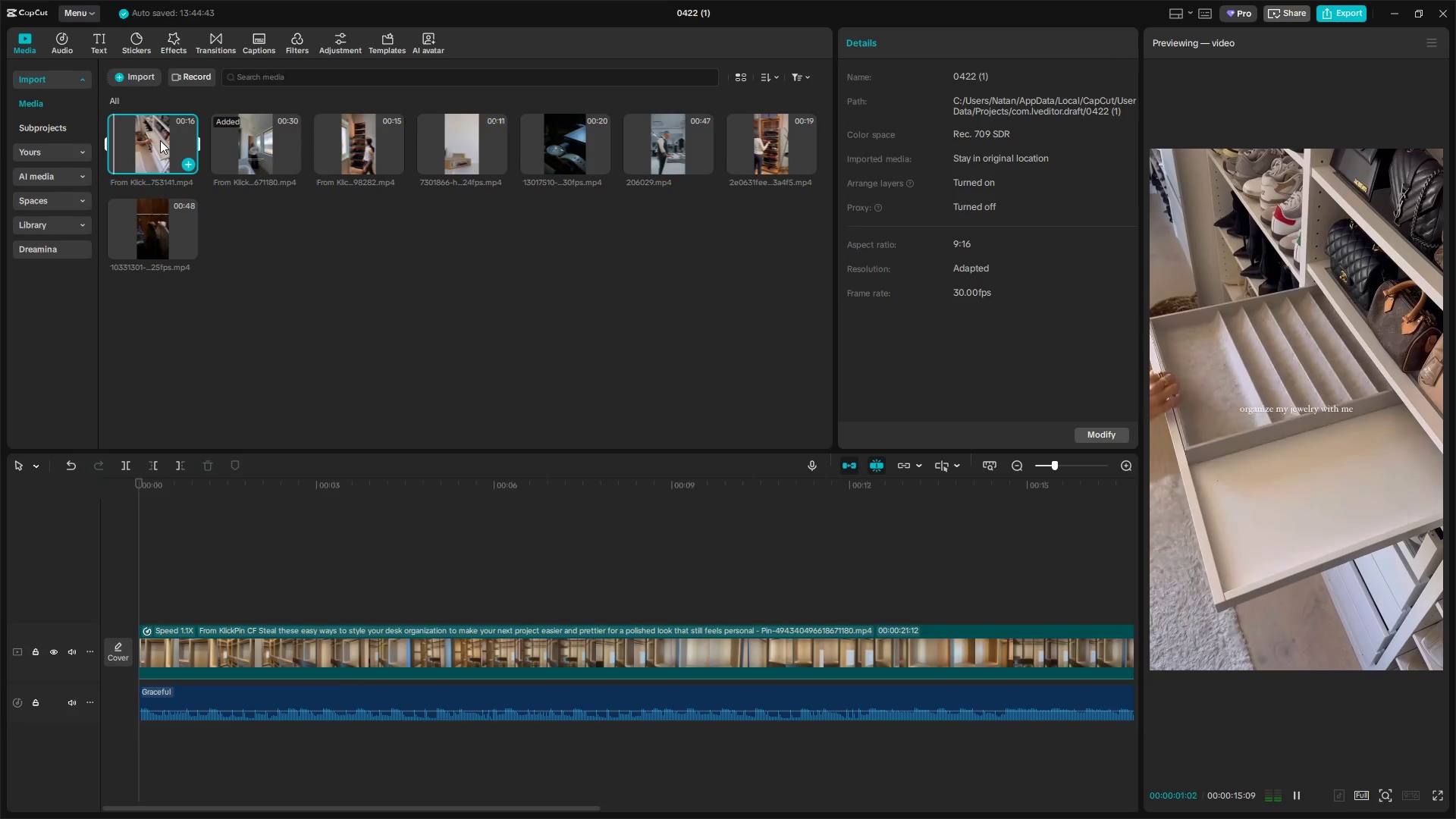 
left_click([155, 230])
 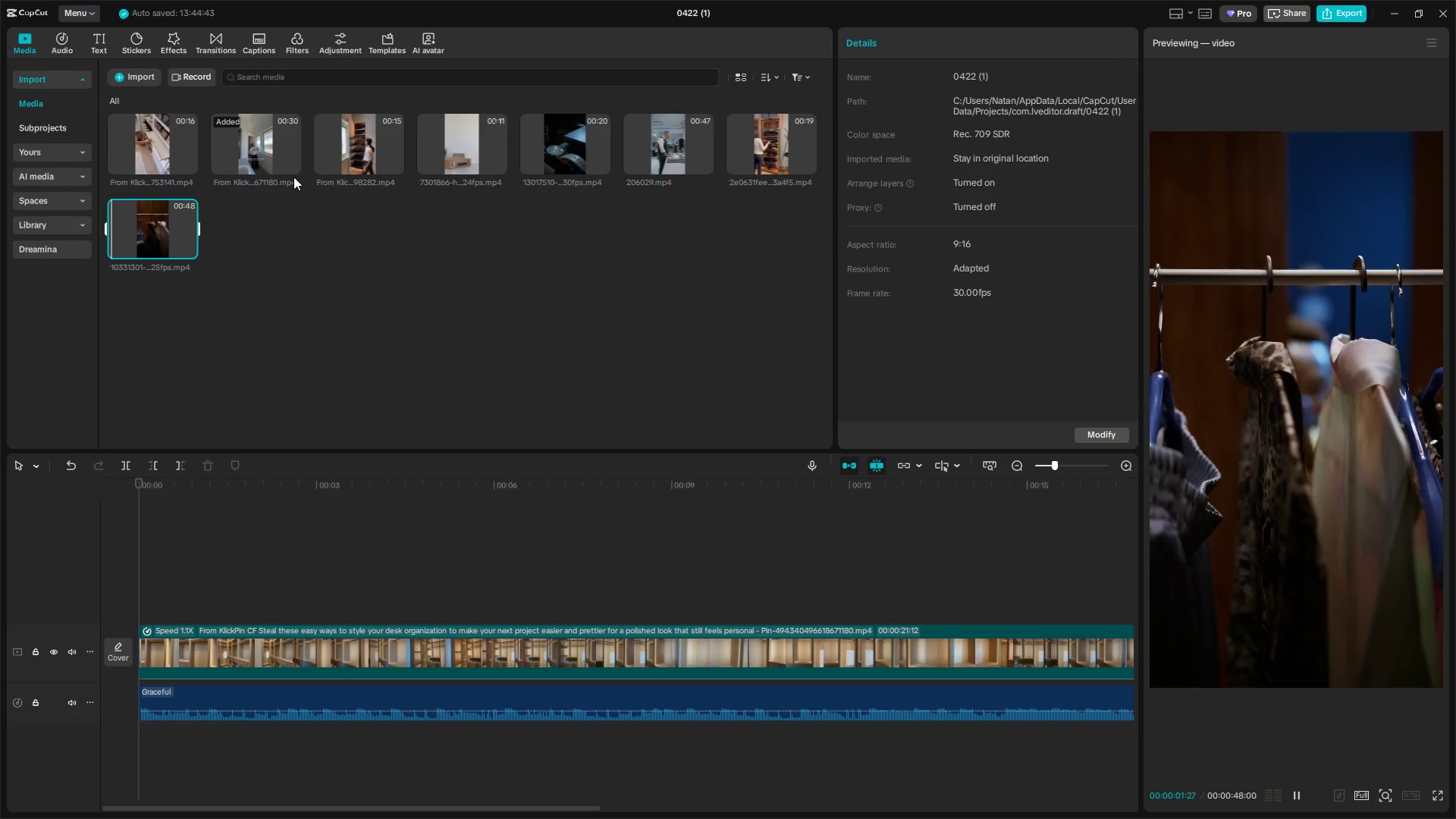 
left_click([366, 143])
 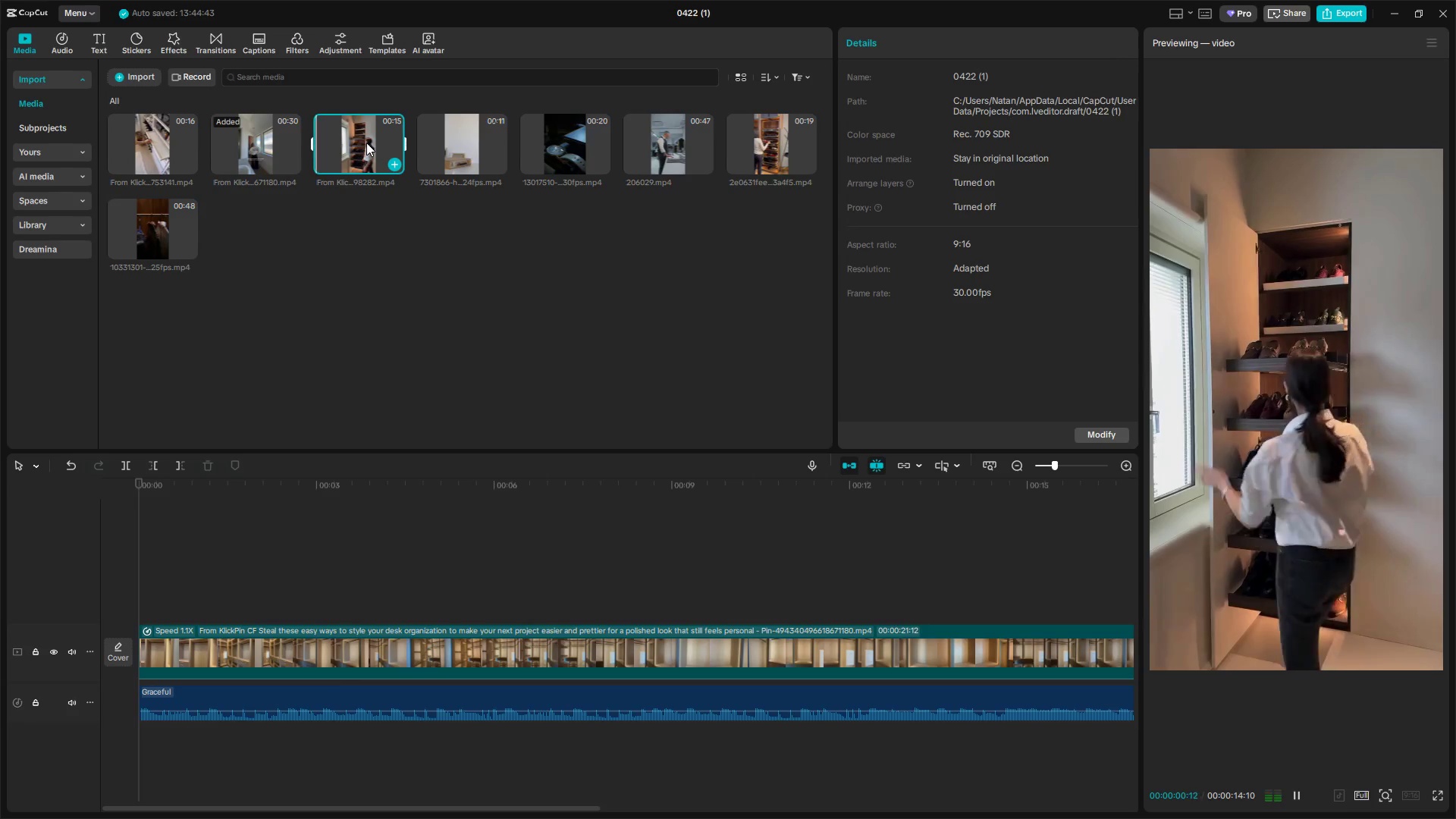 
key(Space)
 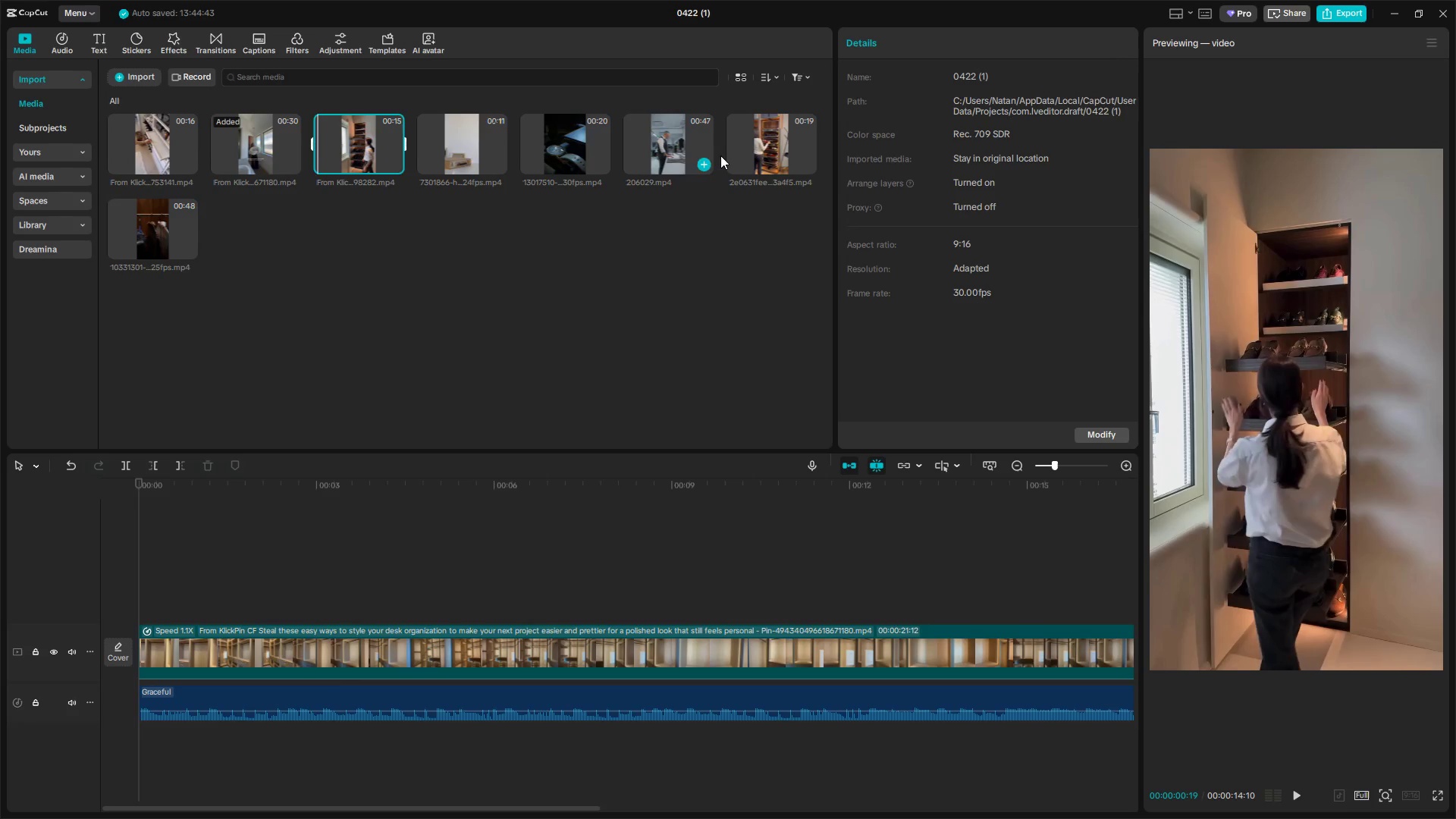 
left_click([757, 141])
 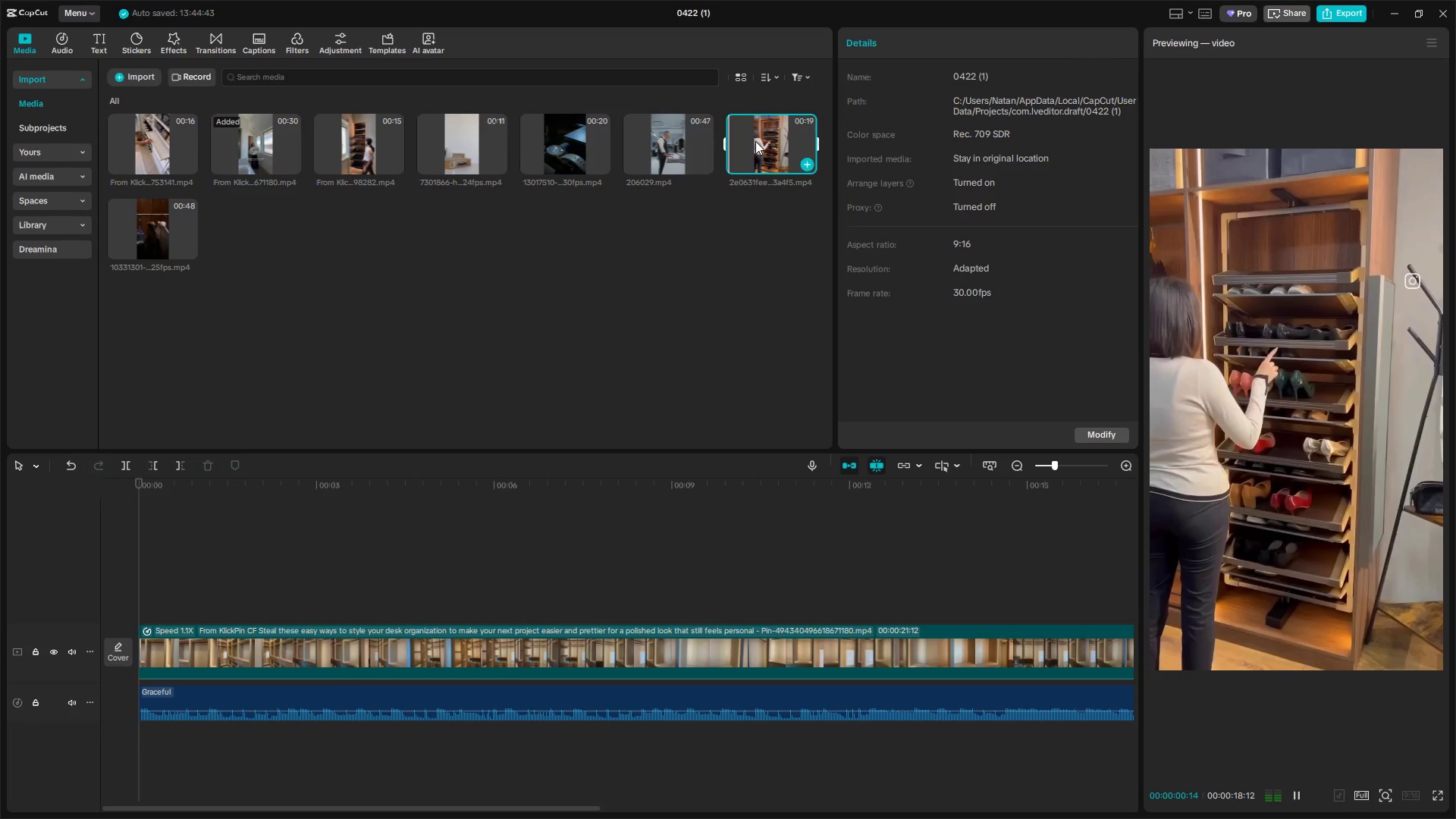 
key(Space)
 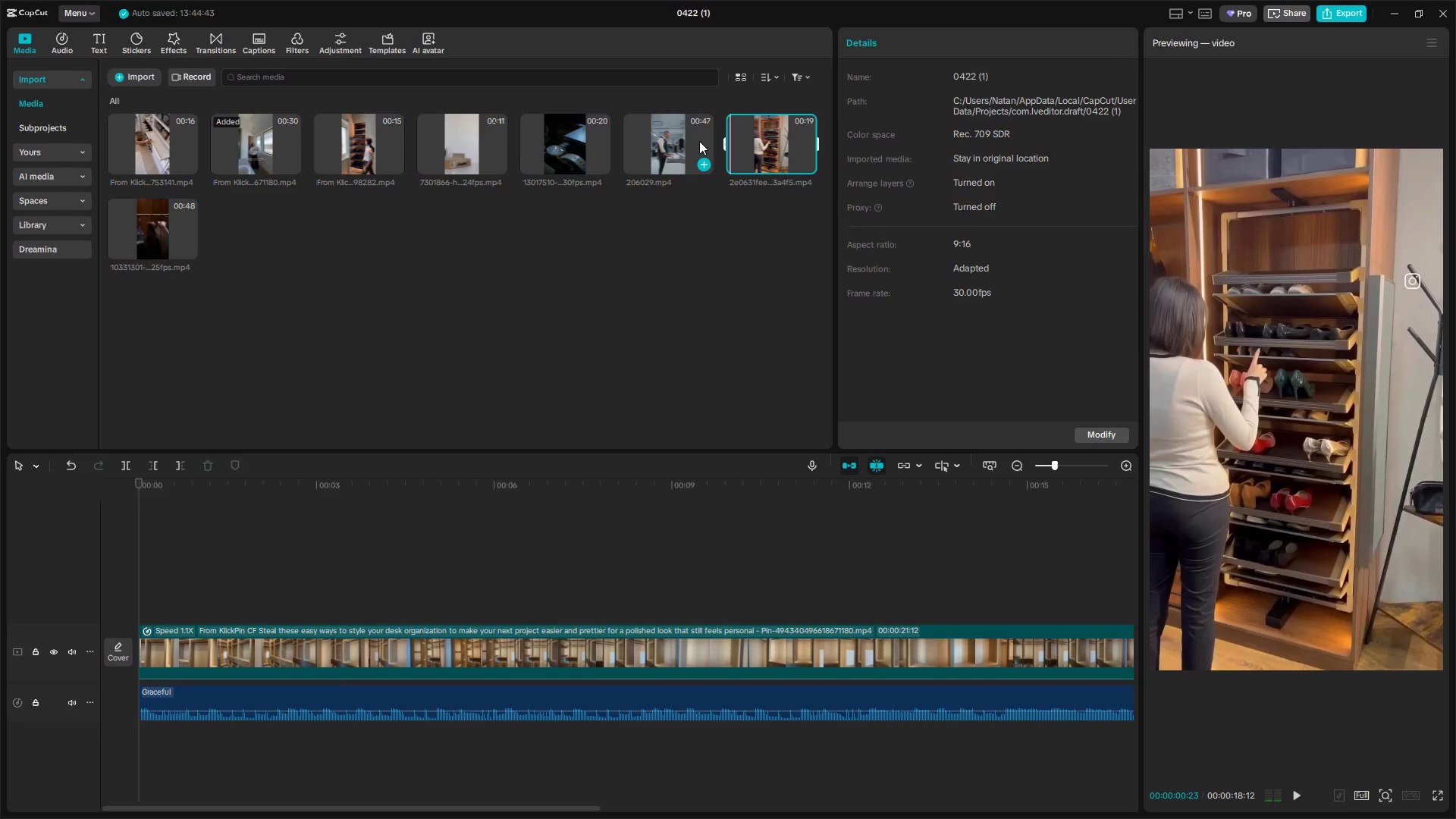 
left_click([682, 143])
 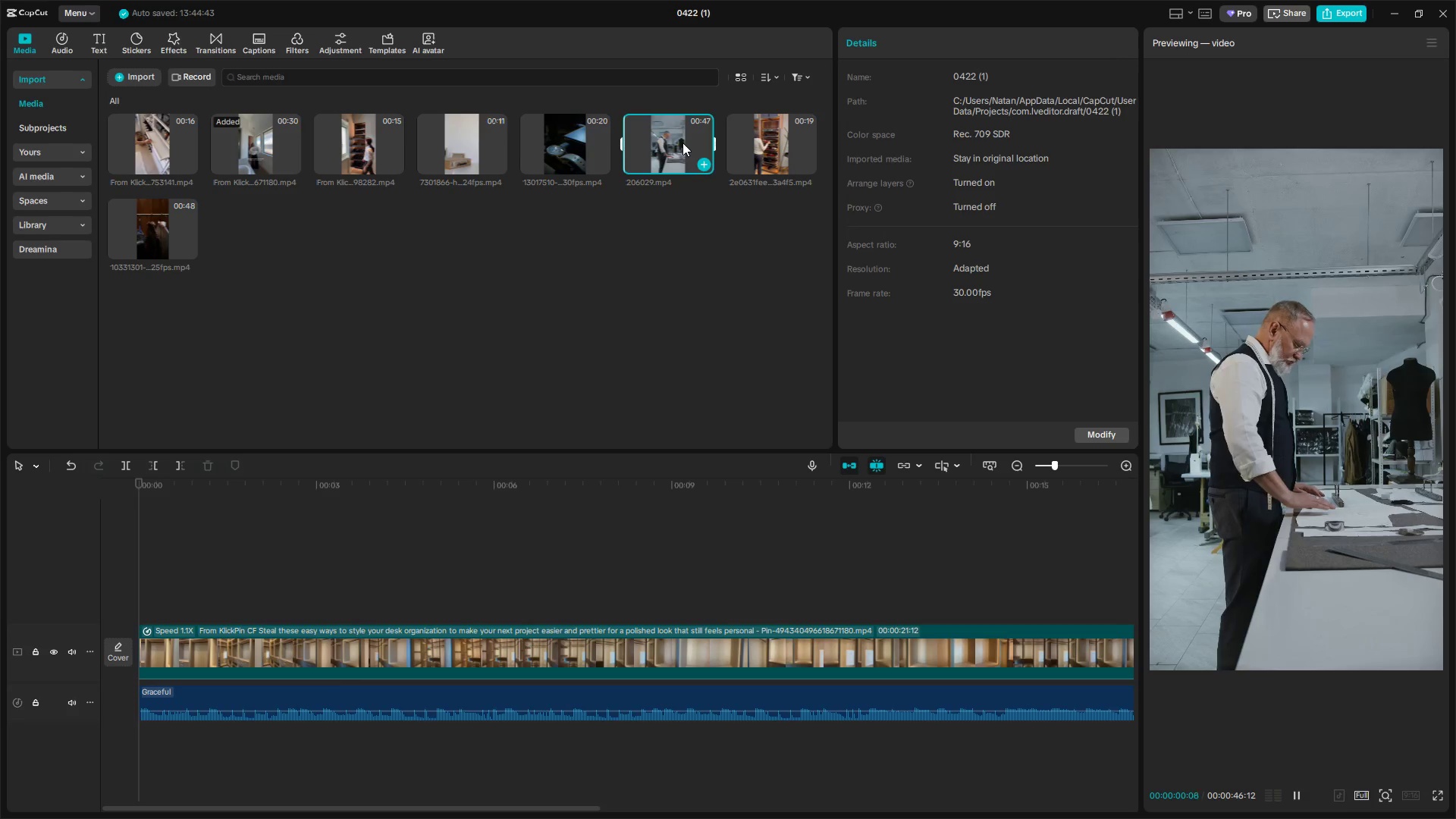 
left_click([770, 145])
 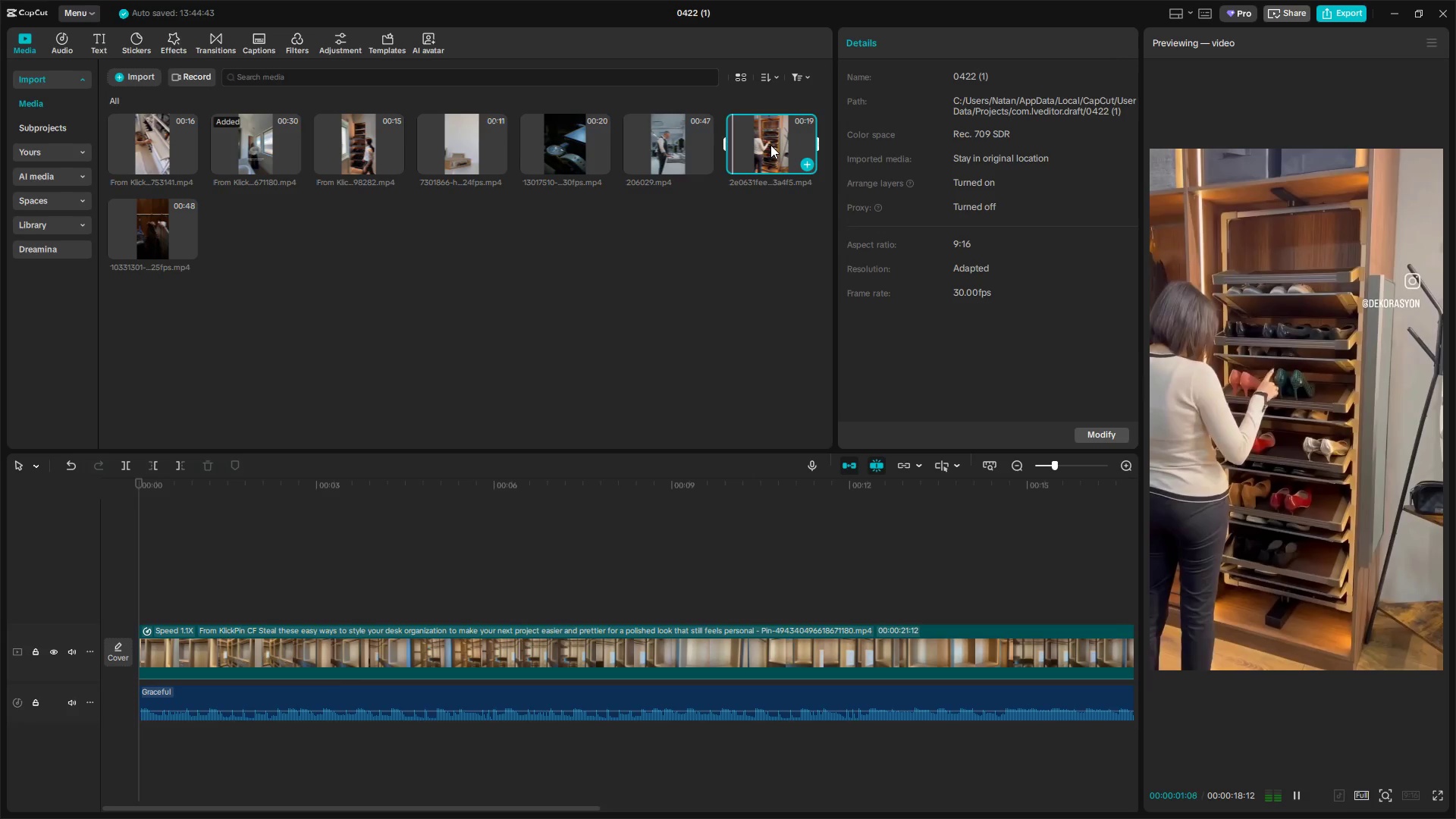 
key(Space)
 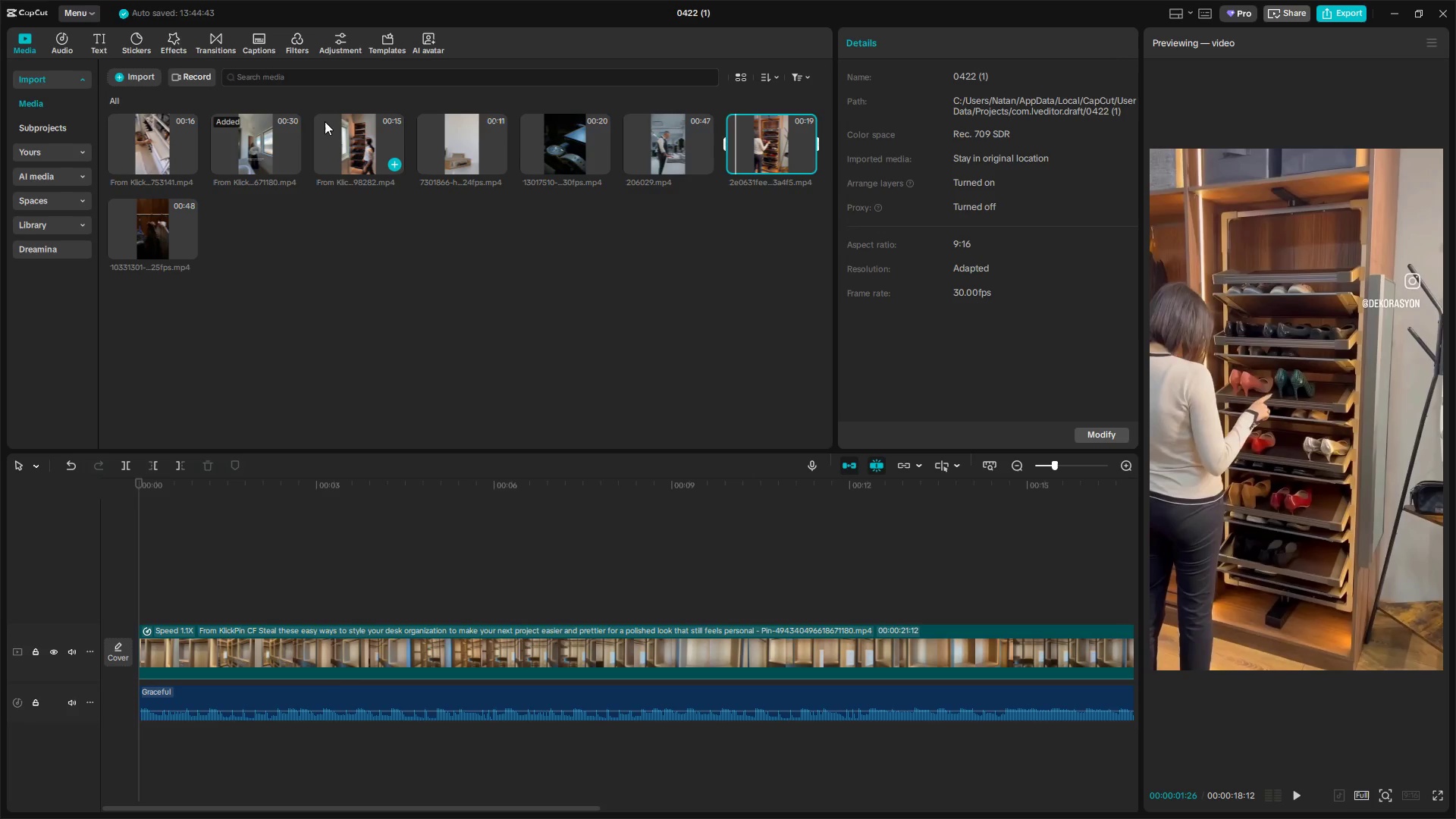 
left_click([369, 130])
 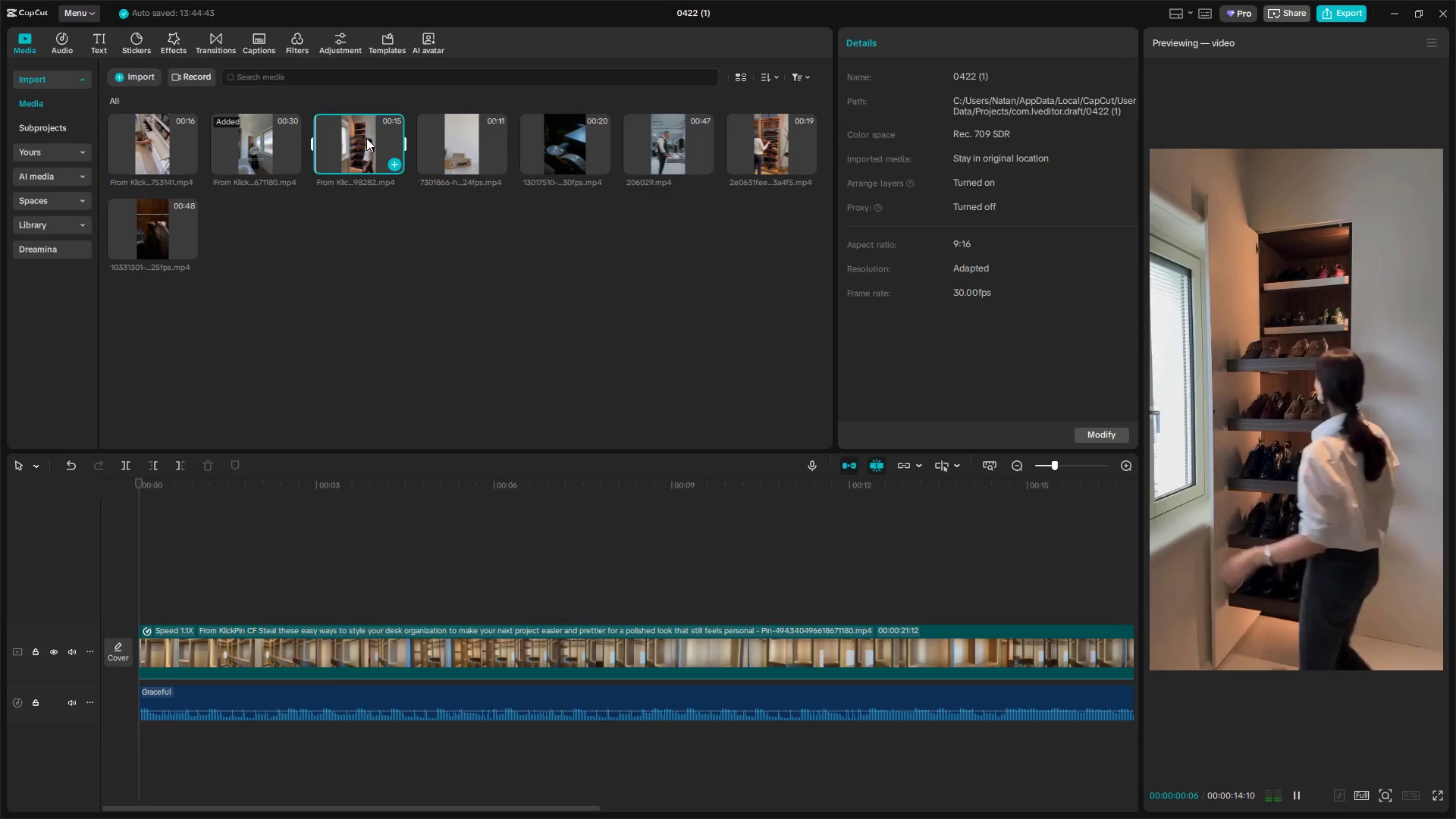 
key(Space)
 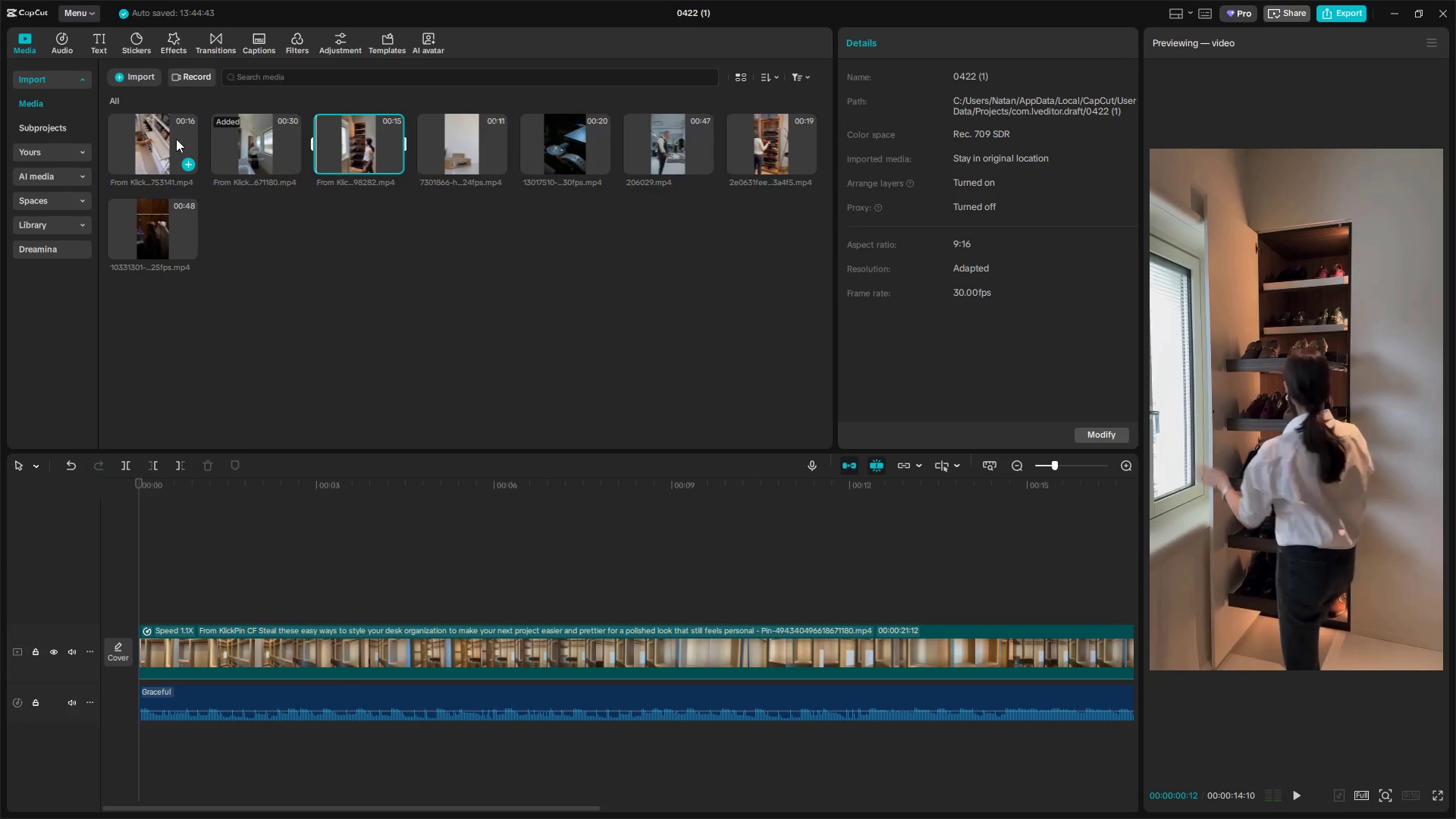 
left_click([231, 144])
 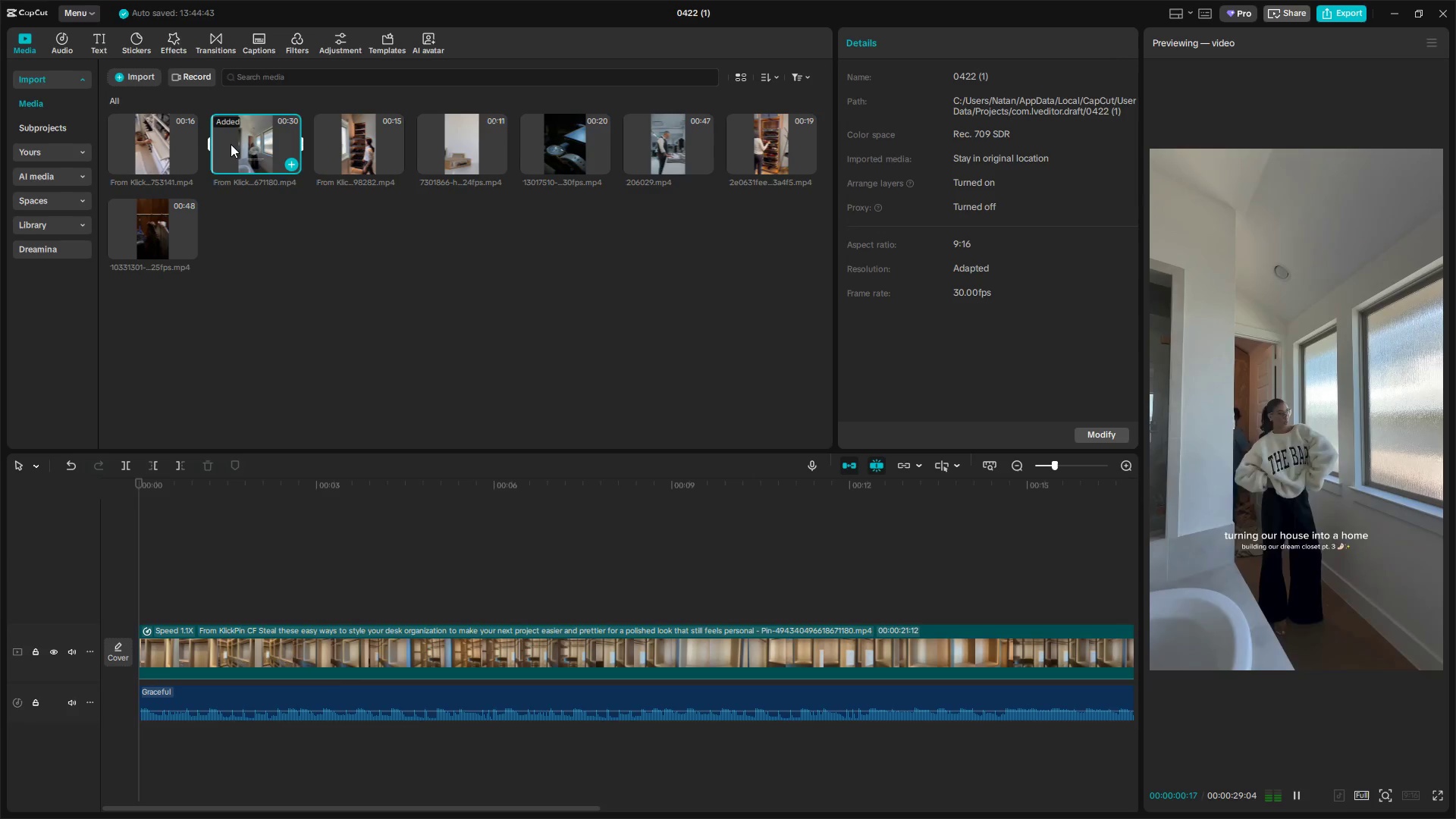 
key(Space)
 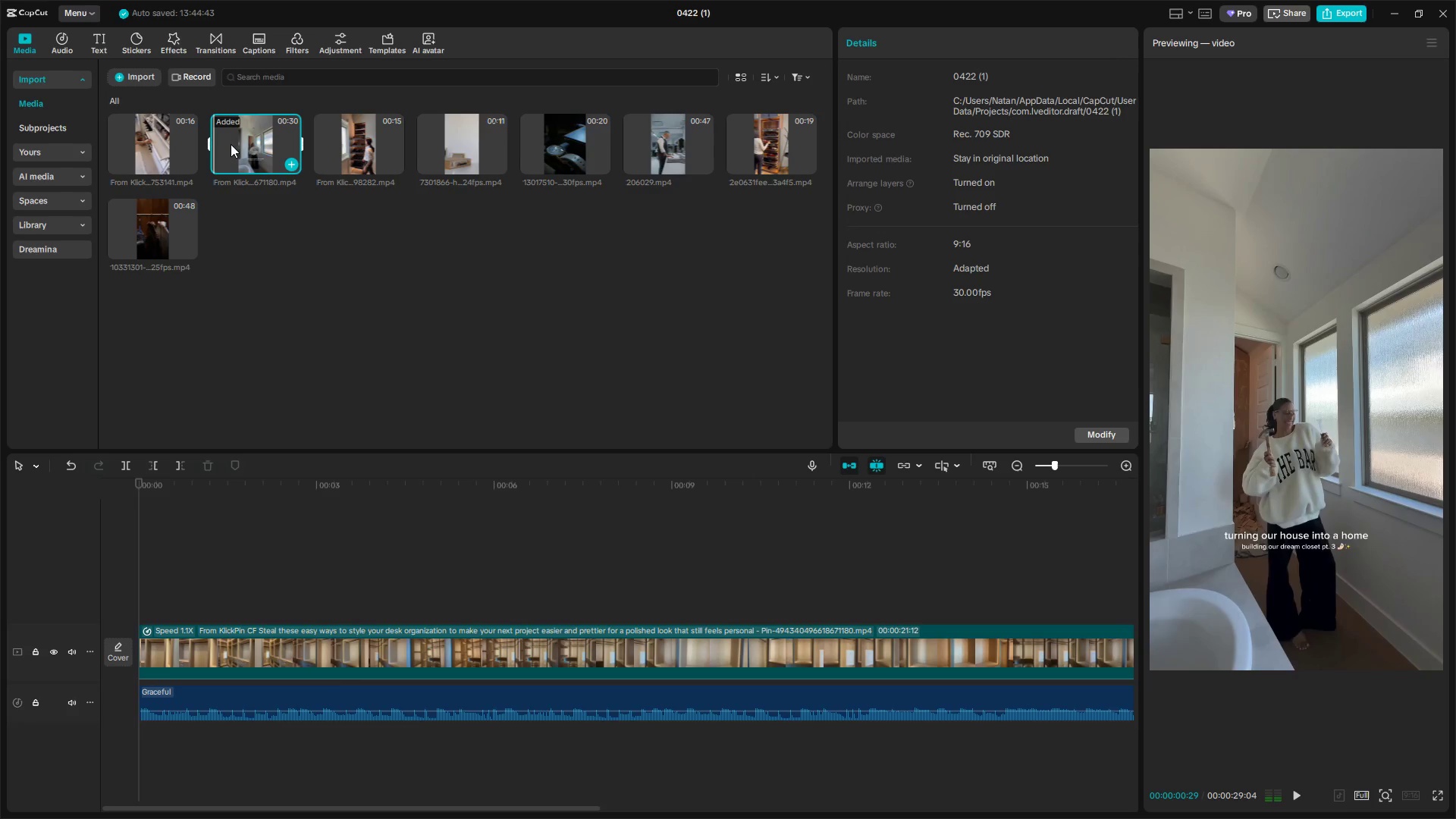 
key(Alt+Tab)
 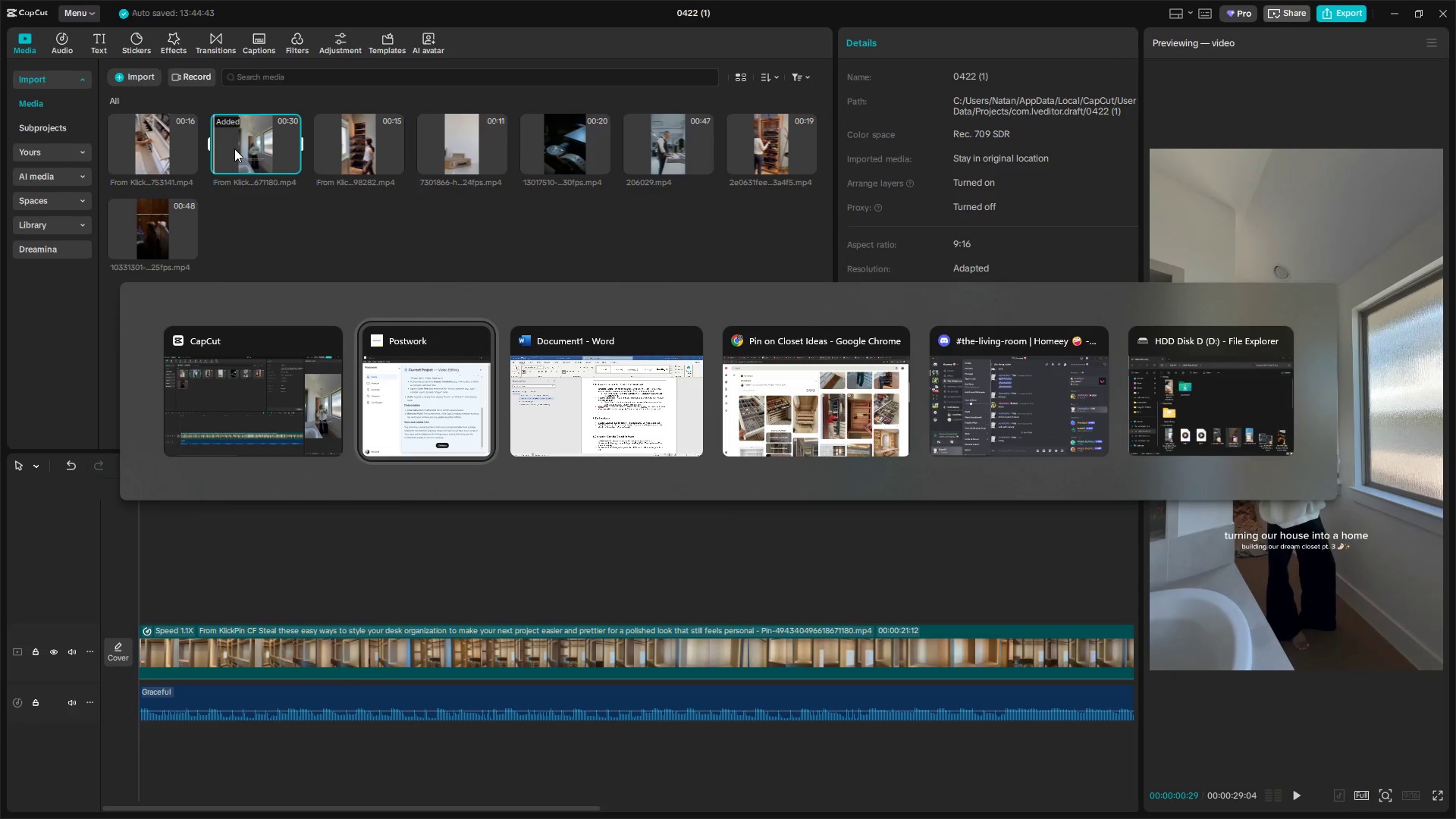 
key(Alt+Tab)
 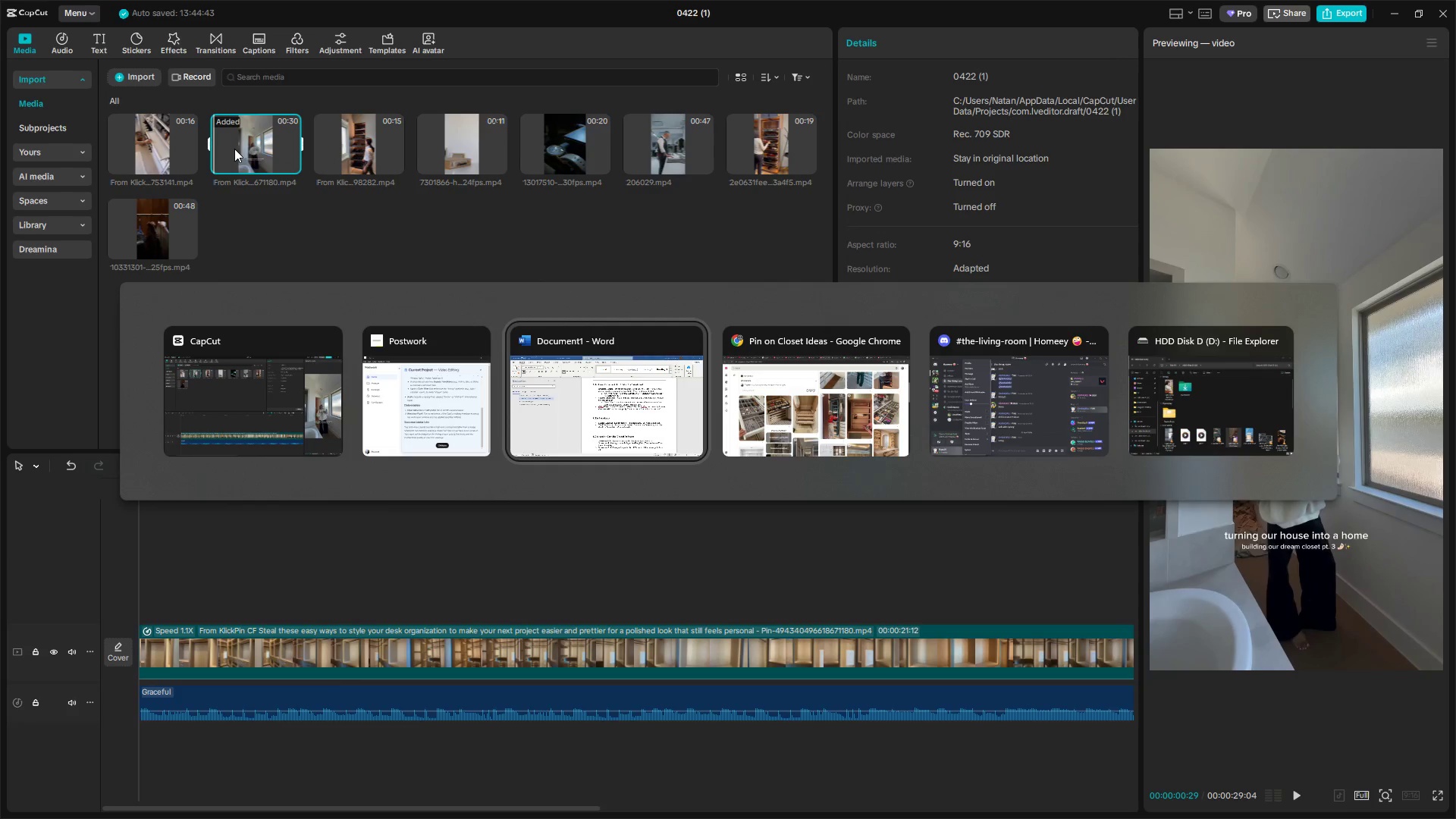 
key(Alt+Tab)
 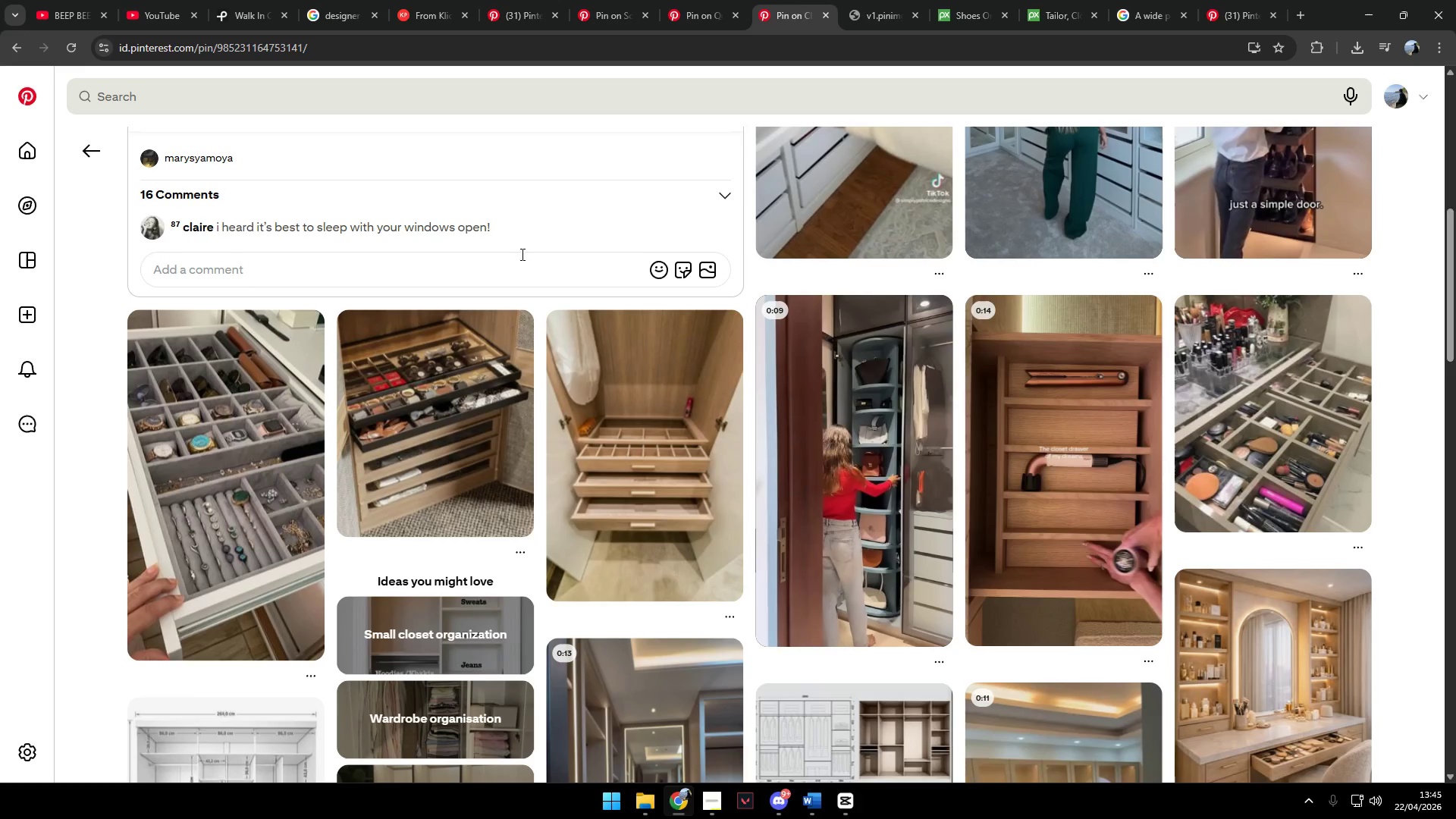 
scroll: coordinate [604, 282], scroll_direction: up, amount: 14.0
 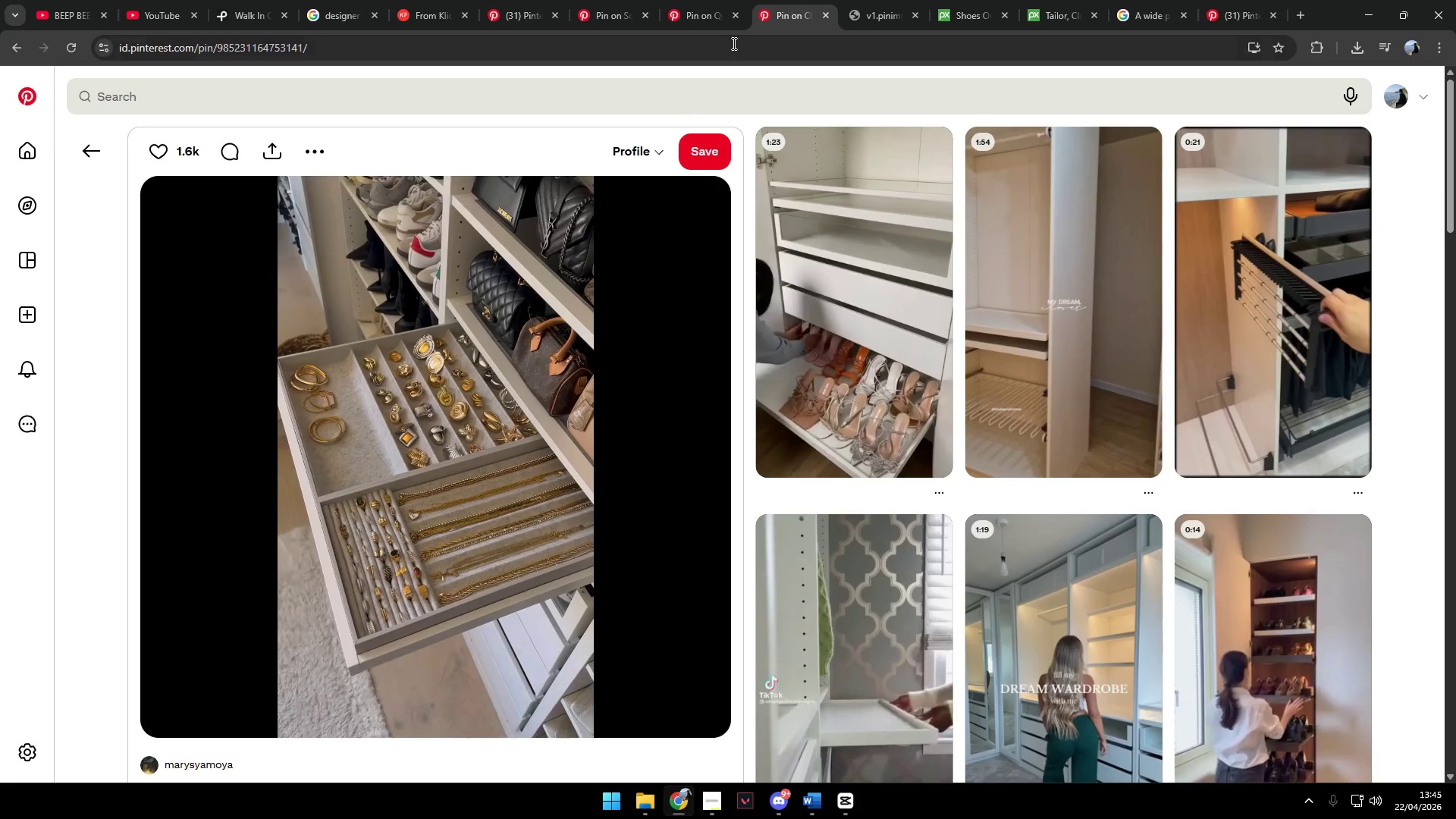 
left_click([697, 7])
 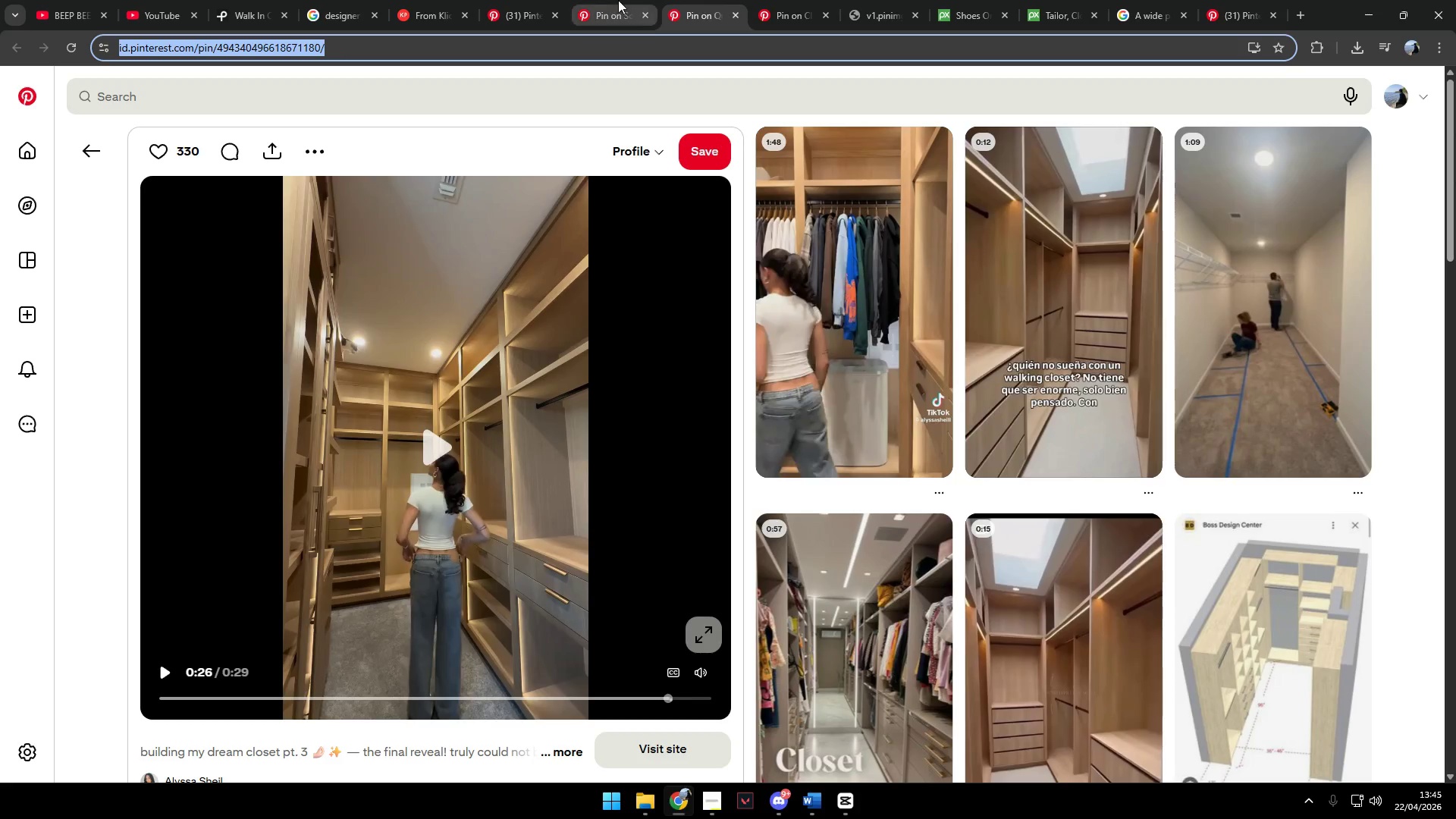 
left_click([618, 0])
 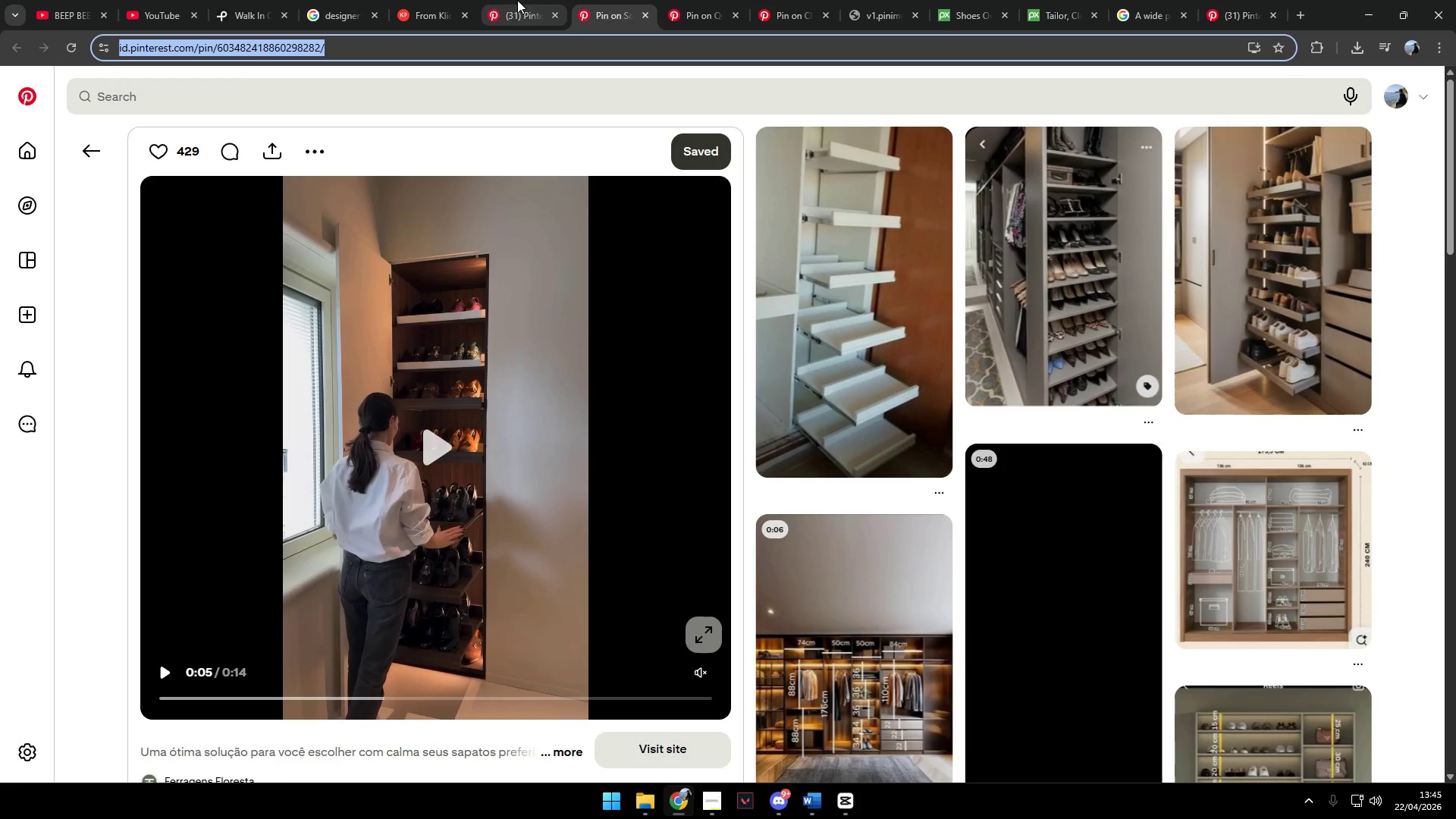 
left_click([511, 2])
 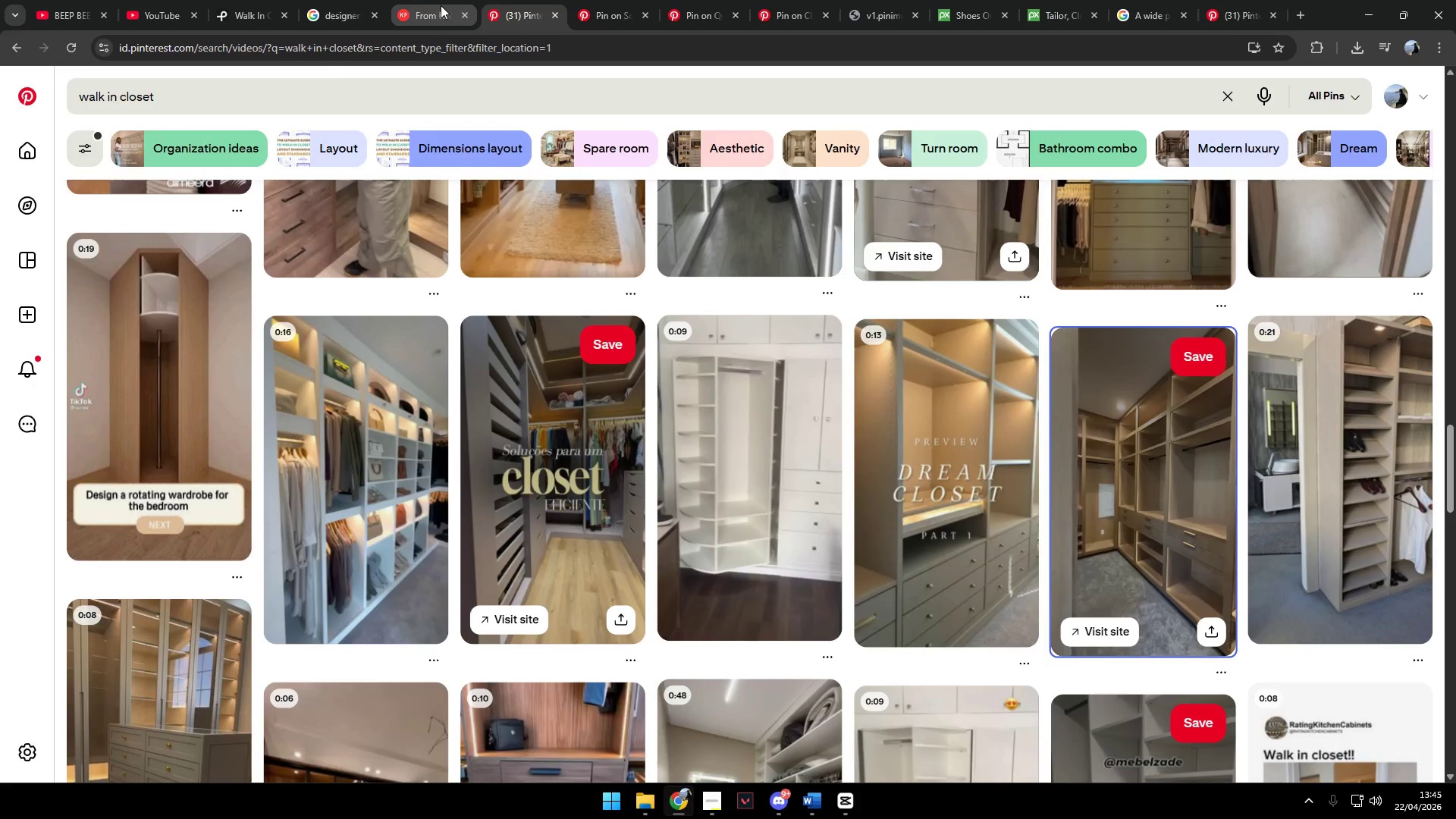 
double_click([541, 2])
 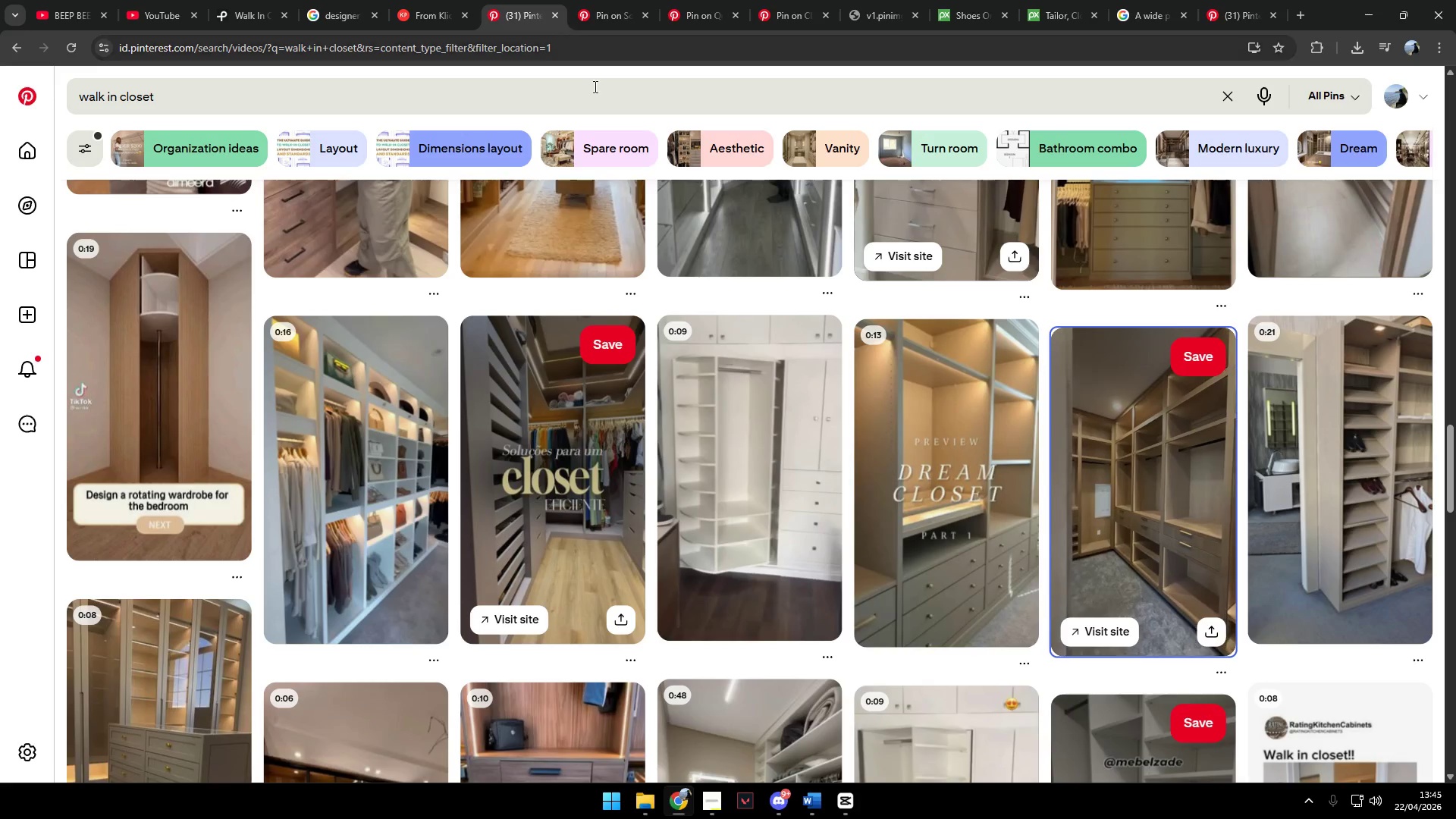 
scroll: coordinate [615, 255], scroll_direction: up, amount: 4.0
 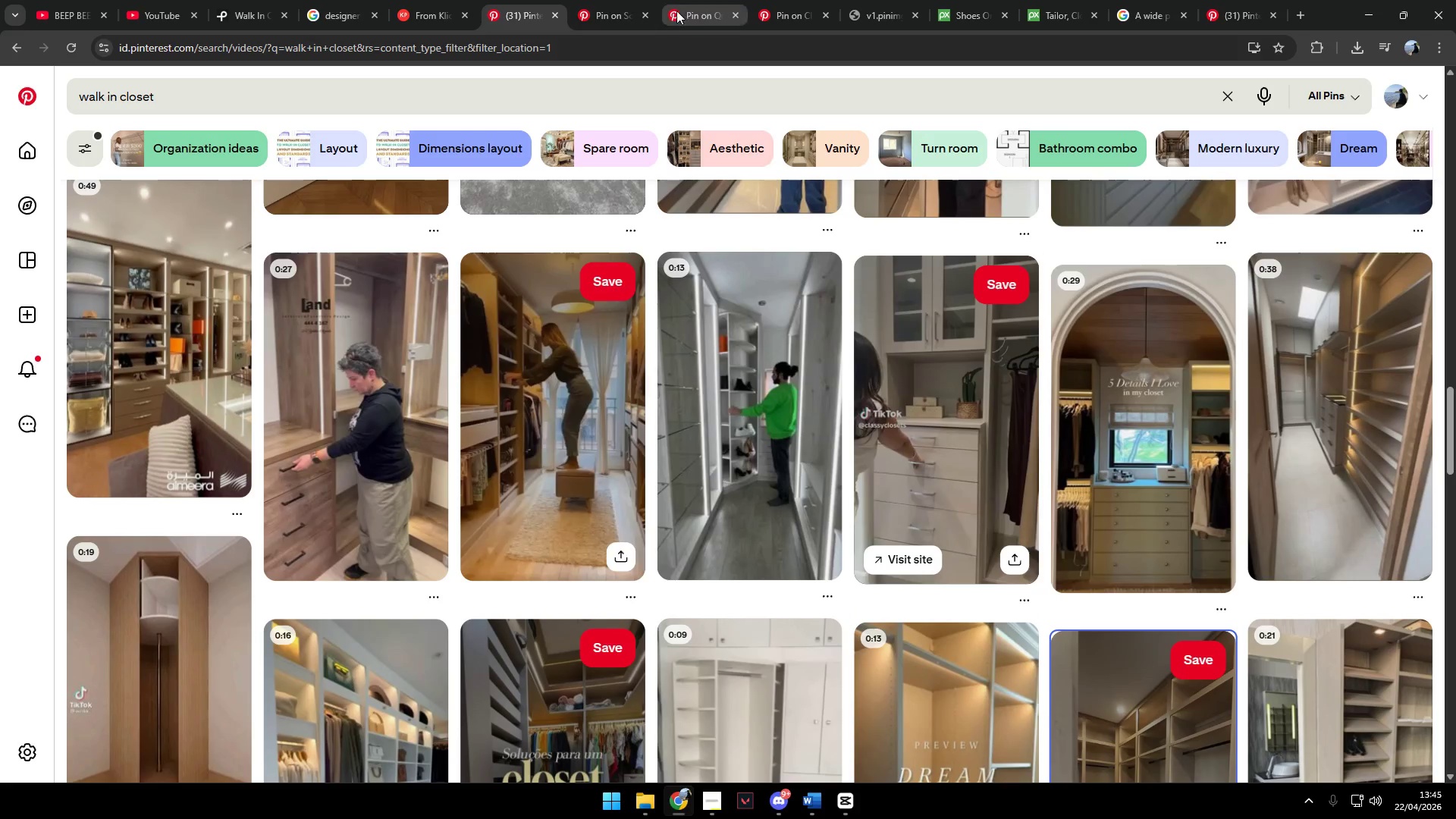 
left_click([635, 2])
 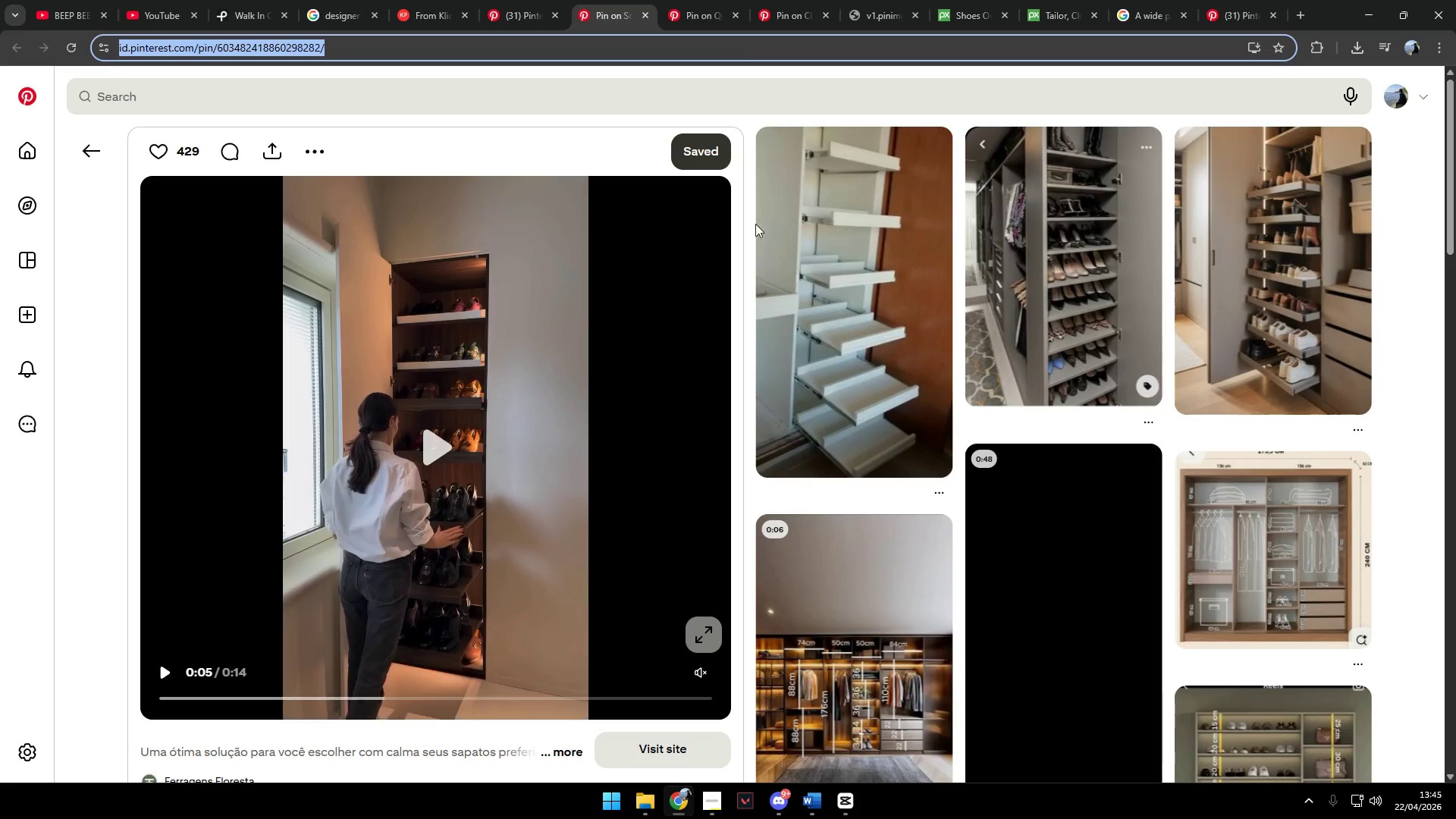 
left_click([677, 6])
 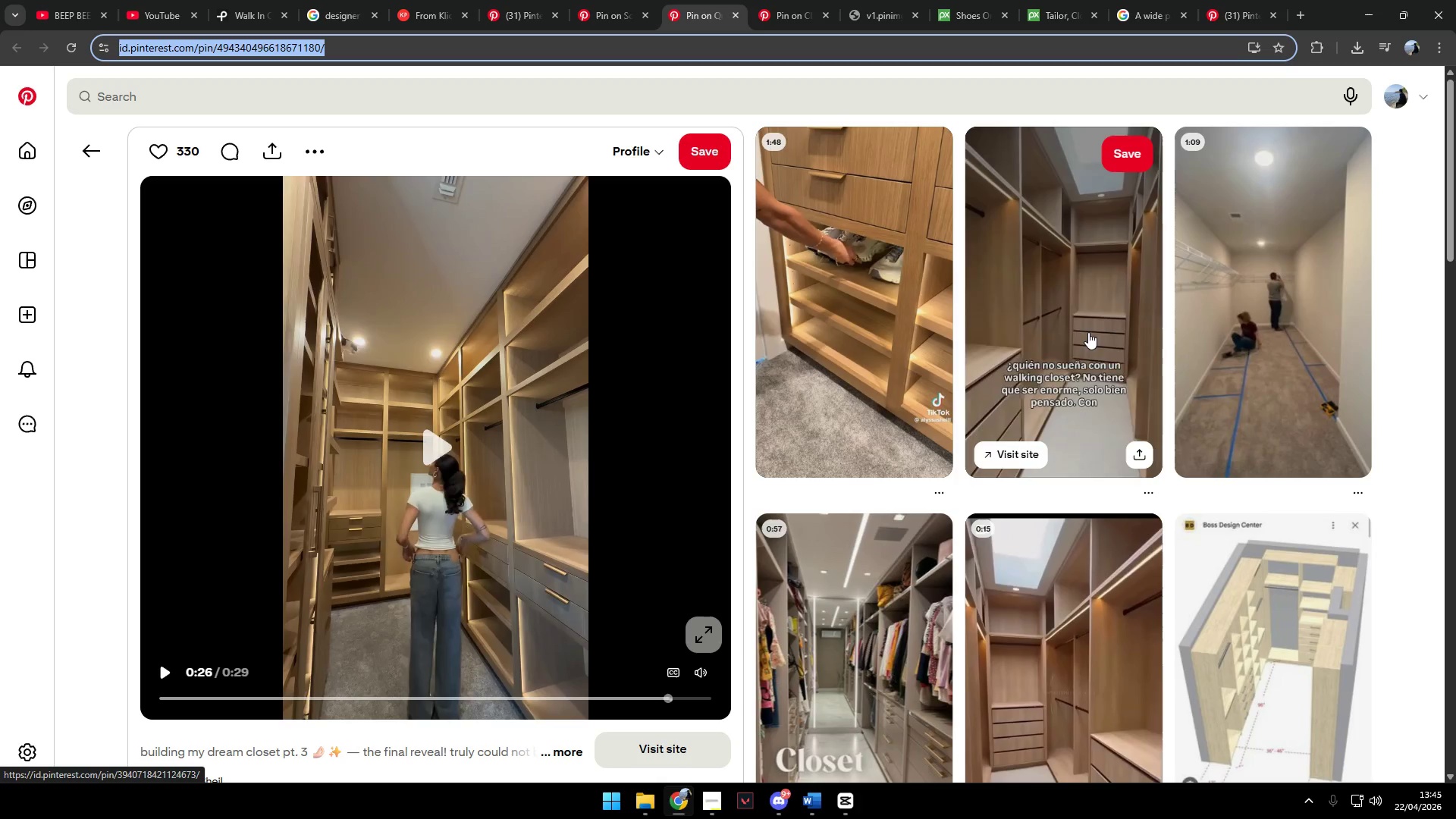 
scroll: coordinate [1083, 412], scroll_direction: down, amount: 9.0
 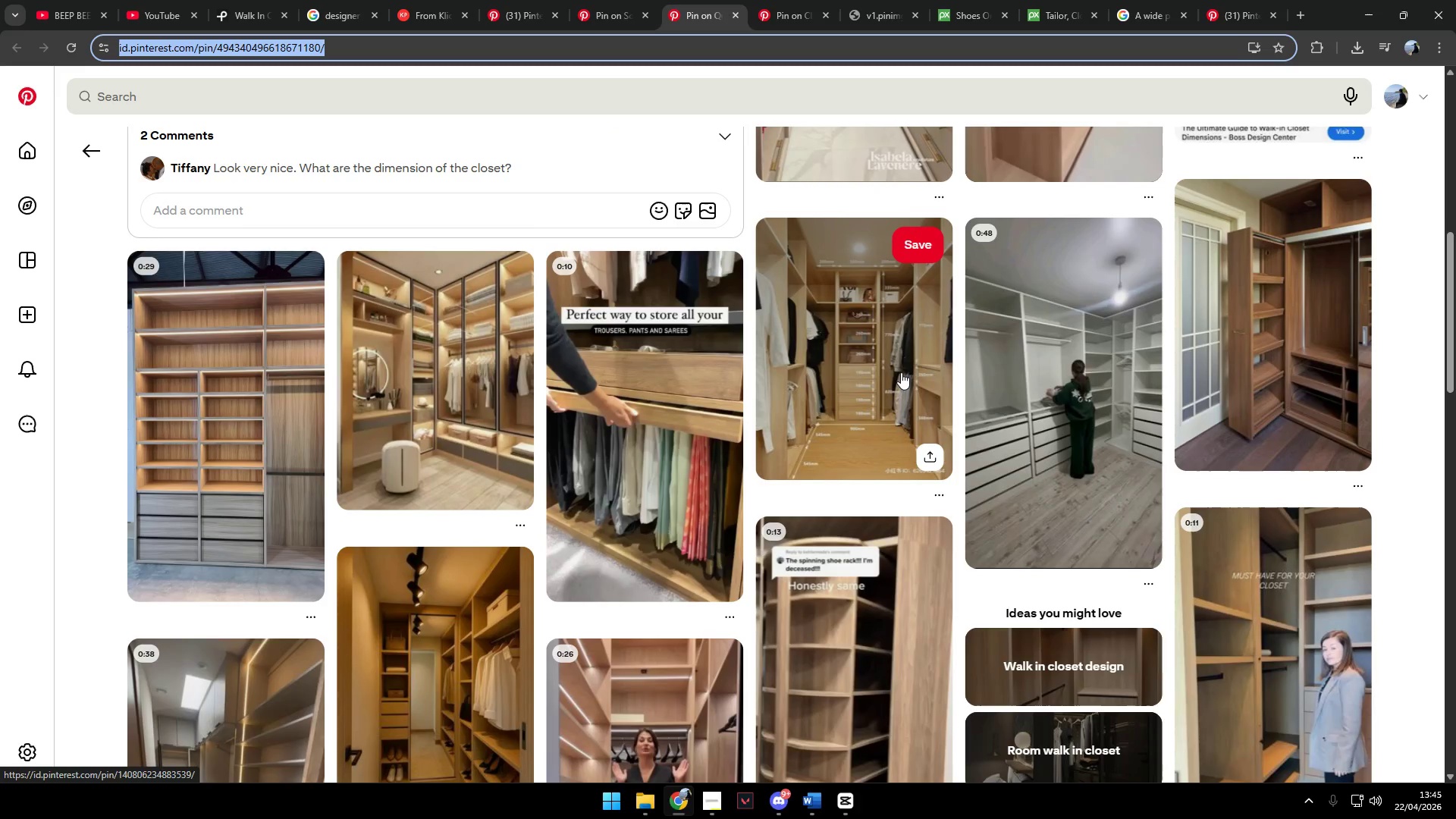 
scroll: coordinate [900, 372], scroll_direction: up, amount: 1.0
 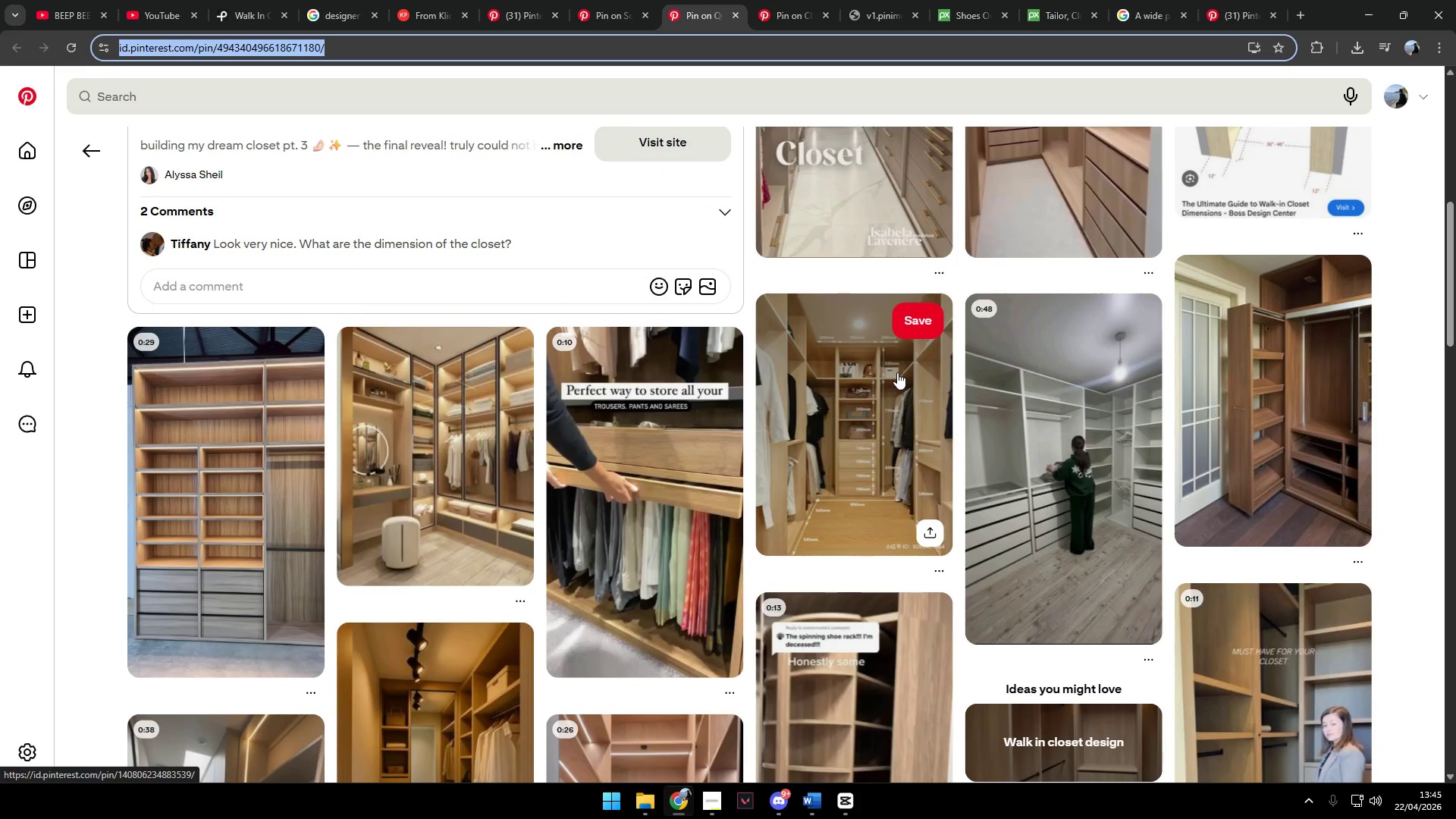 
left_click([897, 372])
 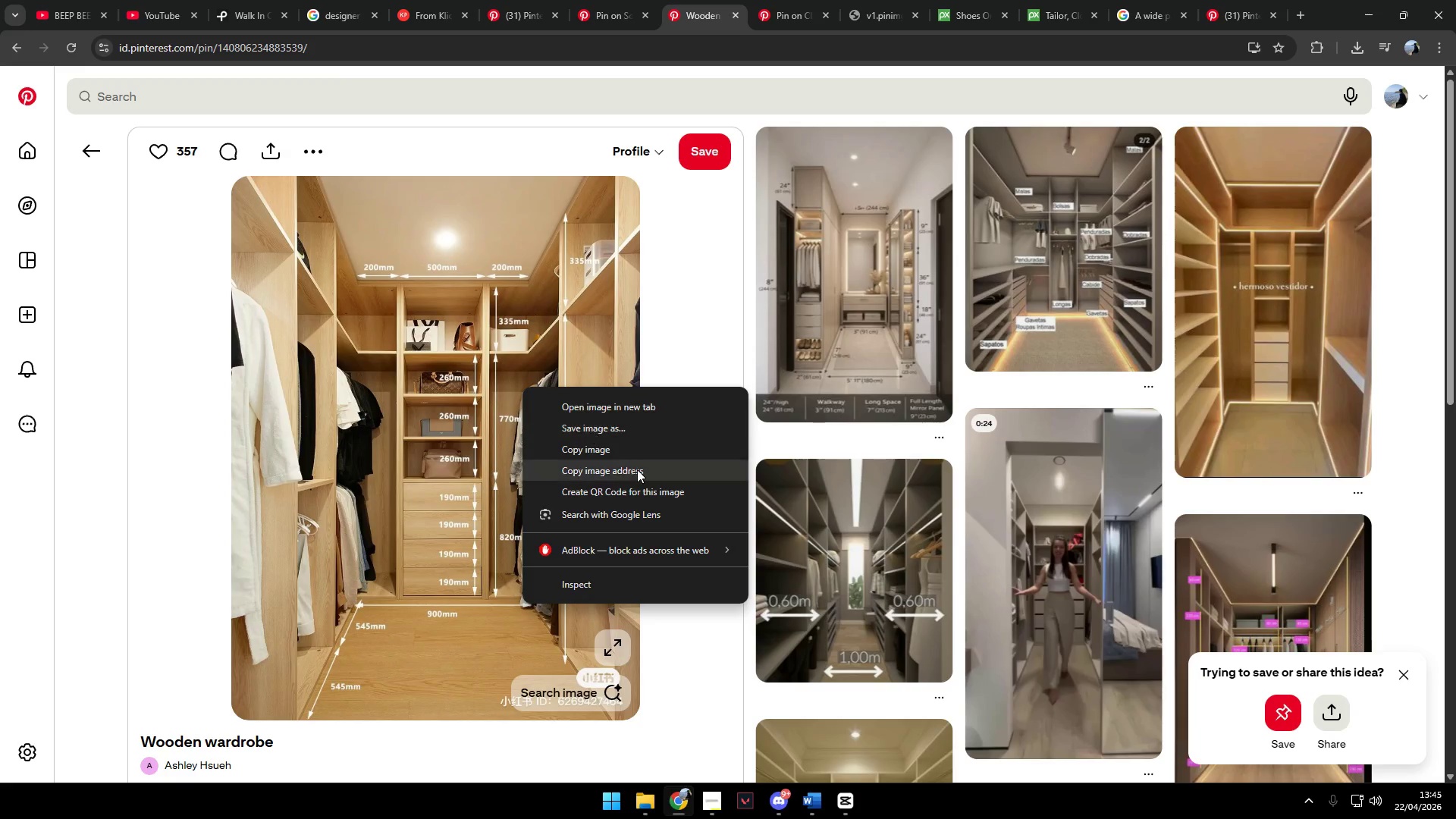 
left_click([632, 435])
 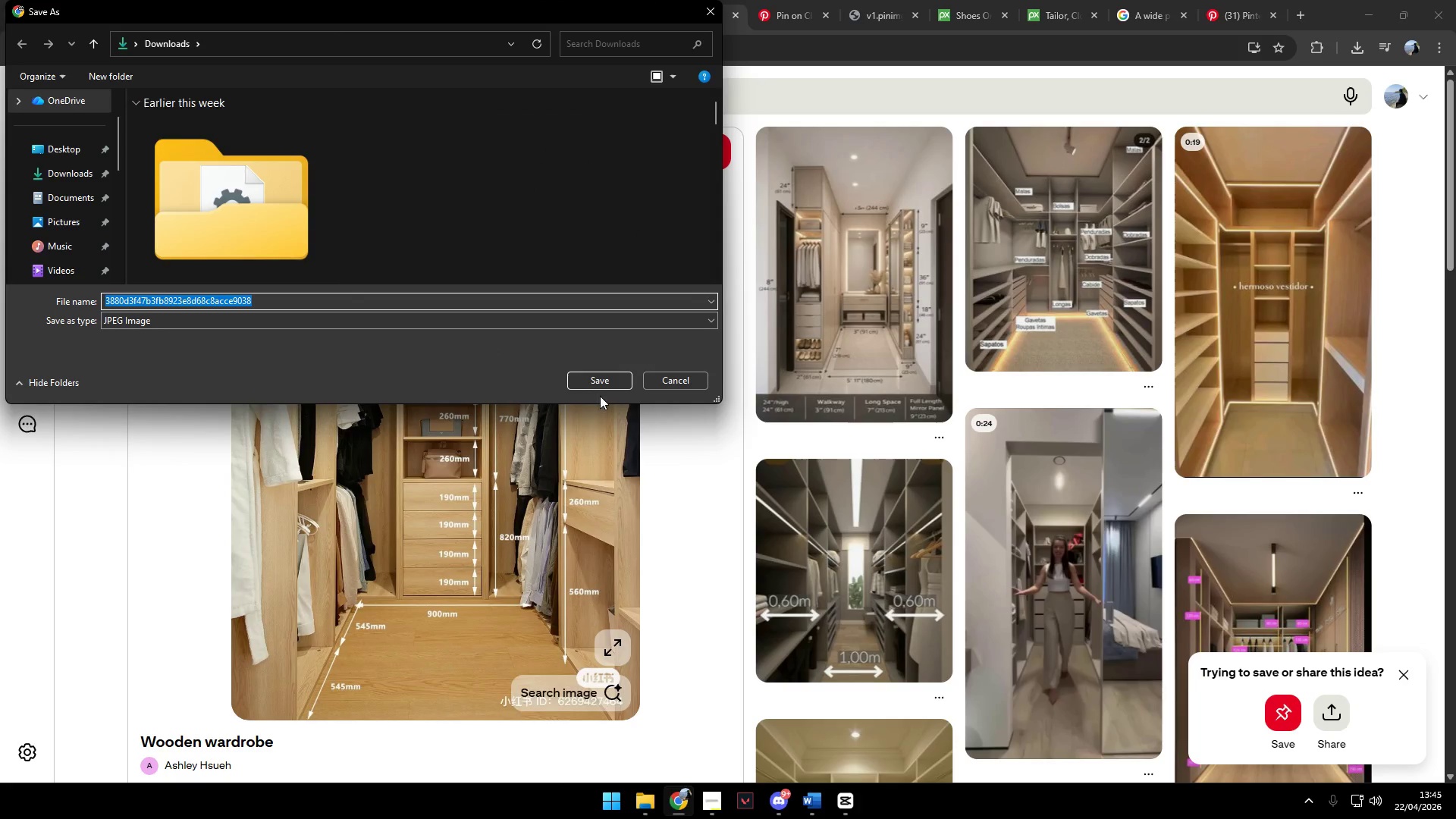 
left_click([608, 384])
 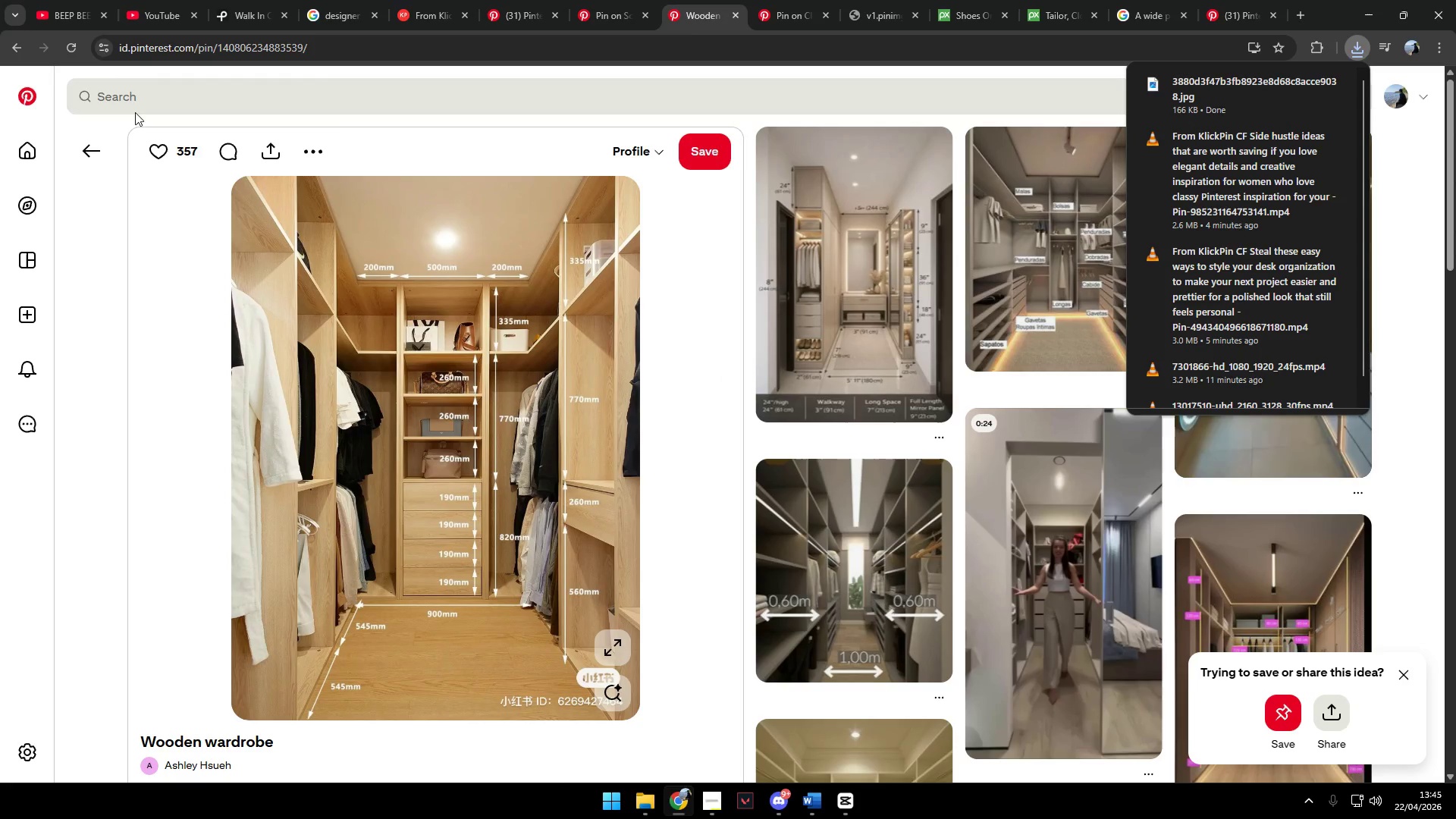 
left_click([102, 152])
 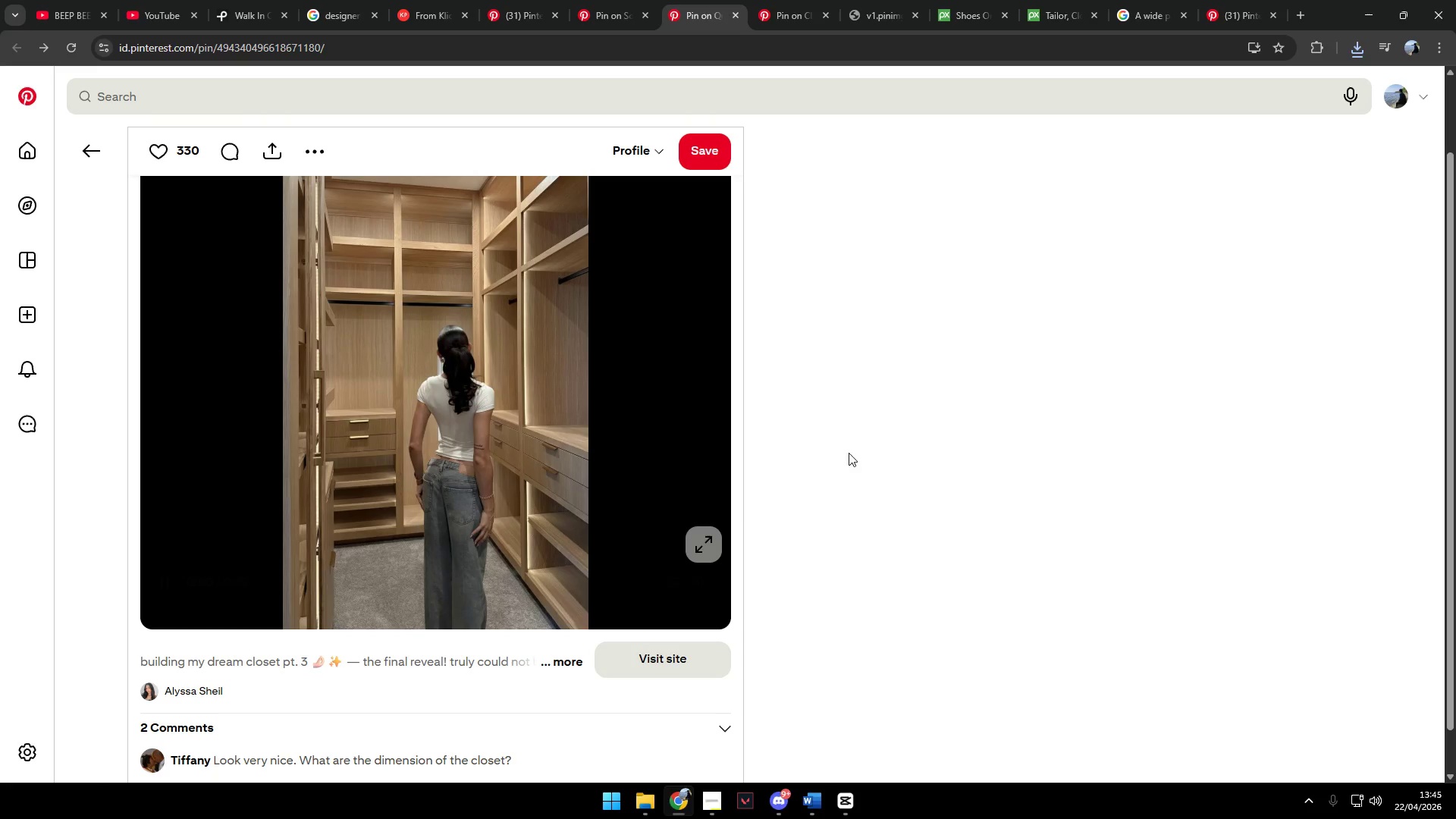 
scroll: coordinate [858, 453], scroll_direction: up, amount: 3.0
 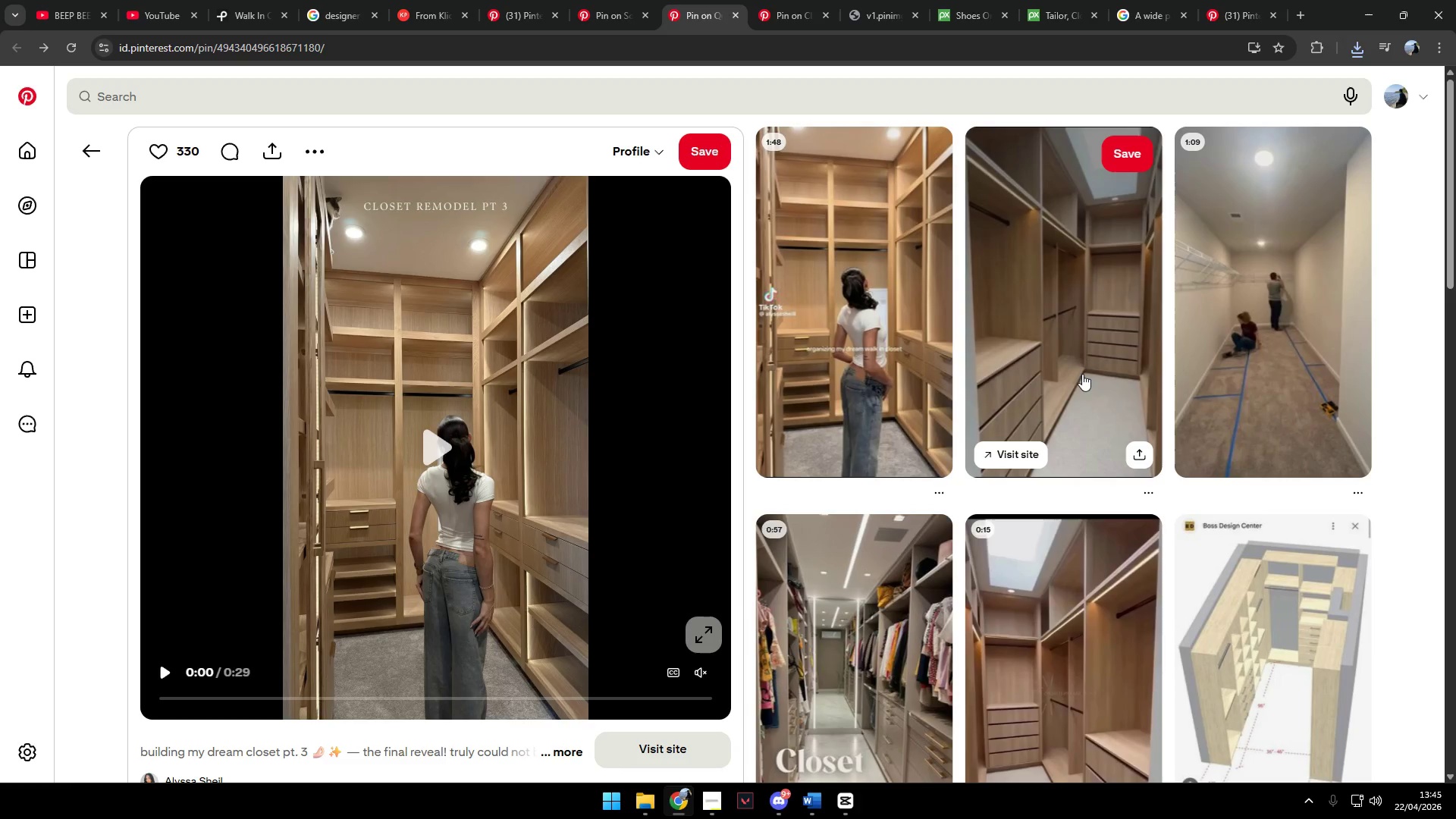 
scroll: coordinate [582, 464], scroll_direction: down, amount: 4.0
 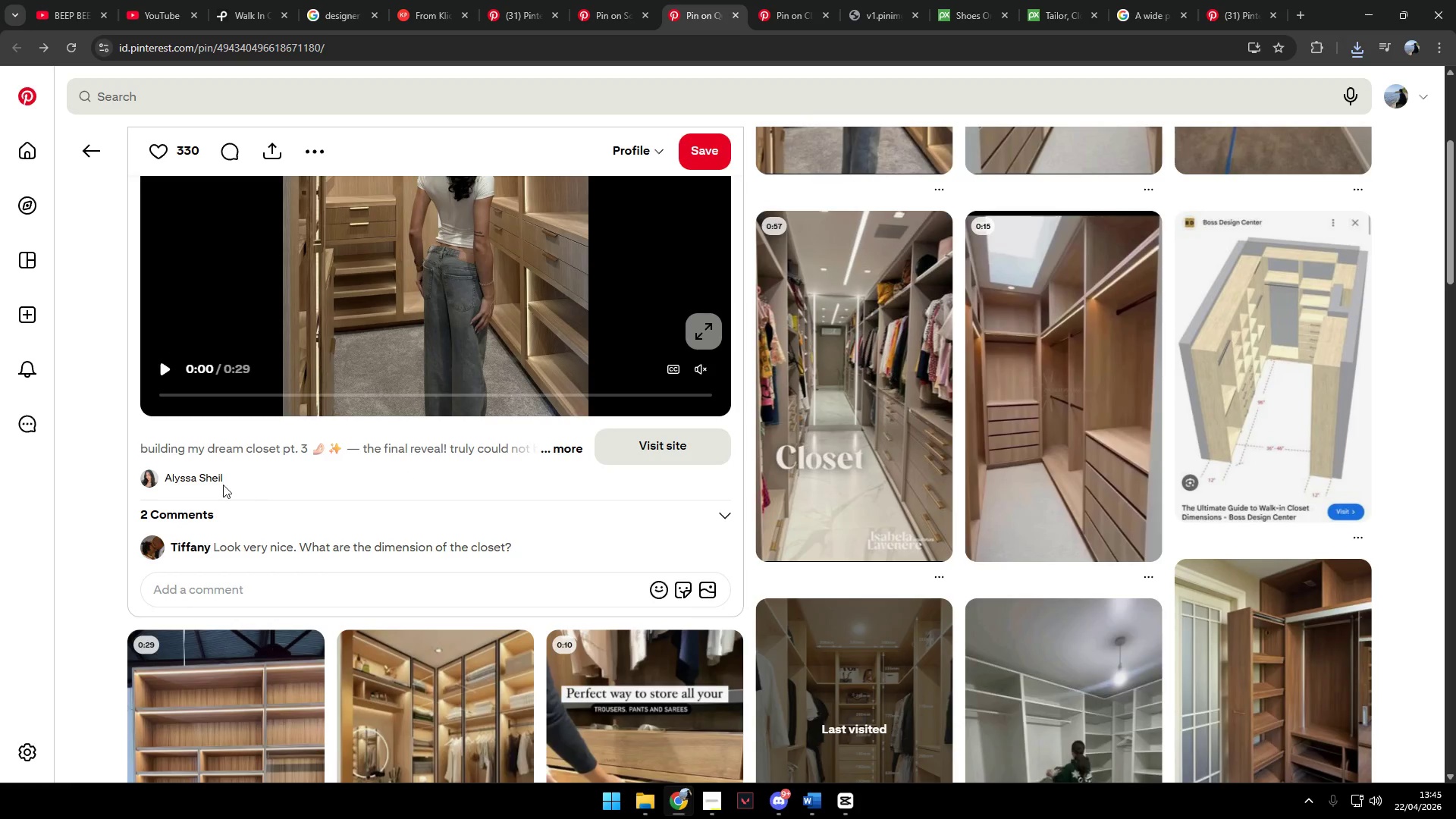 
left_click([184, 481])
 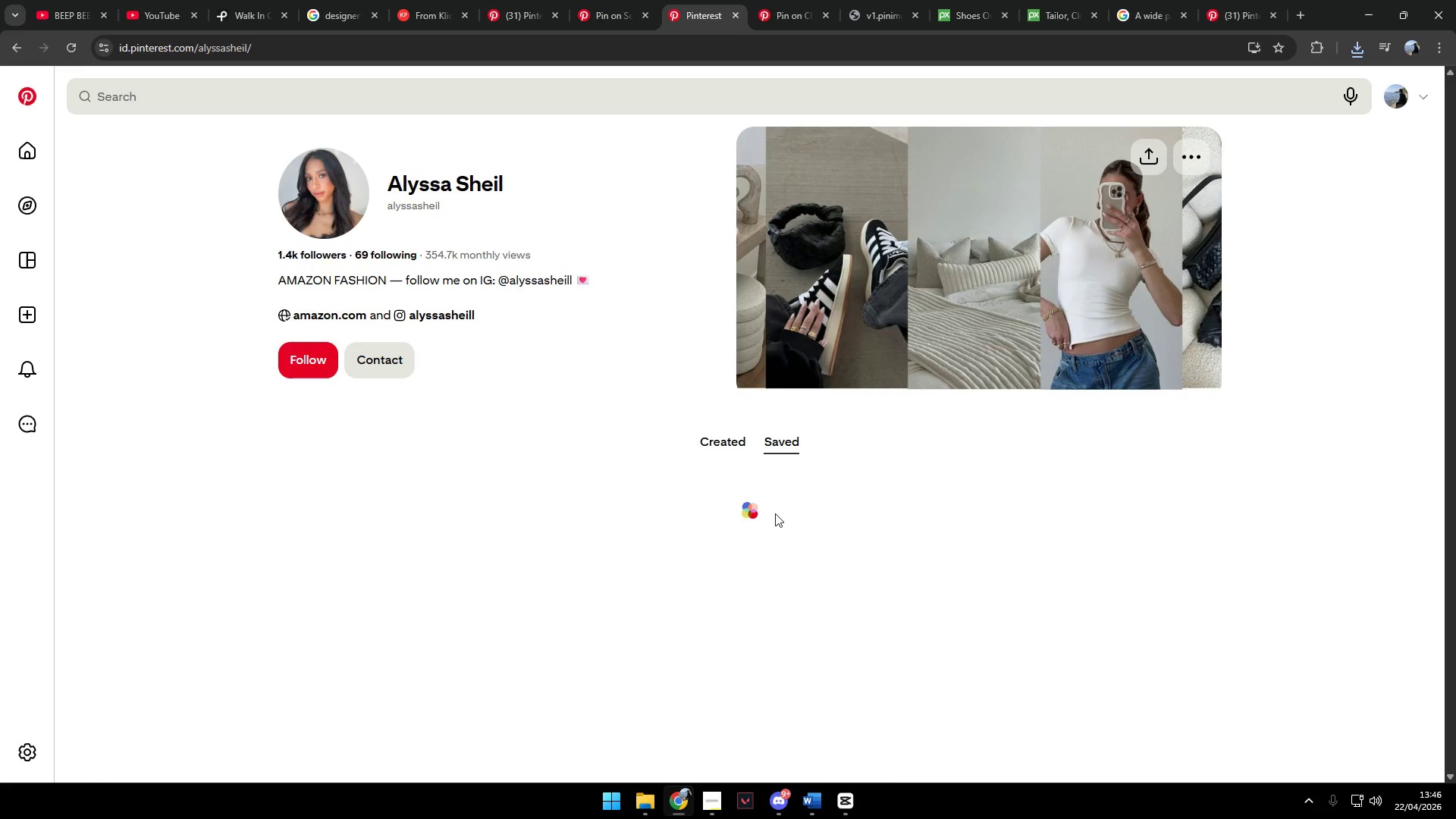 
left_click([734, 438])
 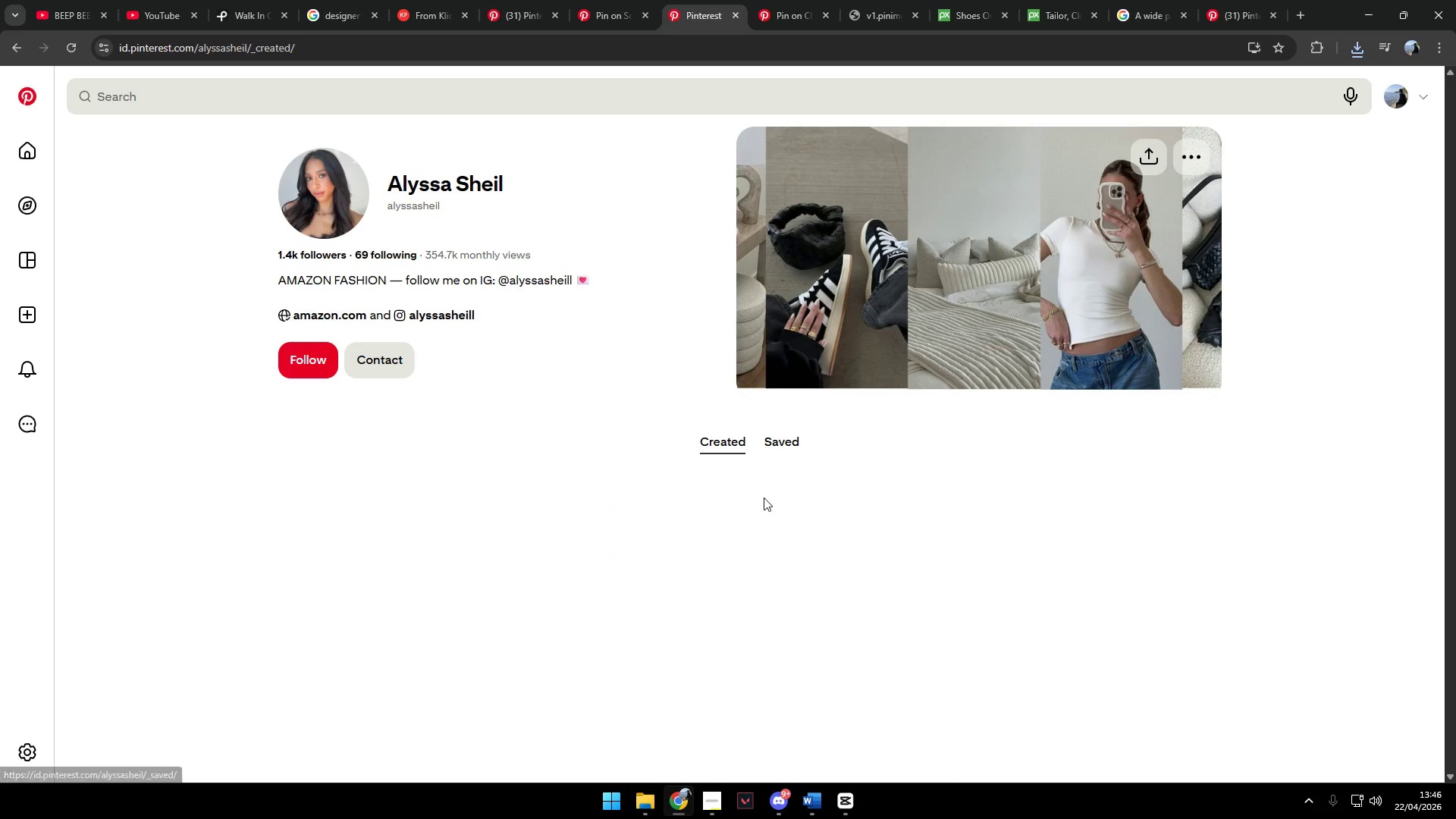 
scroll: coordinate [768, 497], scroll_direction: down, amount: 20.0
 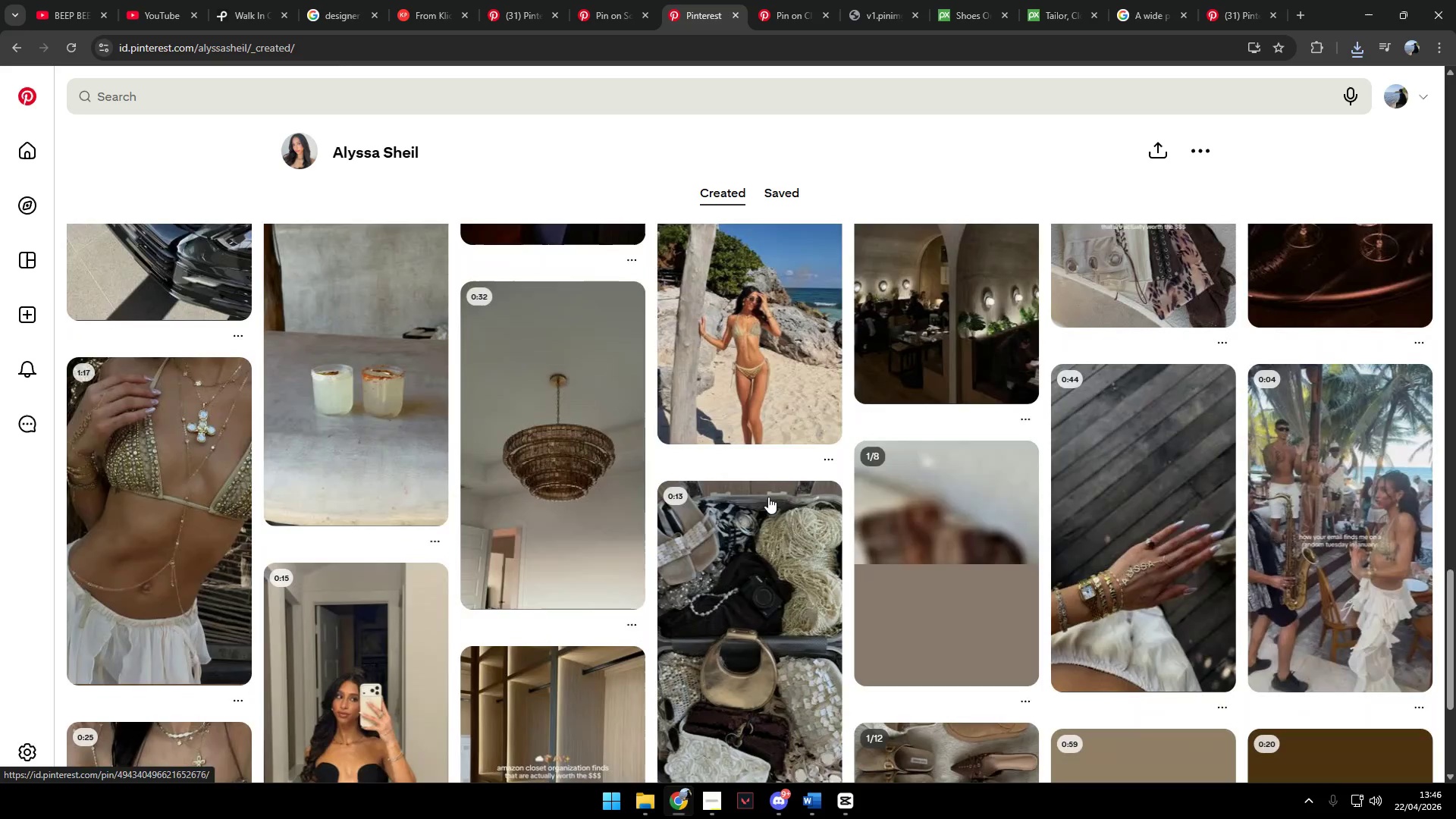 
left_click([384, 102])
 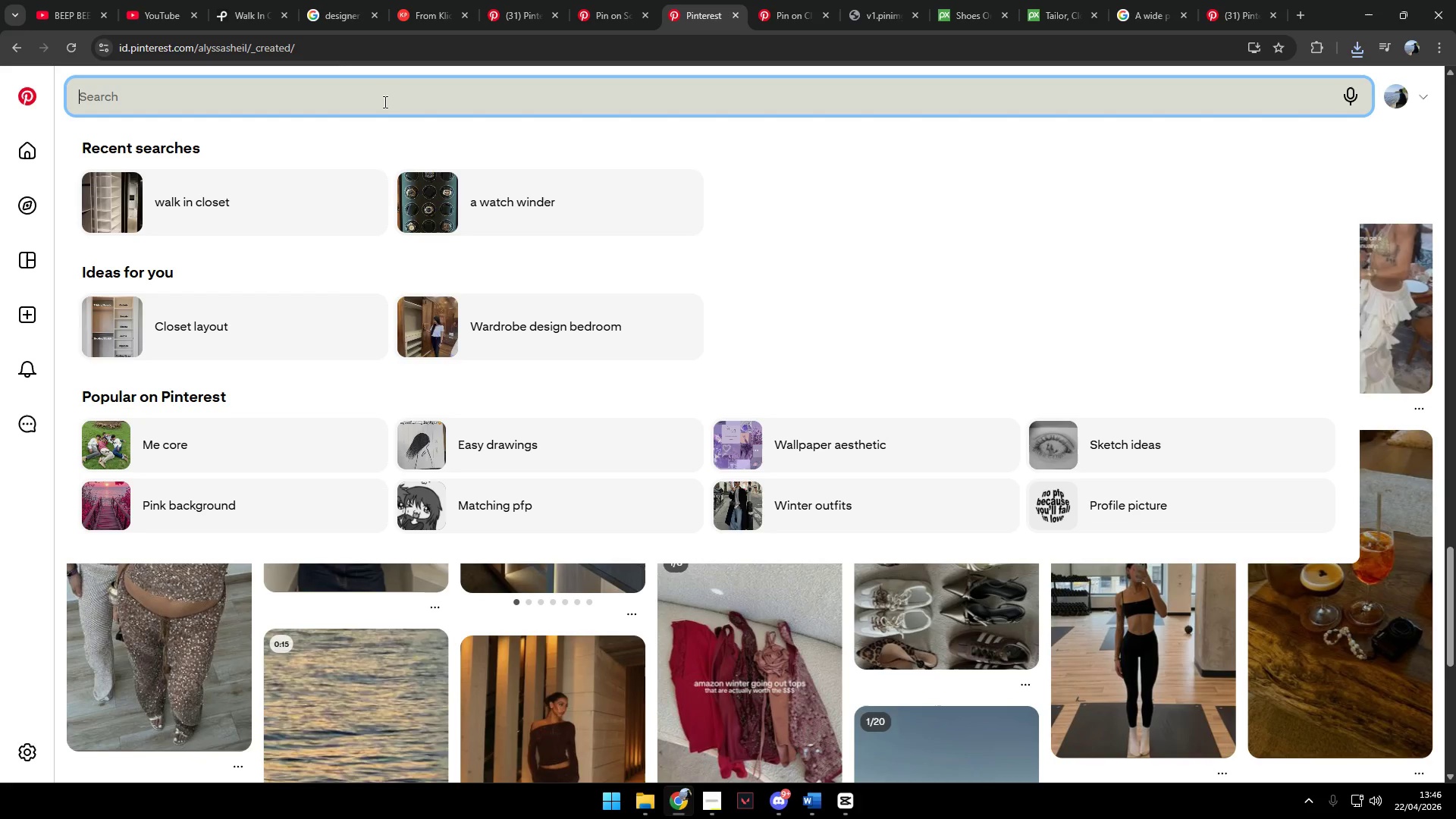 
type(walk in closet)
 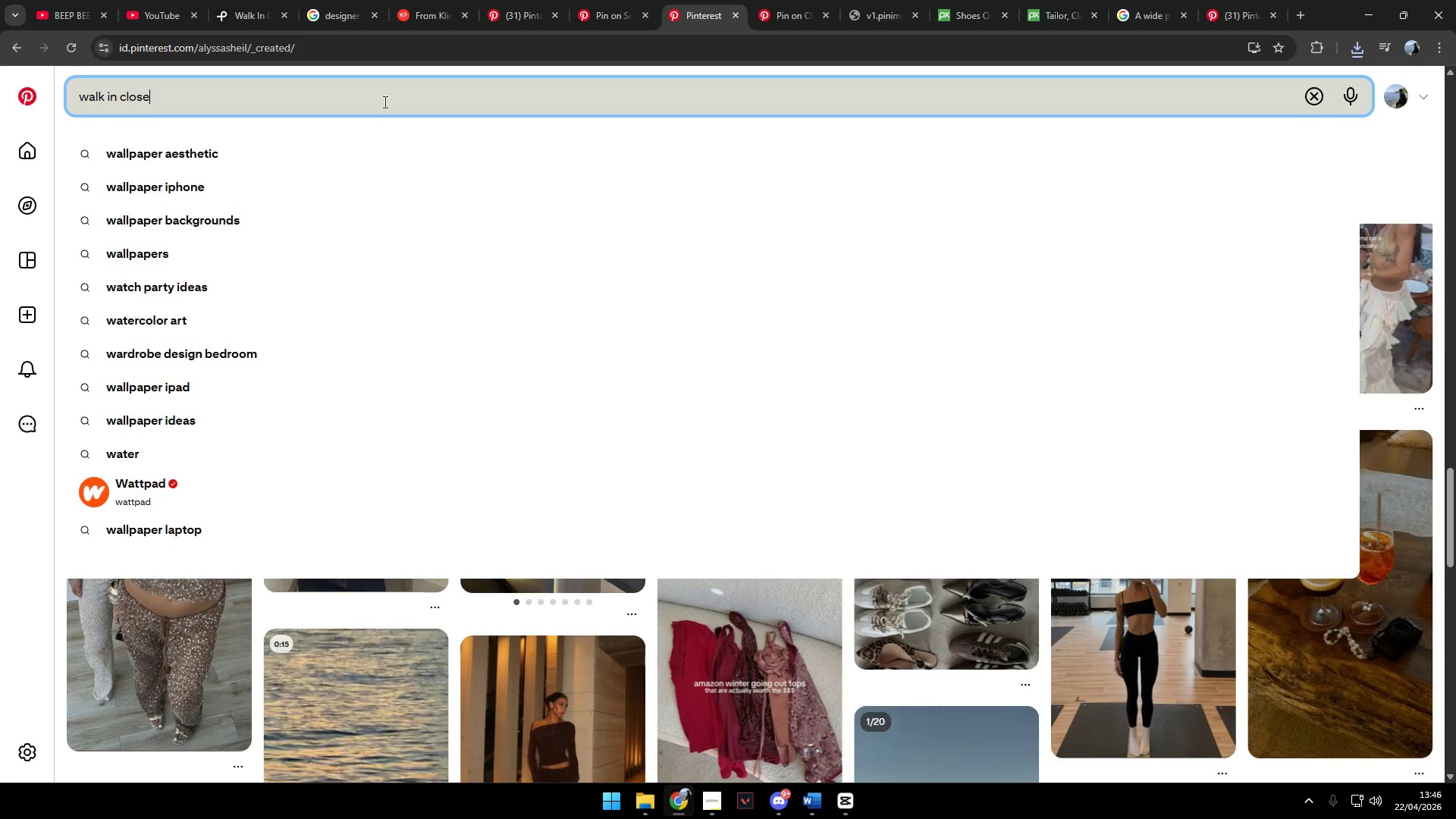 
key(Enter)
 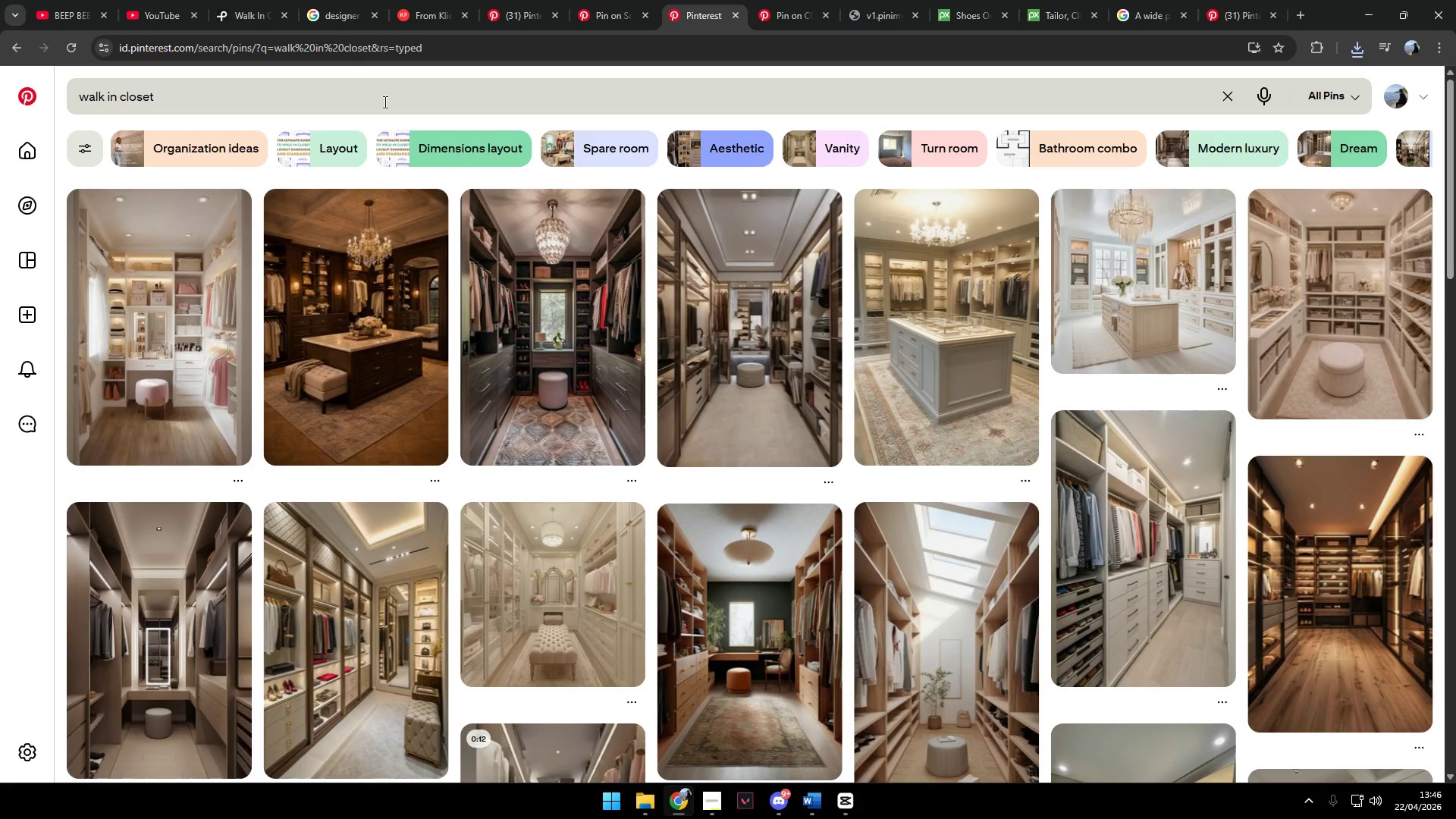 
wait(5.58)
 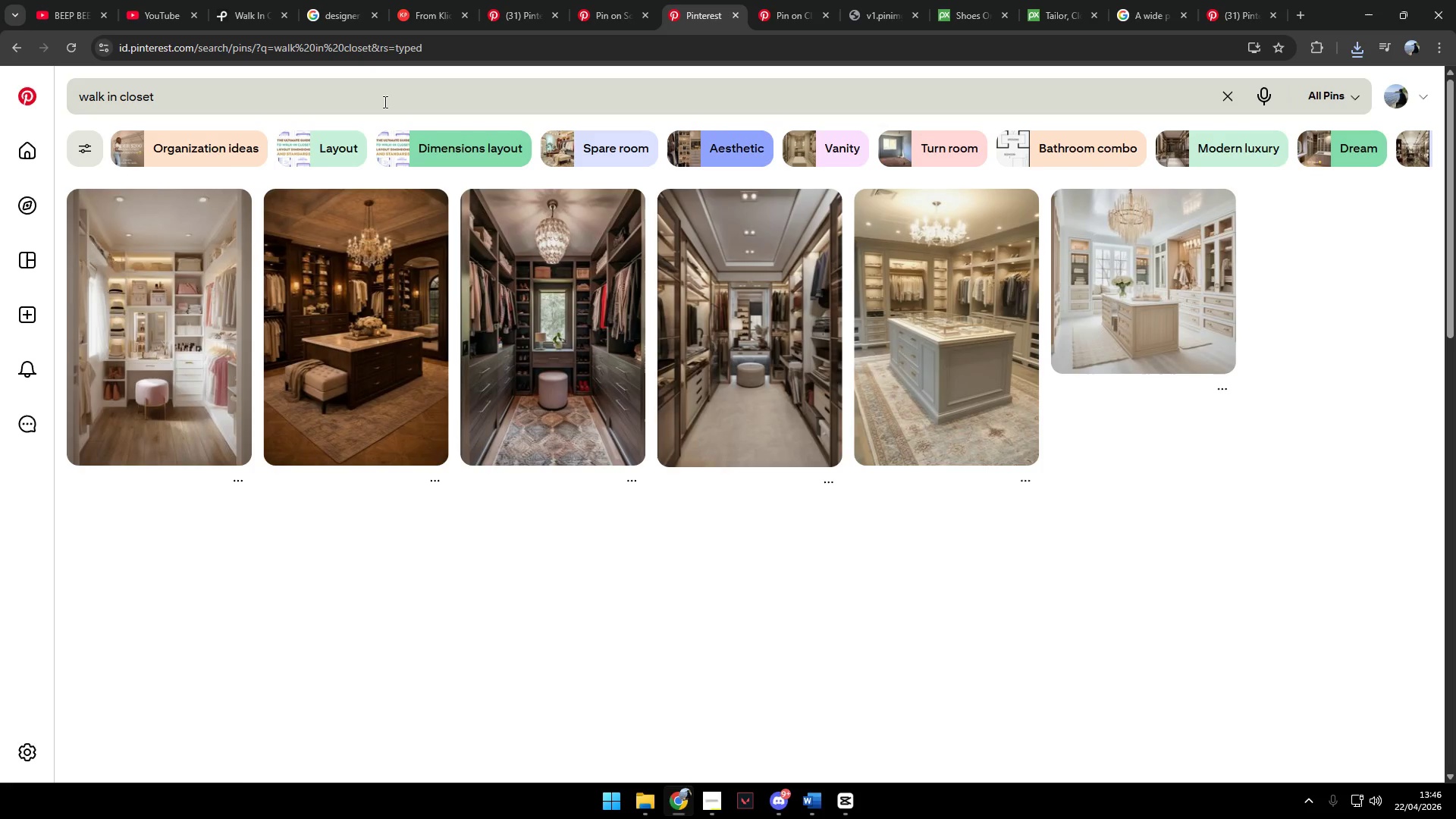 
left_click([92, 155])
 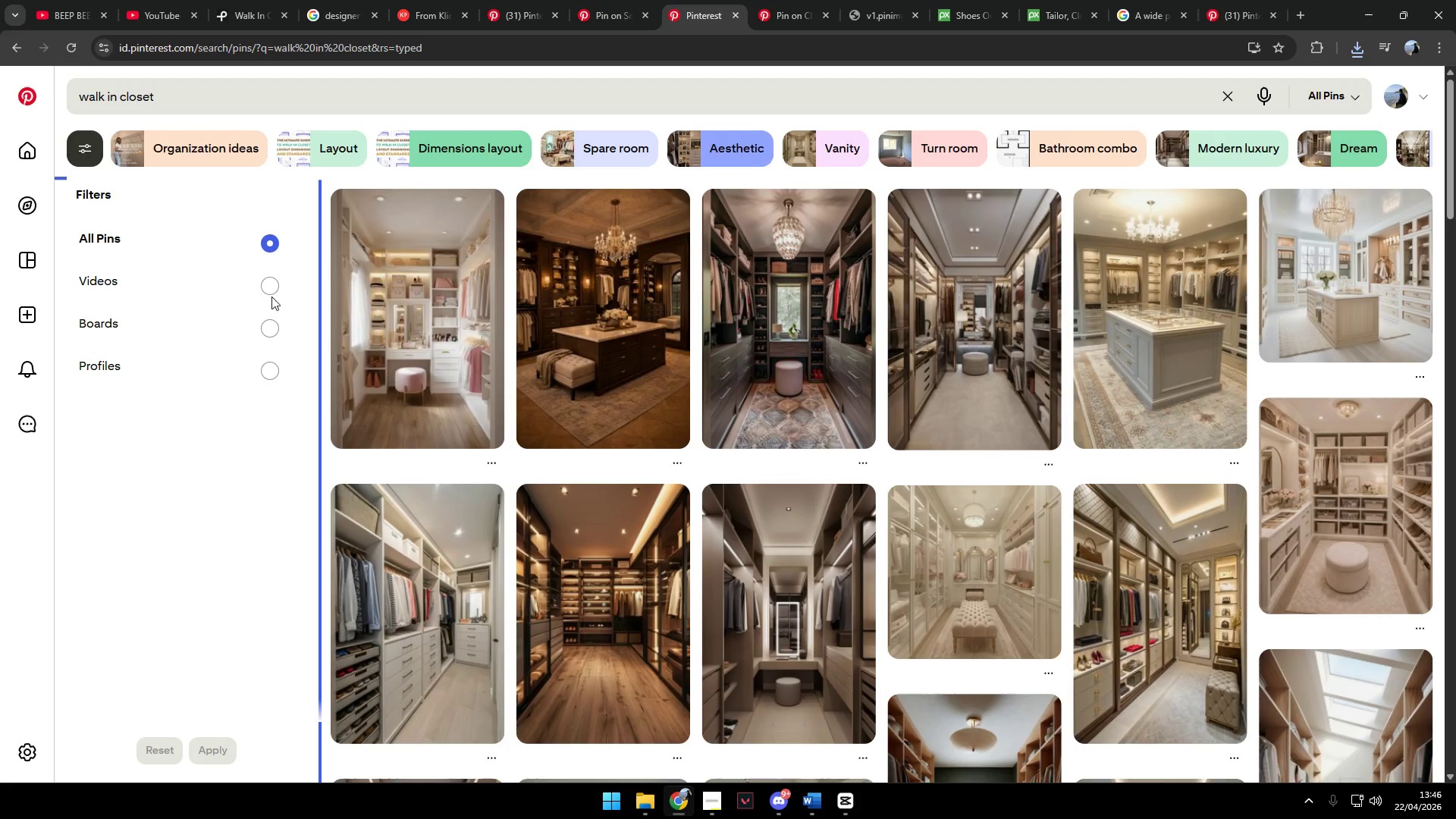 
left_click([268, 282])
 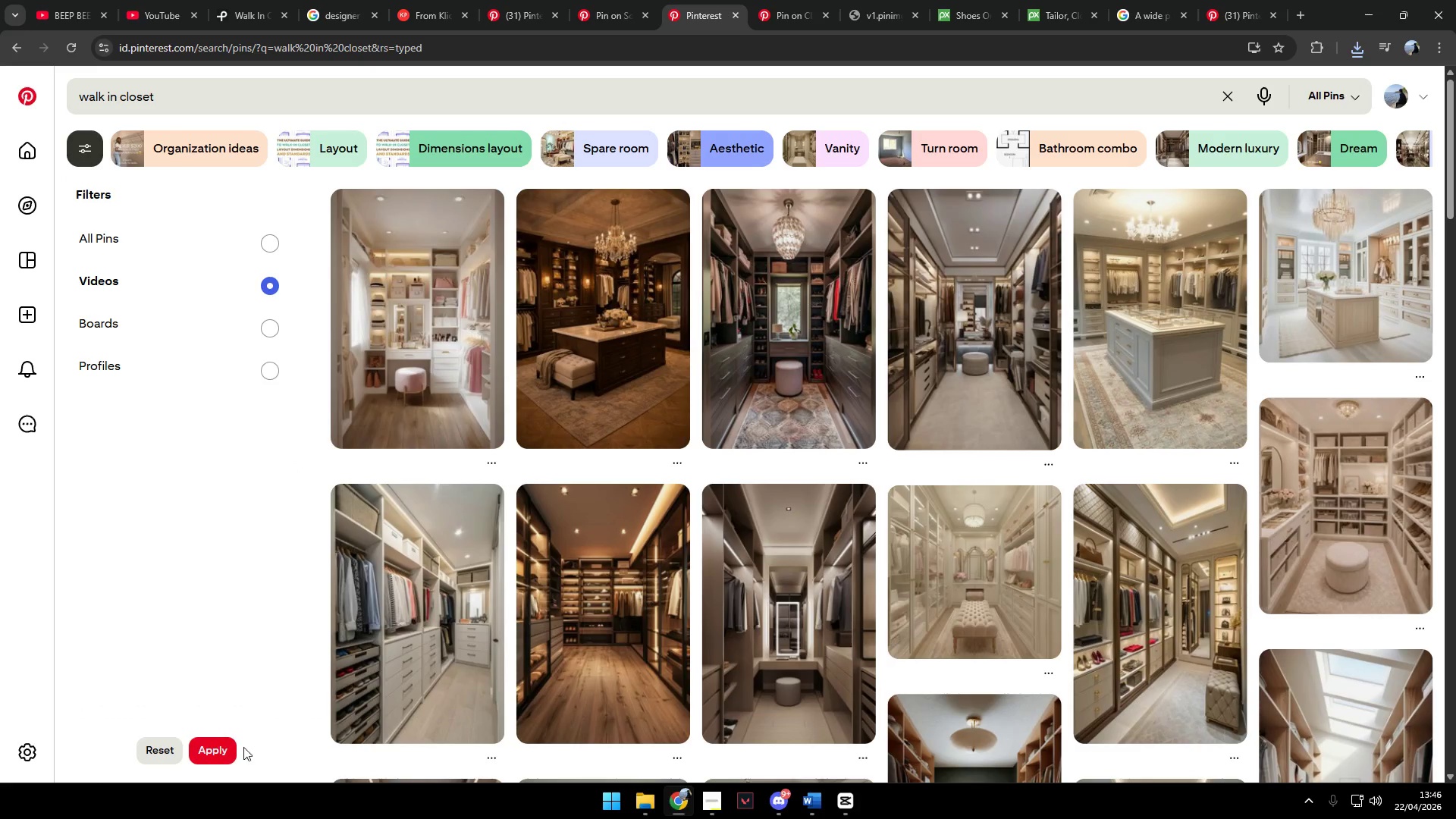 
left_click([221, 751])
 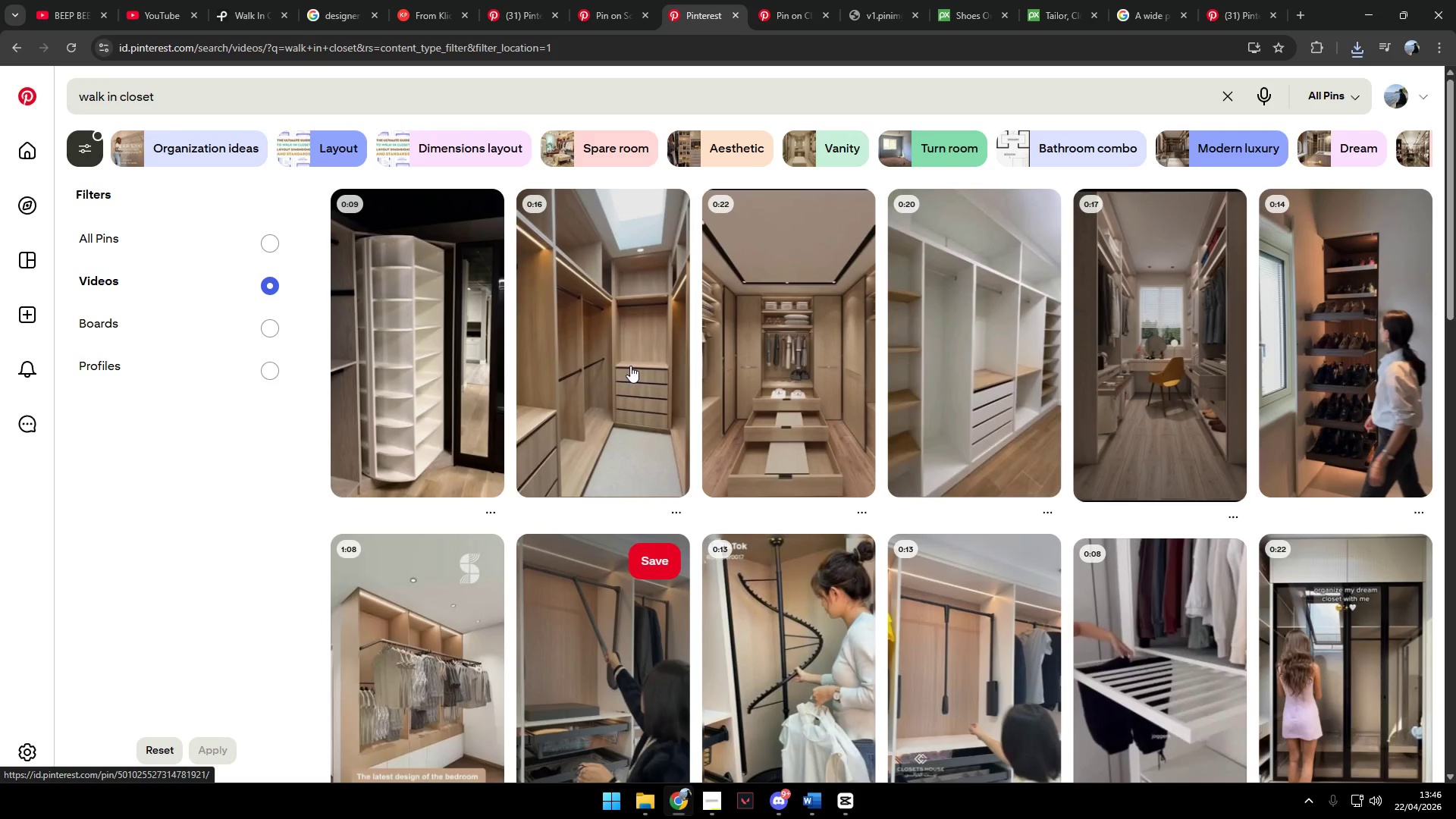 
left_click([626, 317])
 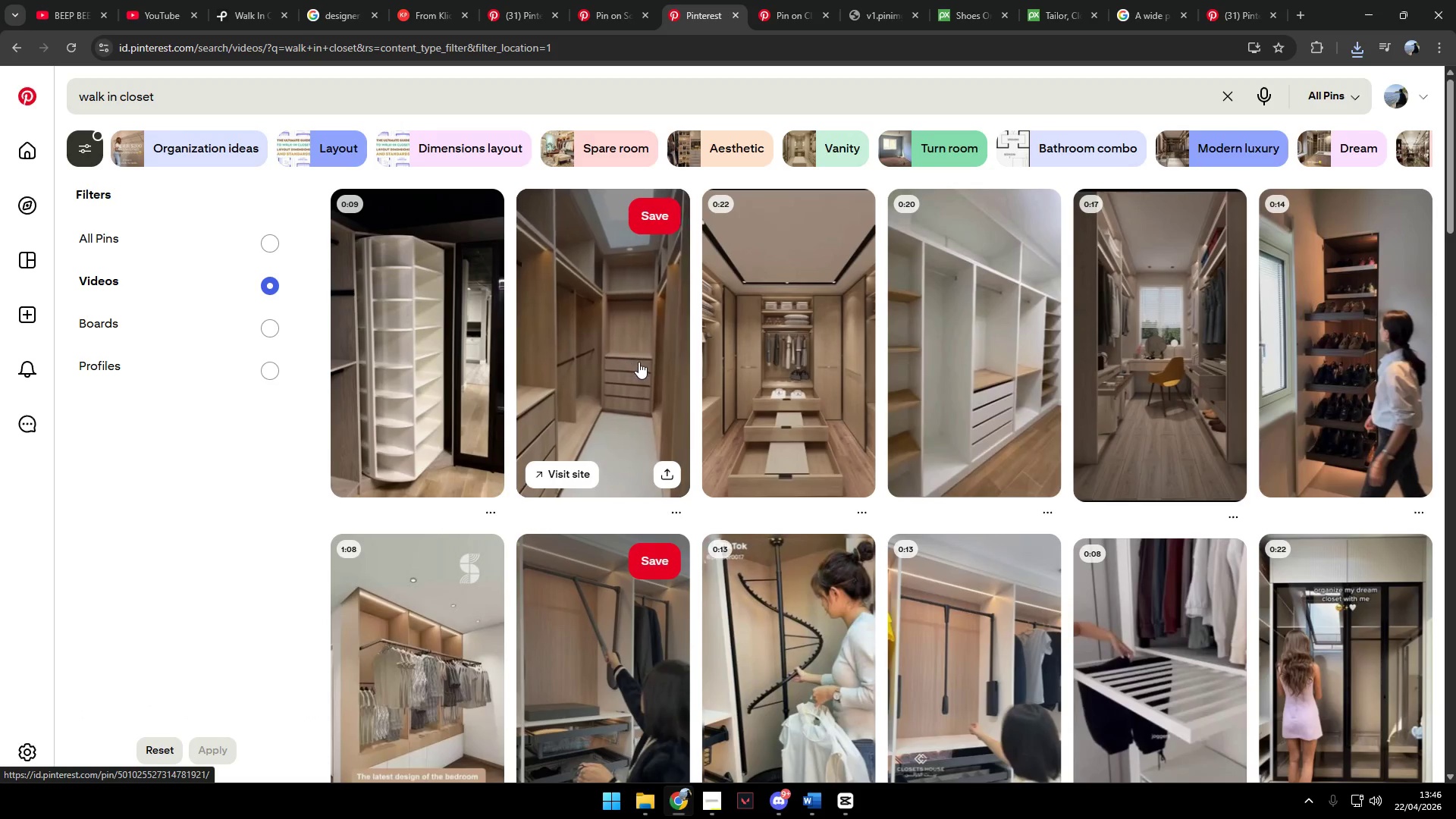 
right_click([626, 344])
 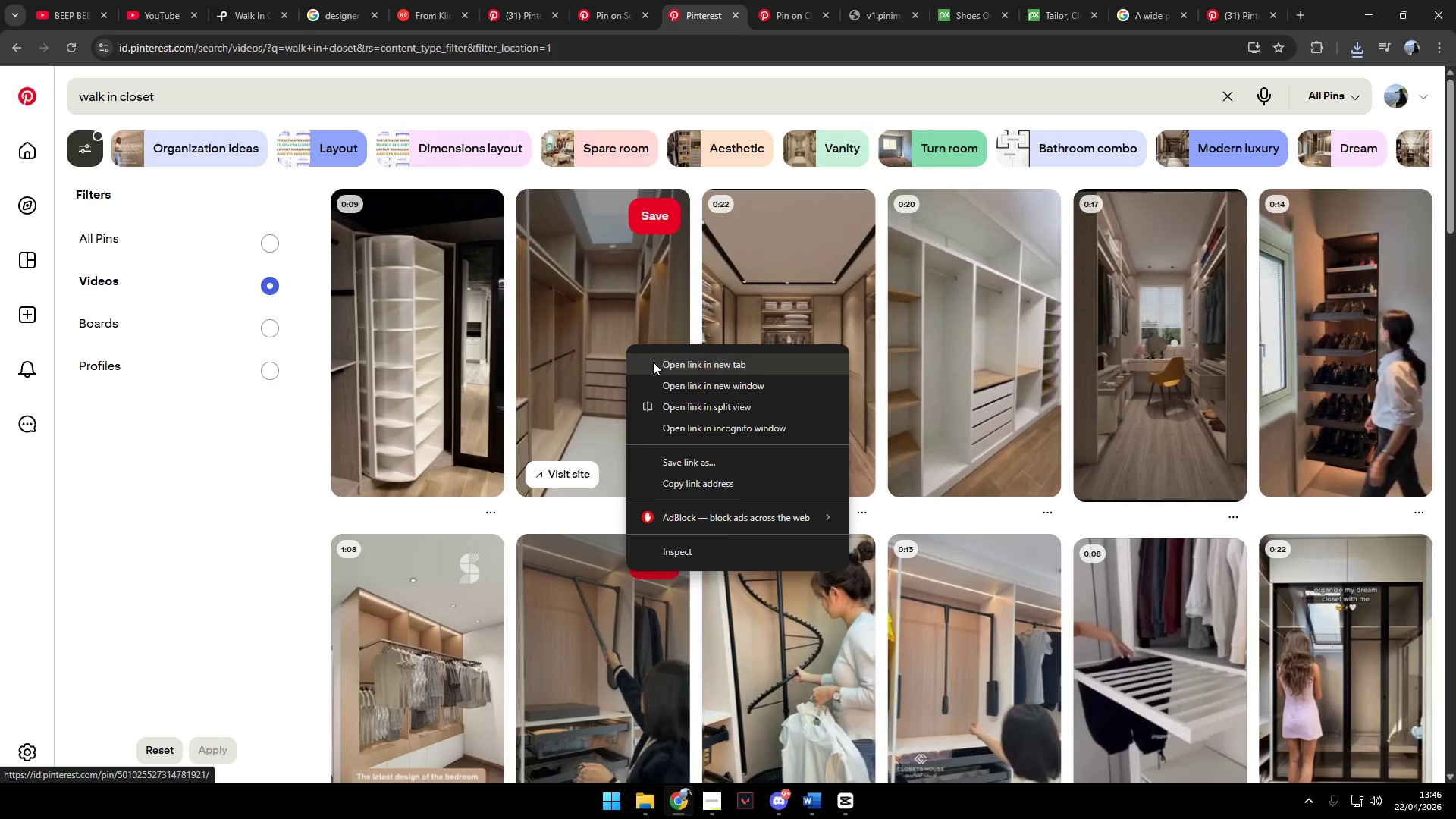 
left_click([661, 364])
 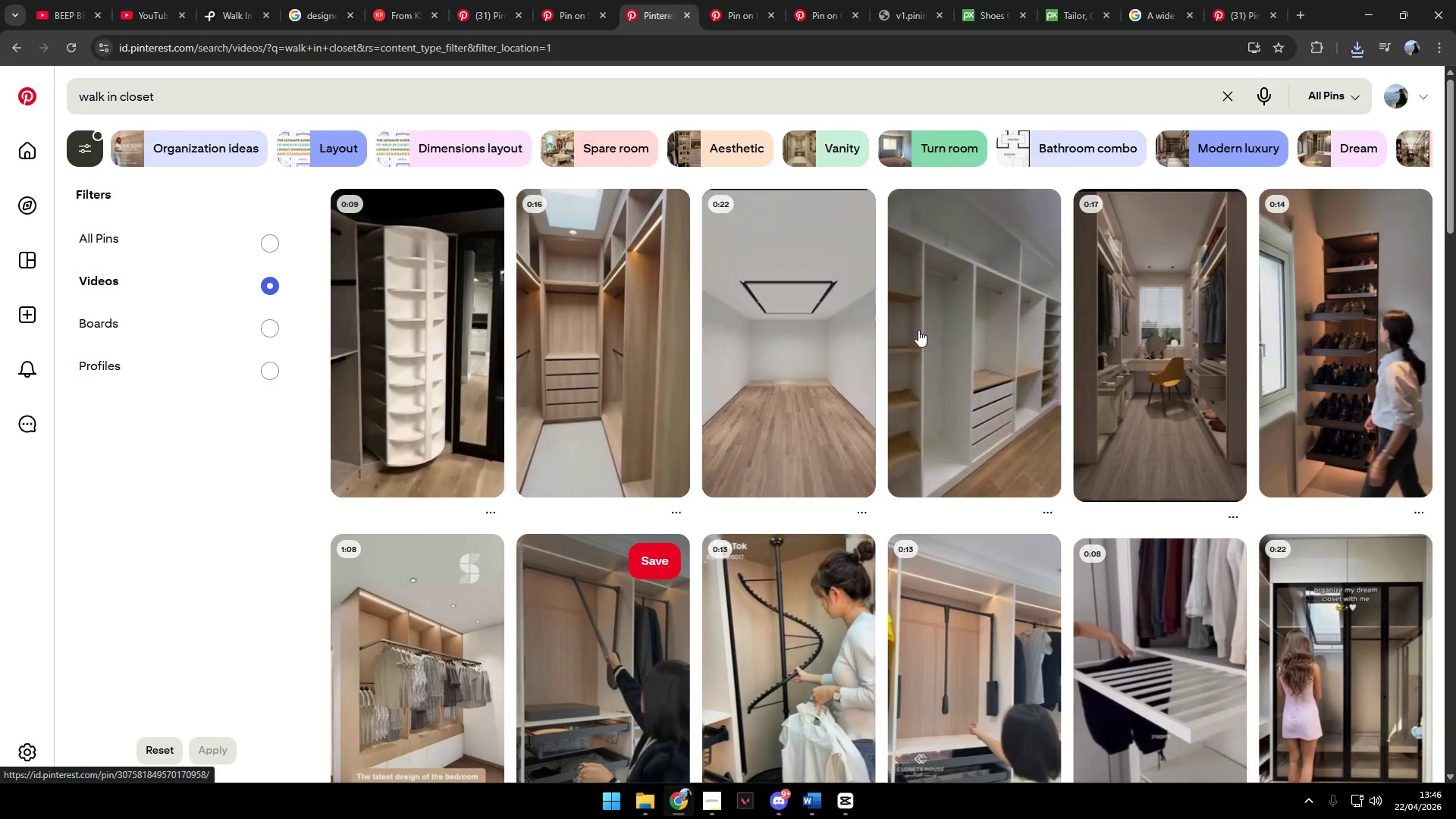 
scroll: coordinate [1294, 415], scroll_direction: down, amount: 4.0
 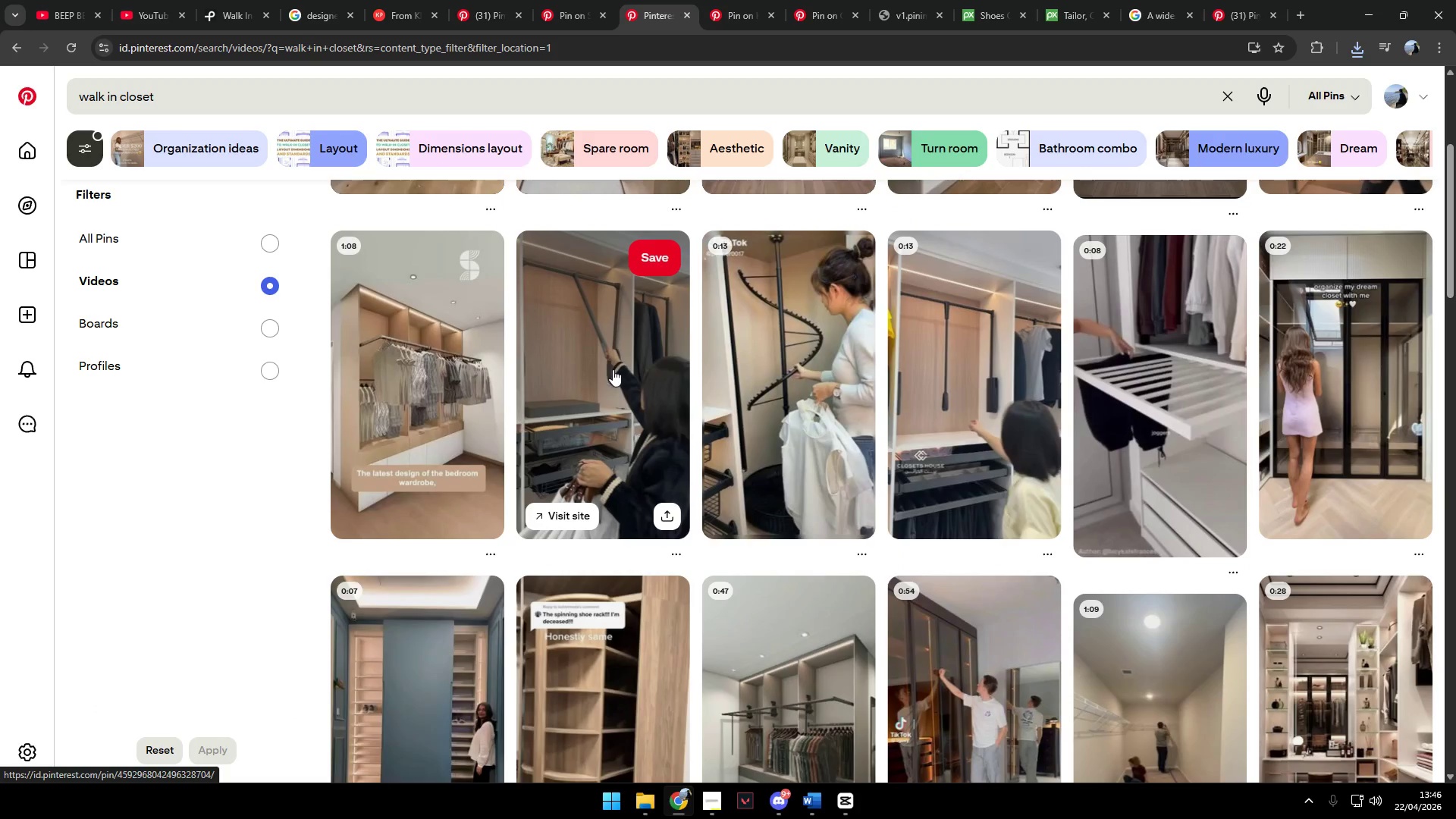 
left_click([611, 365])
 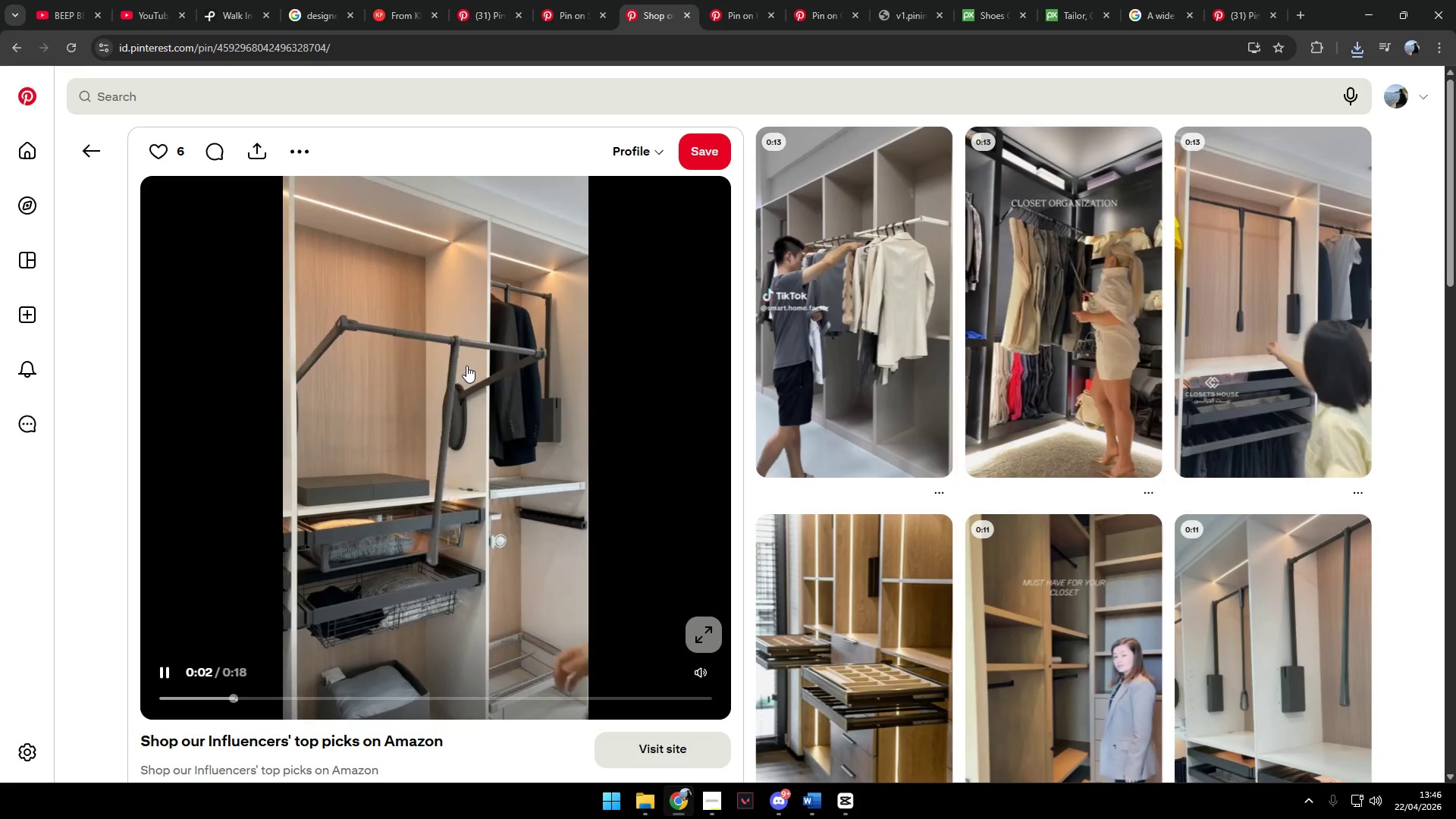 
wait(7.69)
 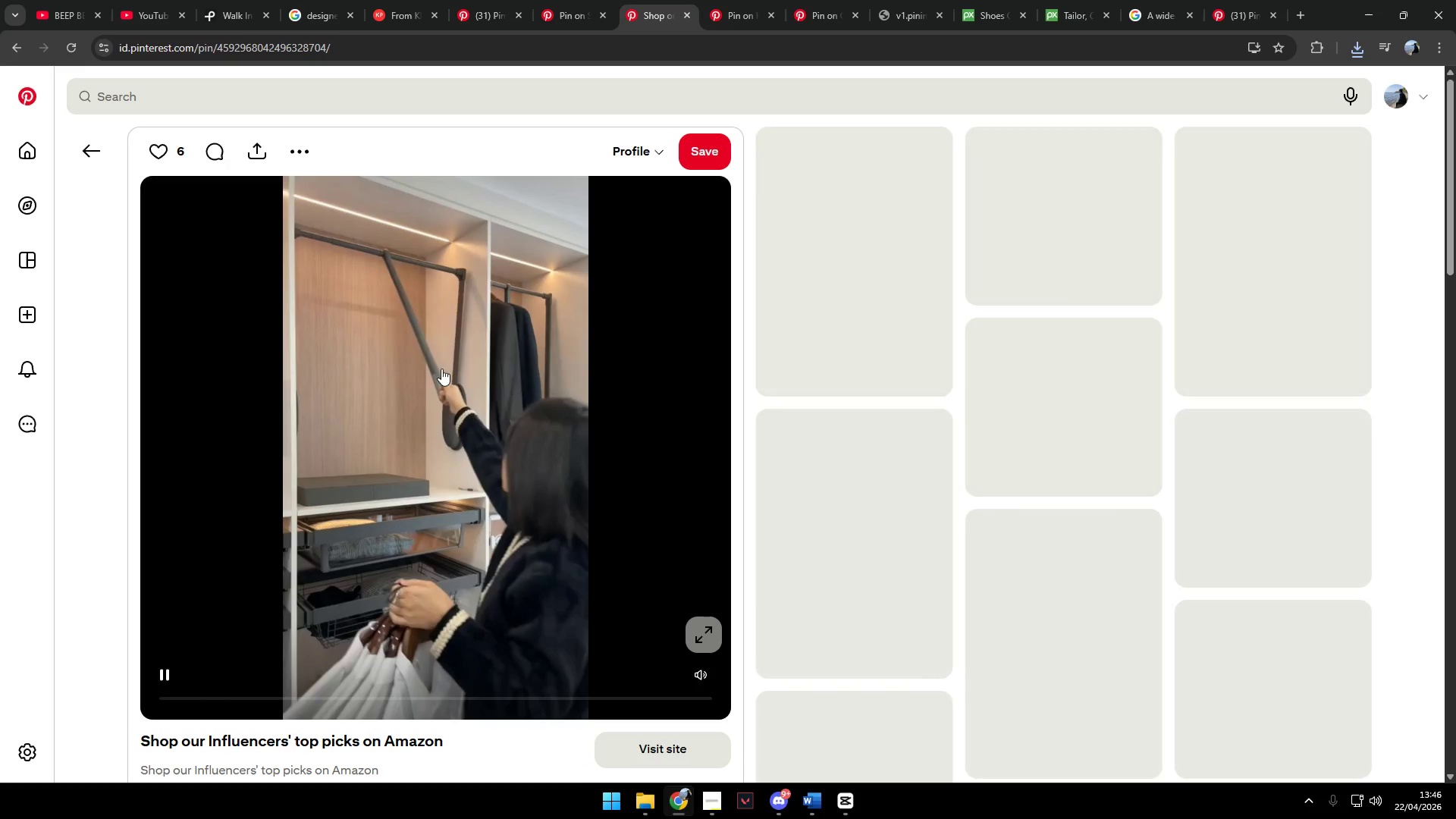 
scroll: coordinate [488, 366], scroll_direction: down, amount: 2.0
 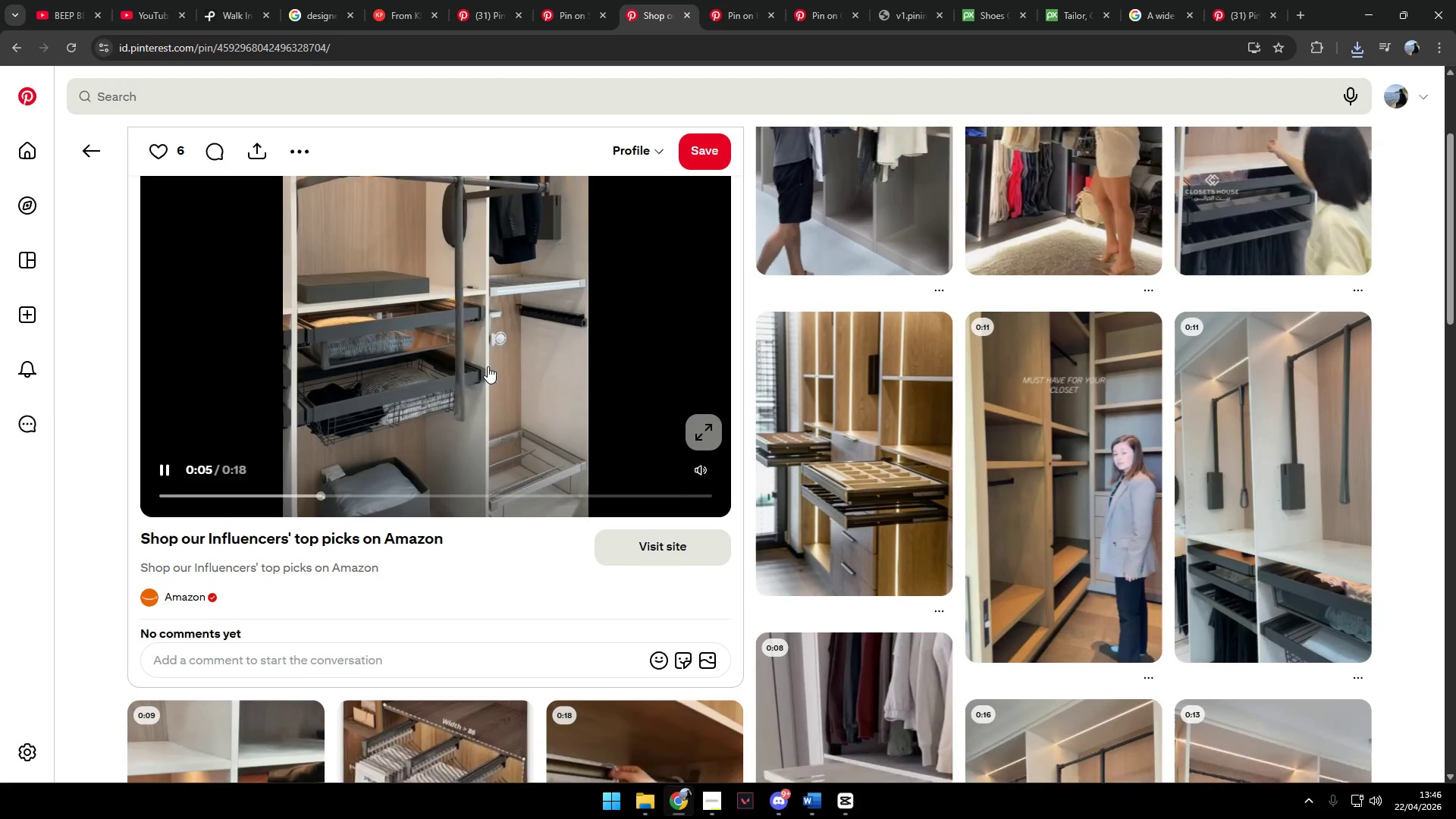 
mouse_move([849, 437])
 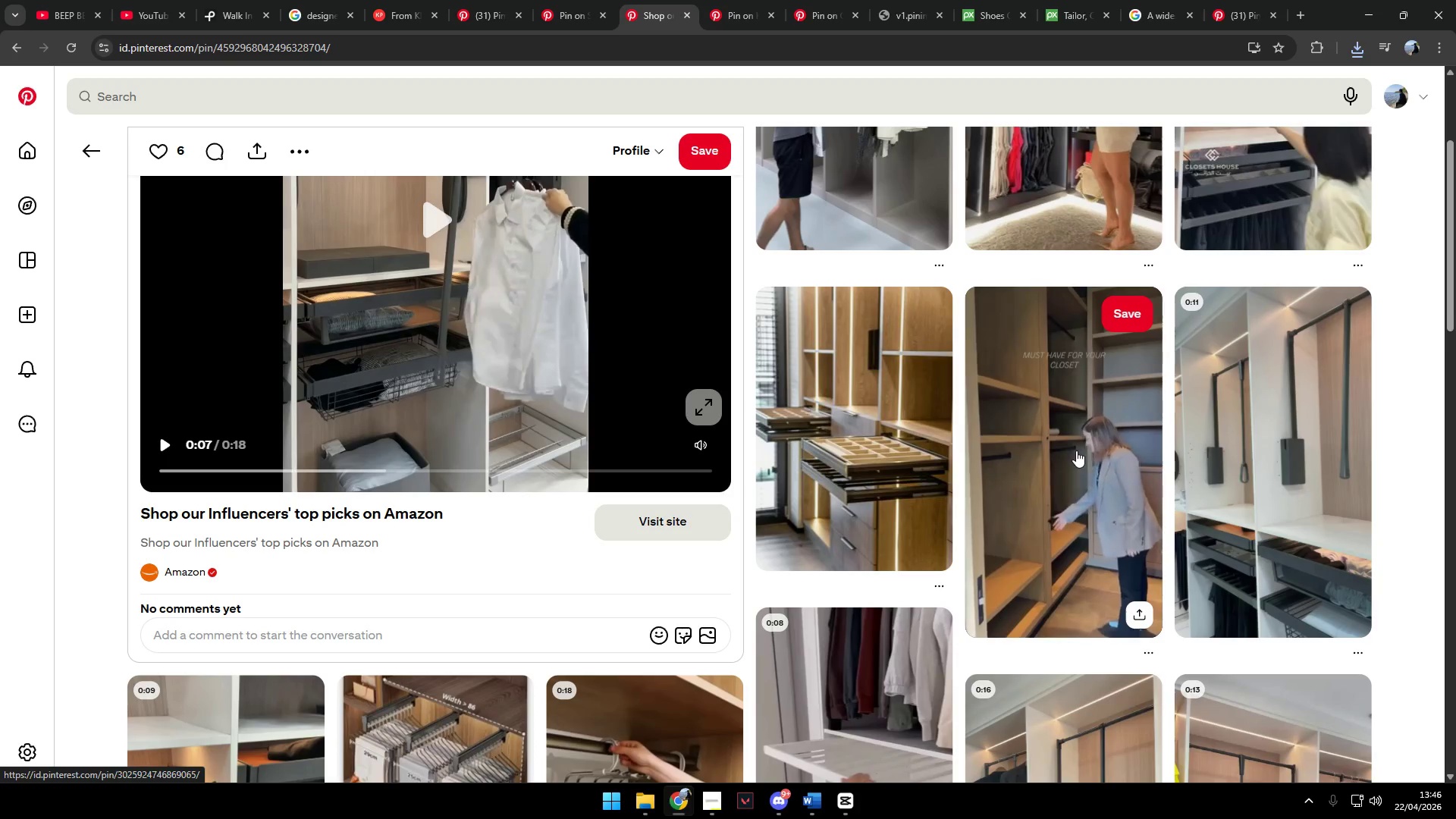 
left_click([1074, 450])
 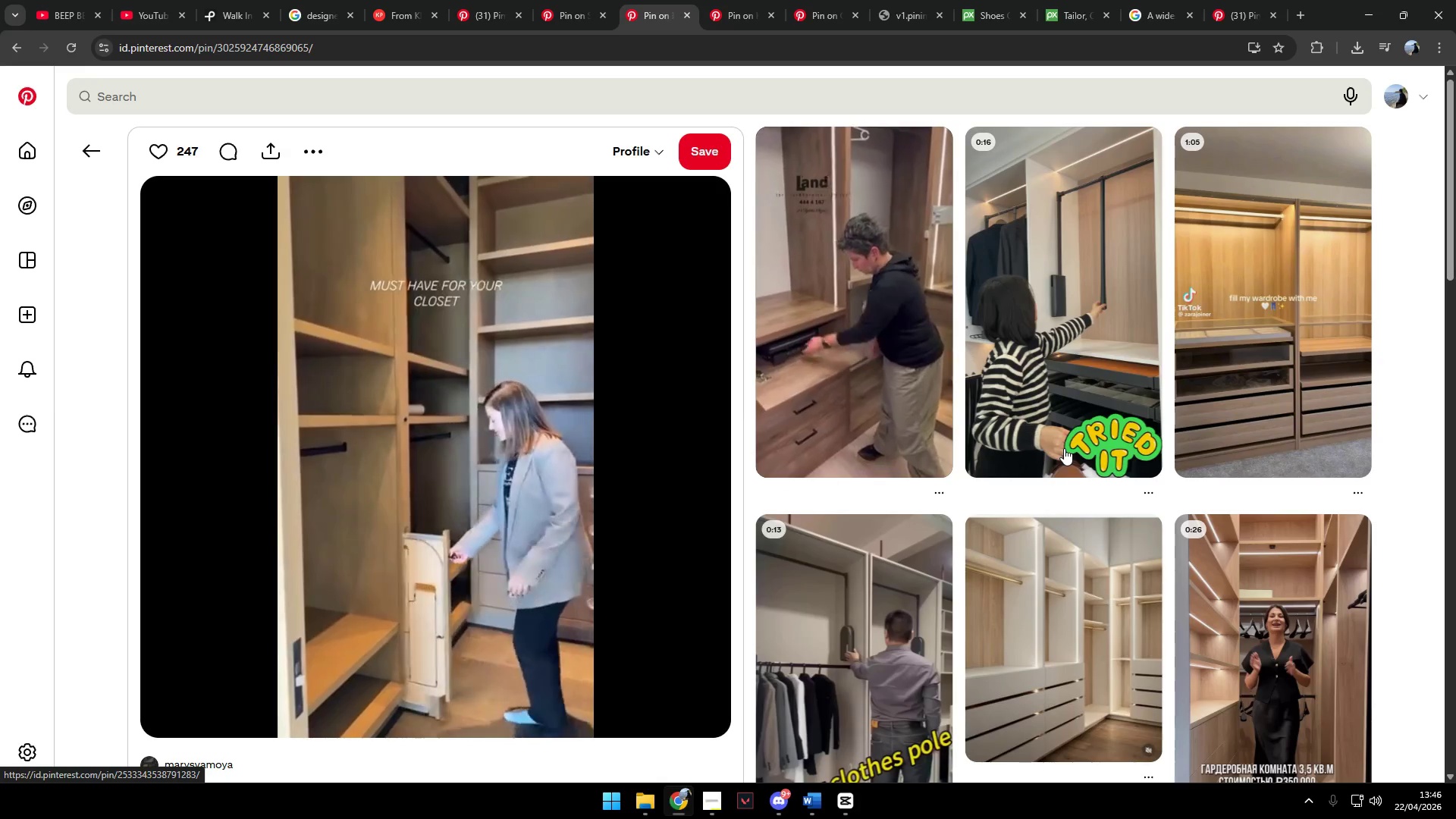 
wait(9.16)
 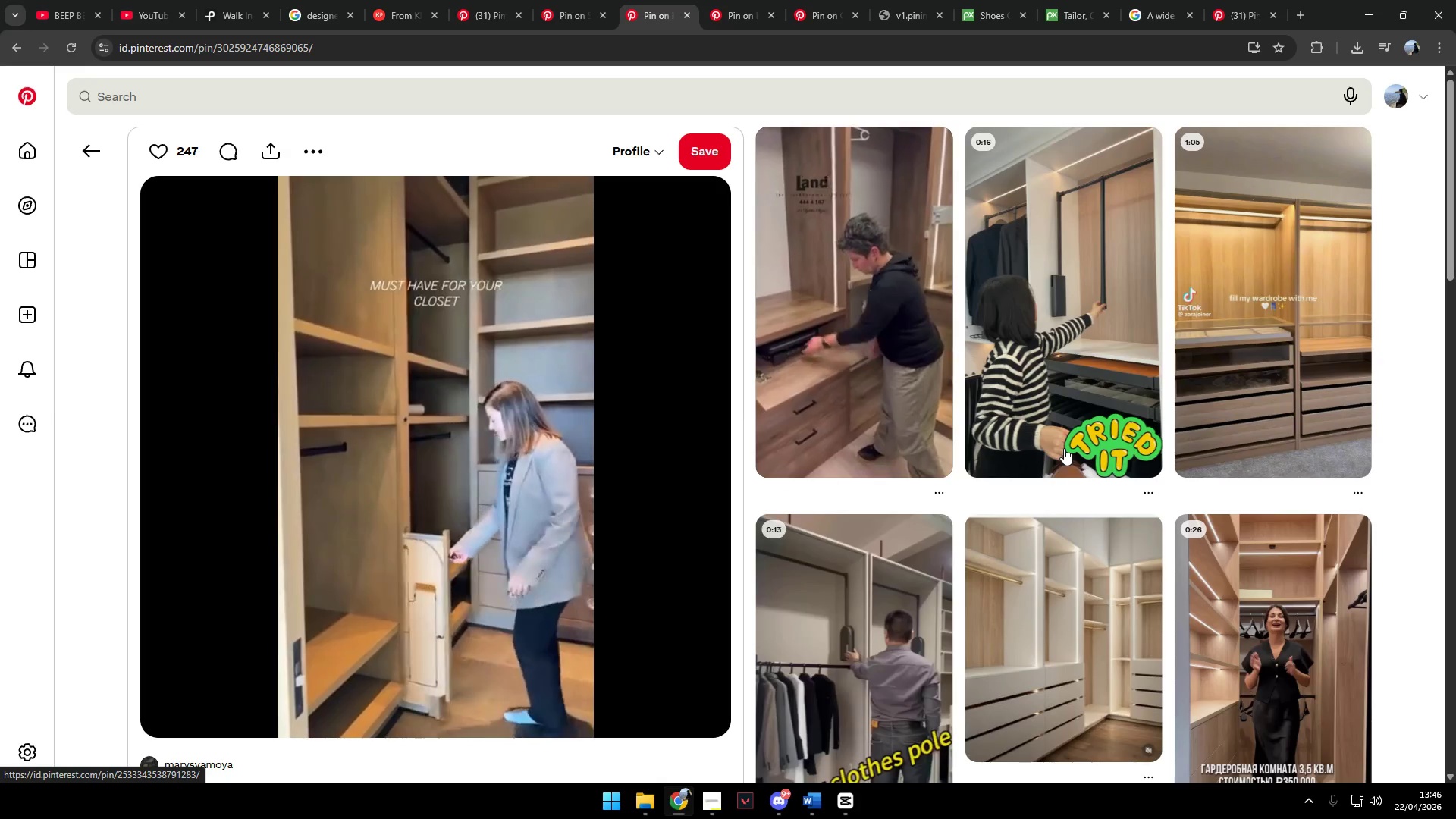 
scroll: coordinate [1028, 325], scroll_direction: down, amount: 9.0
 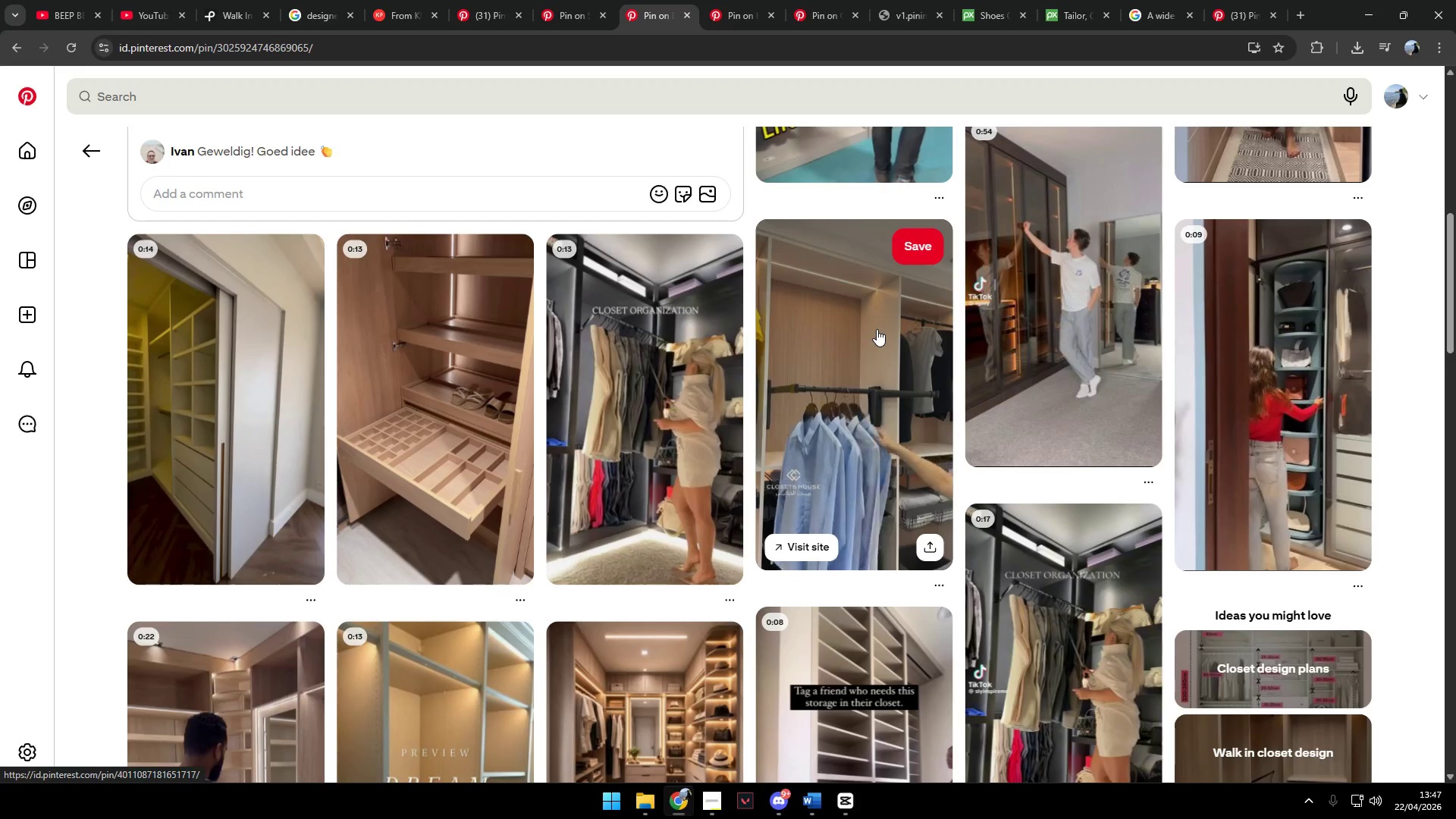 
wait(10.02)
 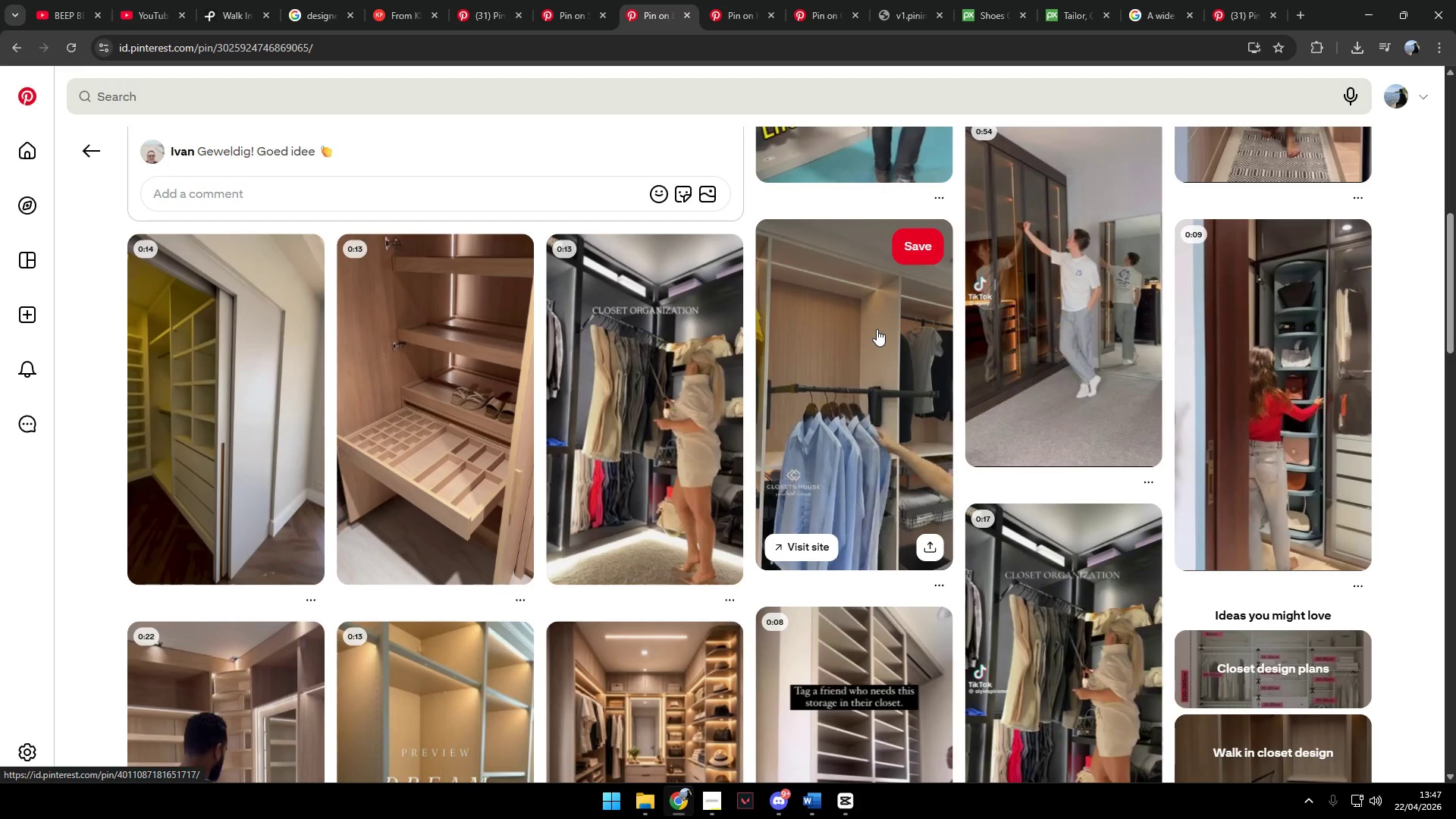 
scroll: coordinate [1265, 471], scroll_direction: down, amount: 11.0
 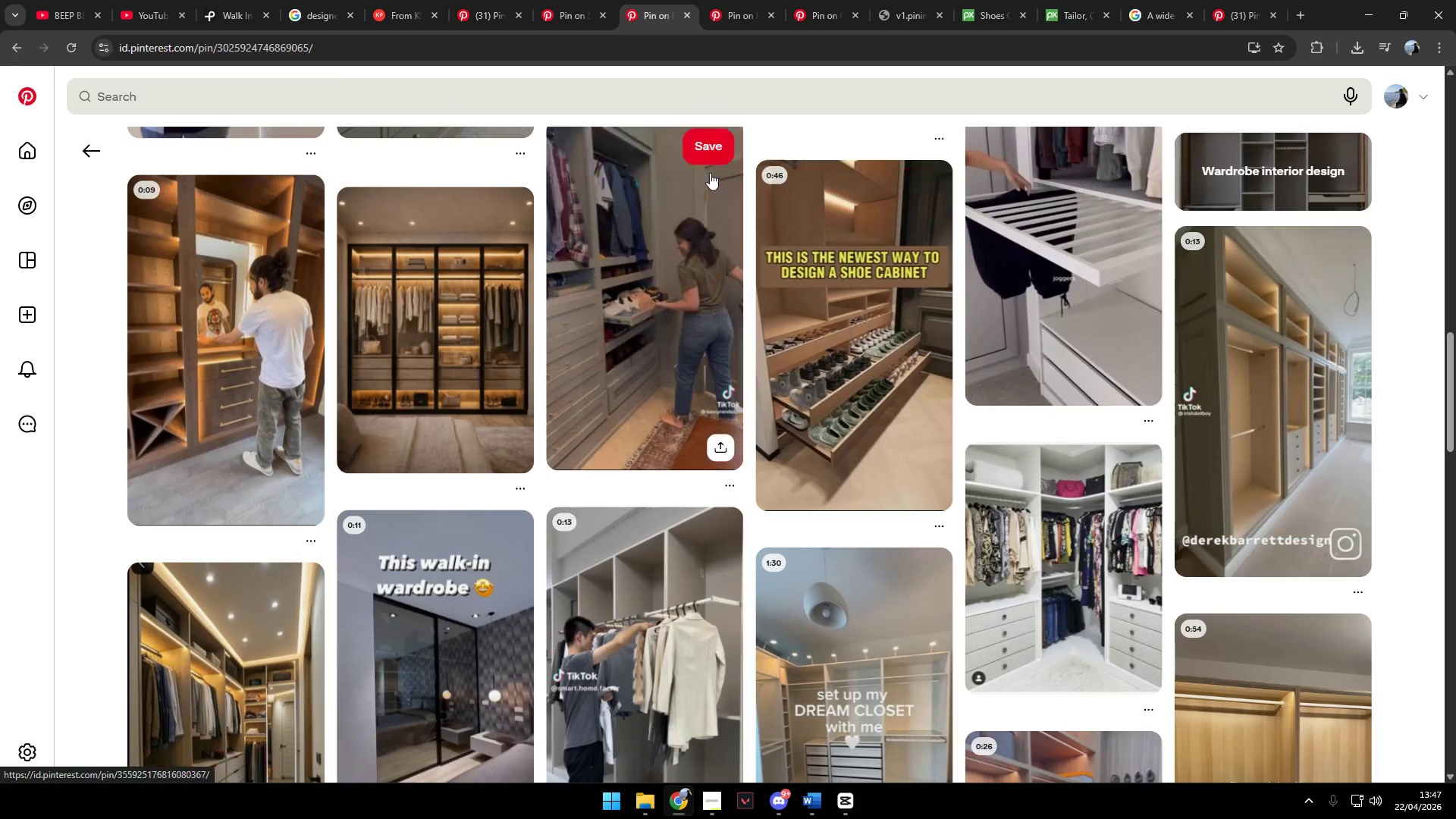 
double_click([402, 46])
 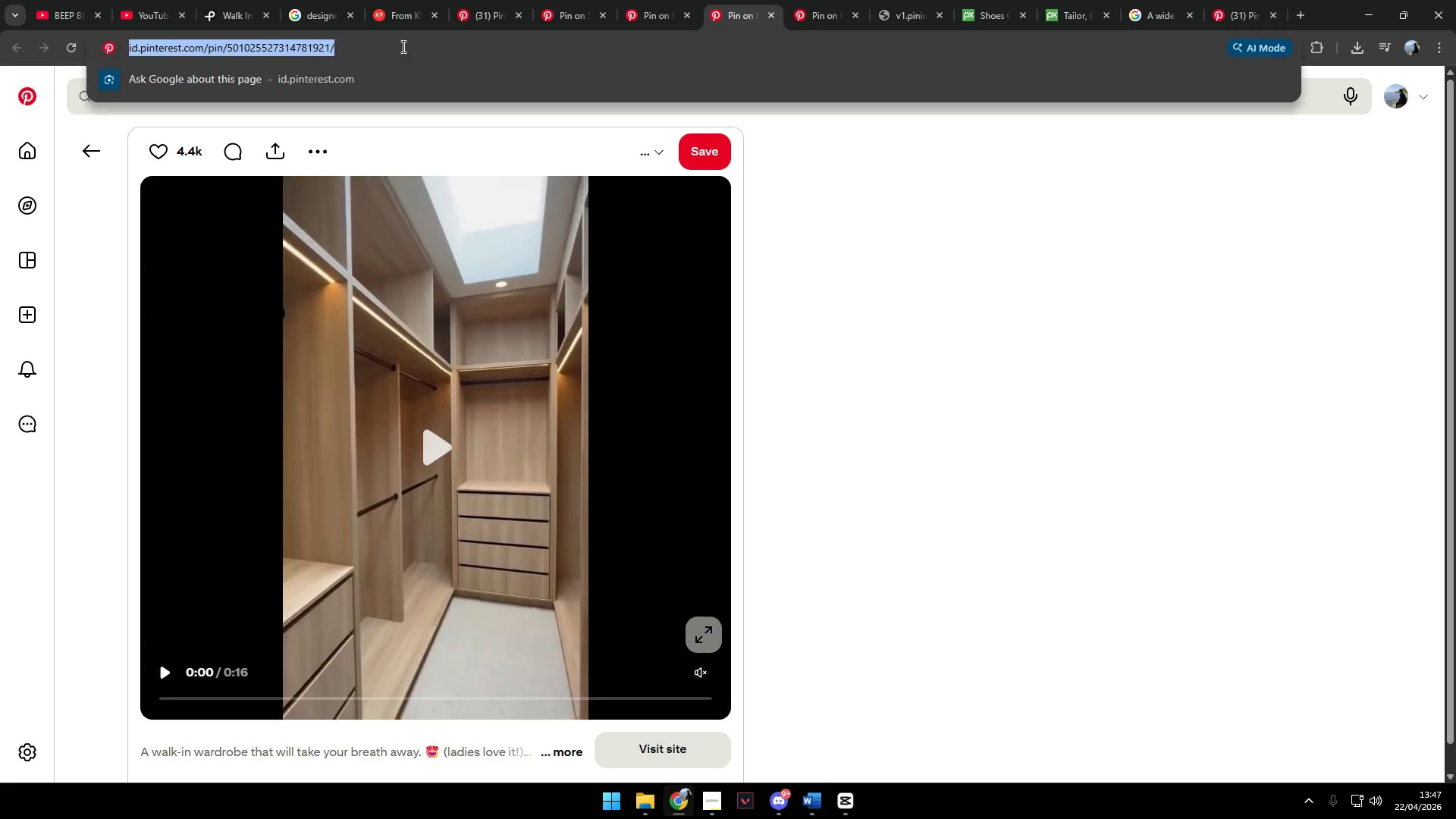 
key(Control+C)
 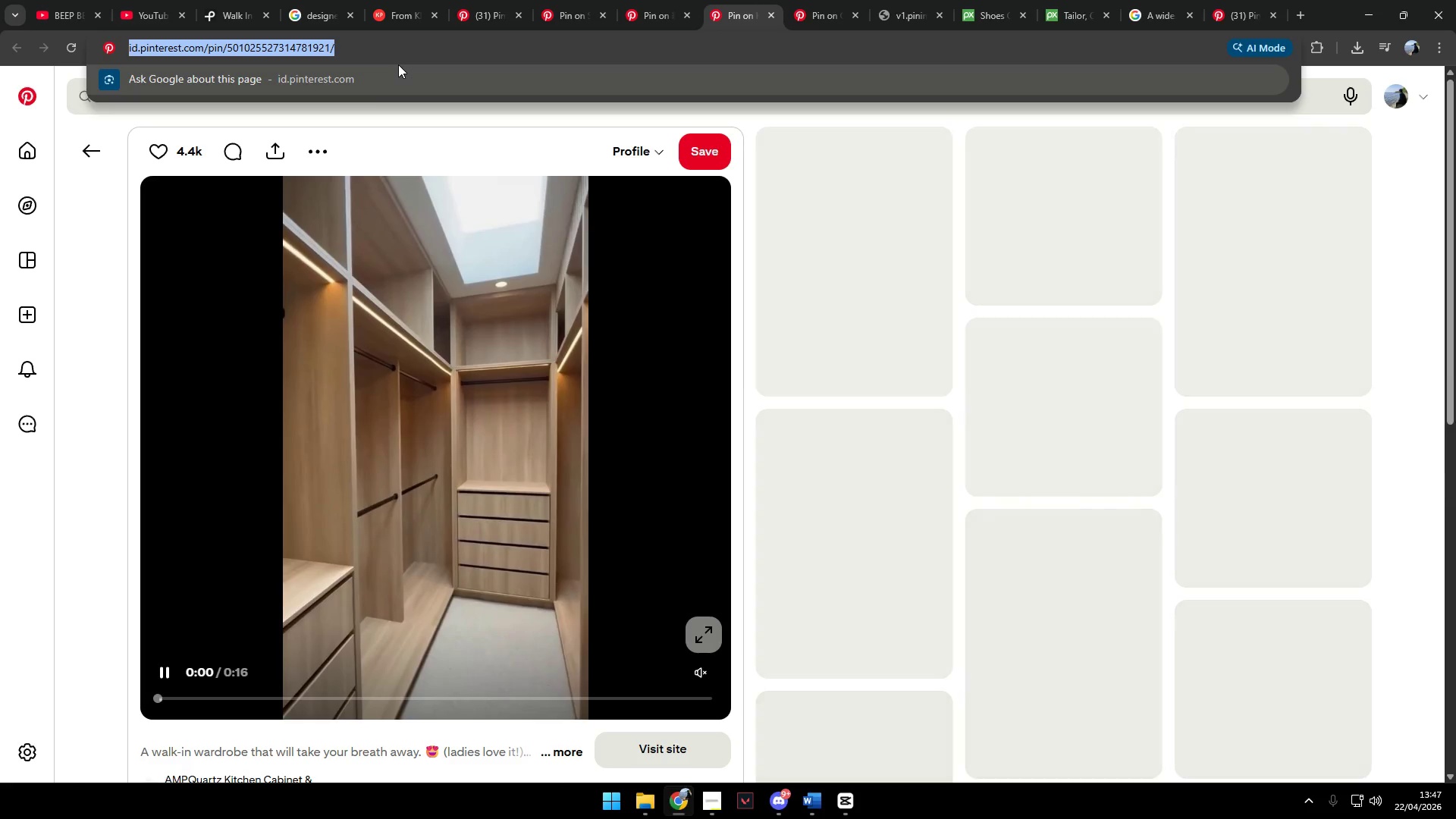 
key(Control+C)
 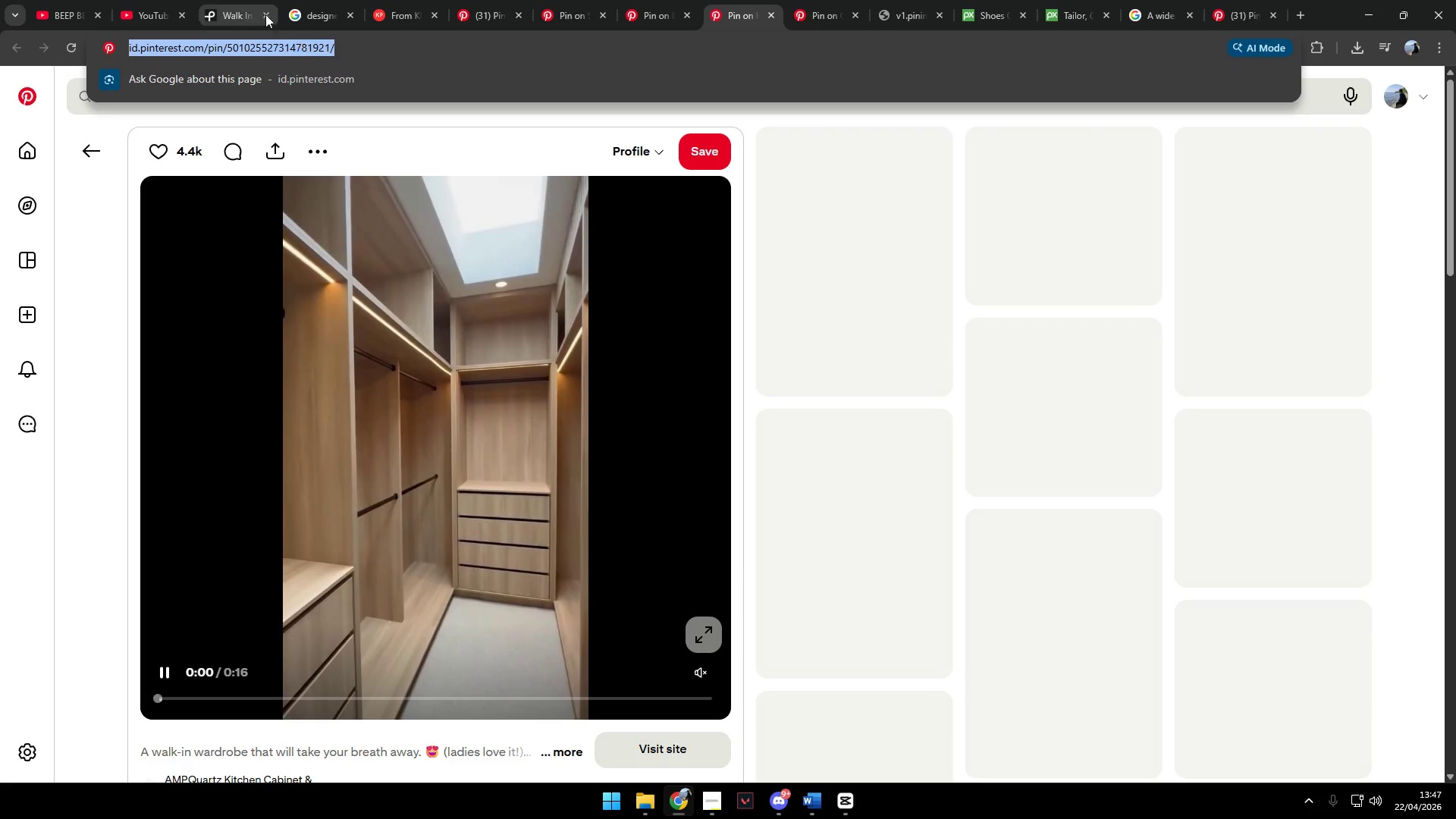 
left_click([308, 7])
 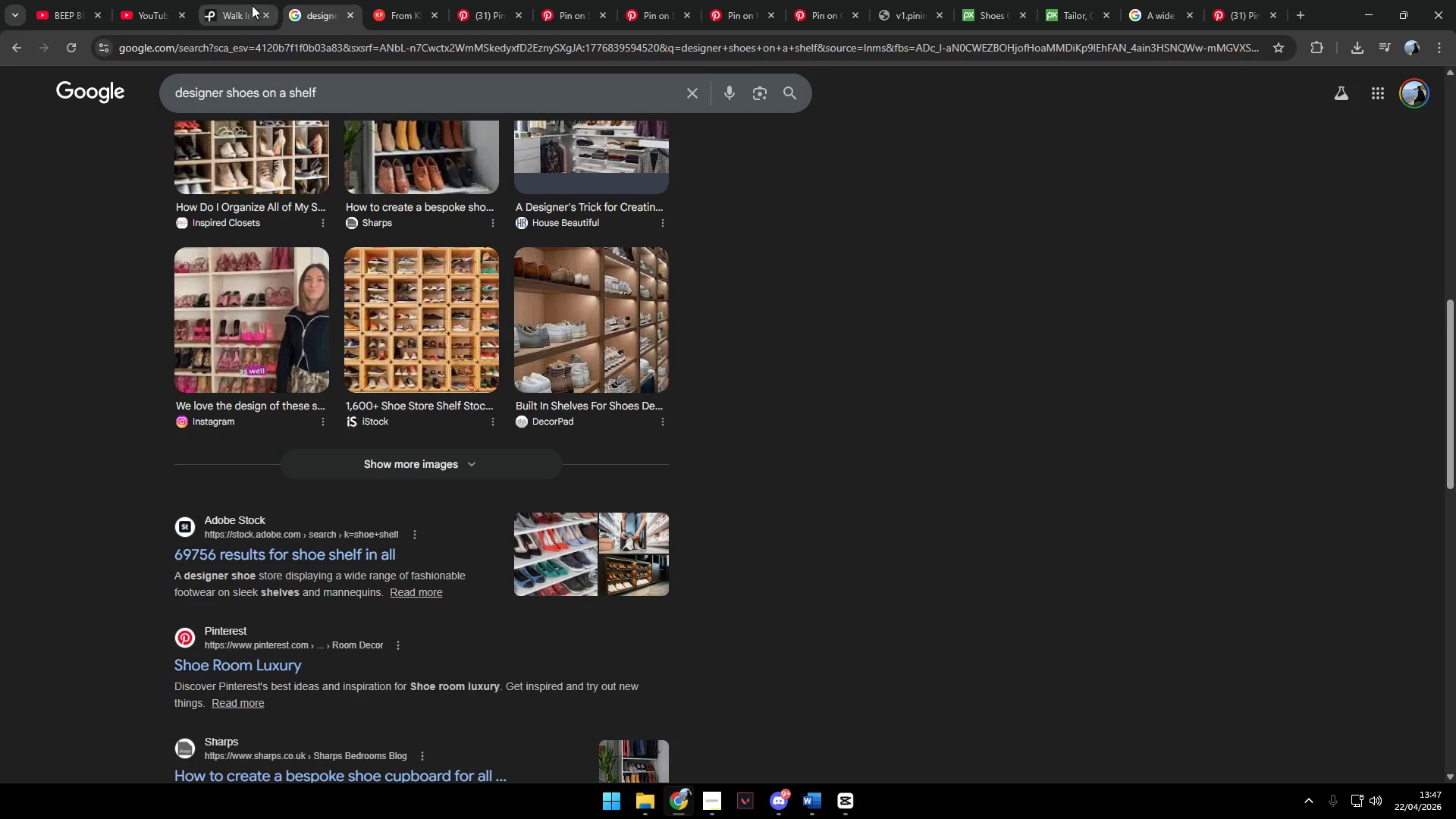 
left_click([252, 5])
 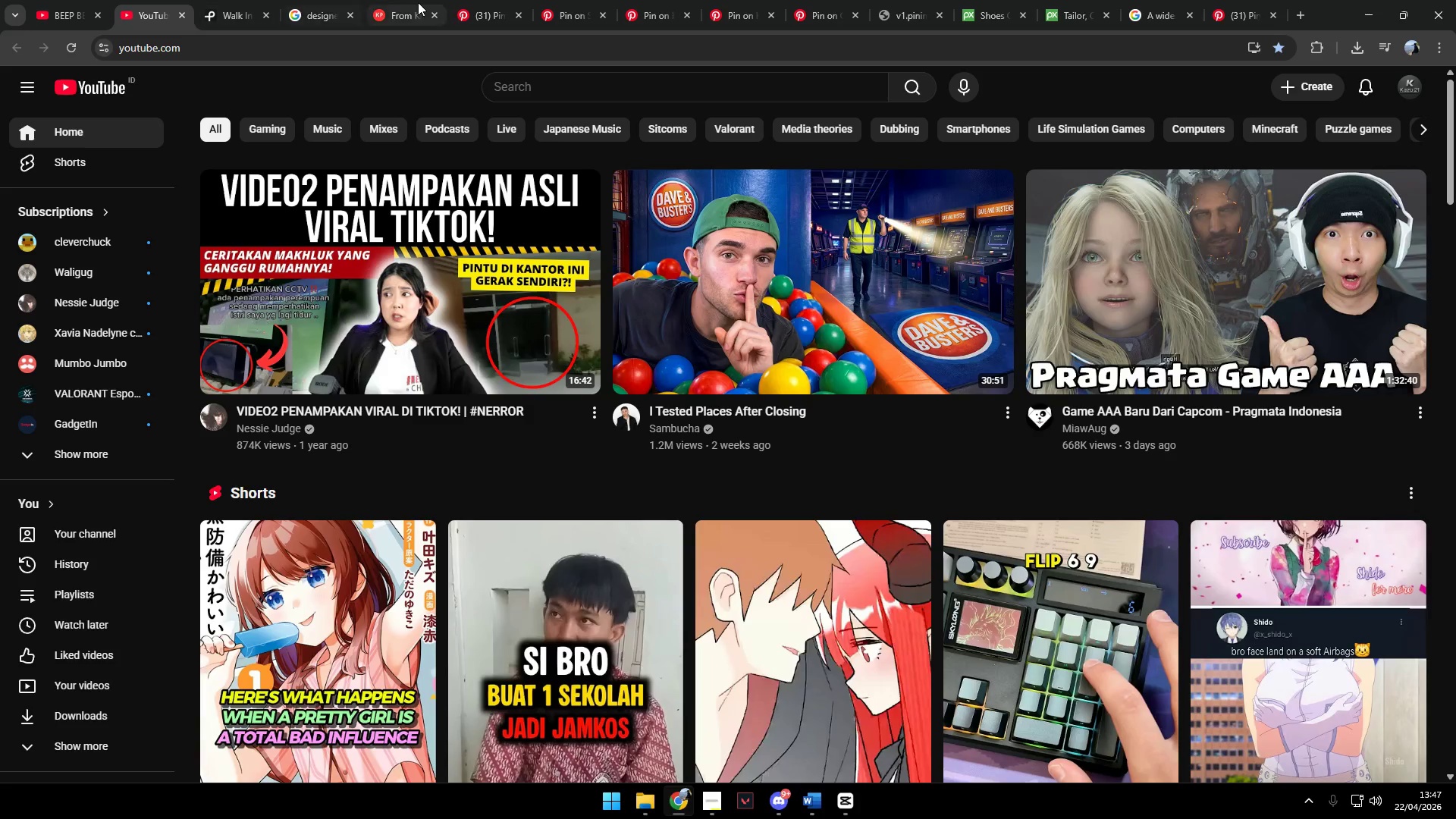 
left_click_drag(start_coordinate=[419, 2], to_coordinate=[414, 2])
 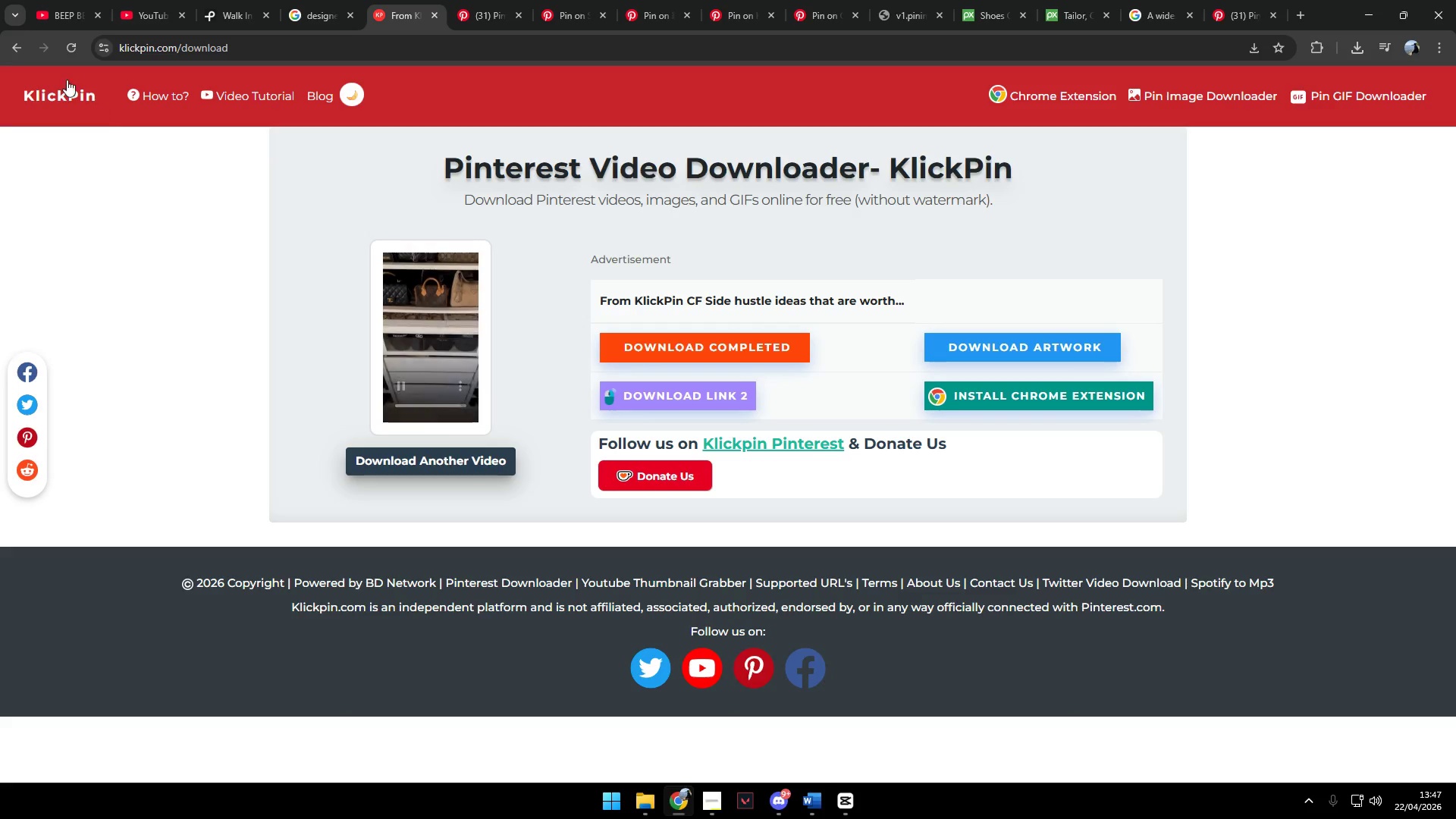 
double_click([17, 47])
 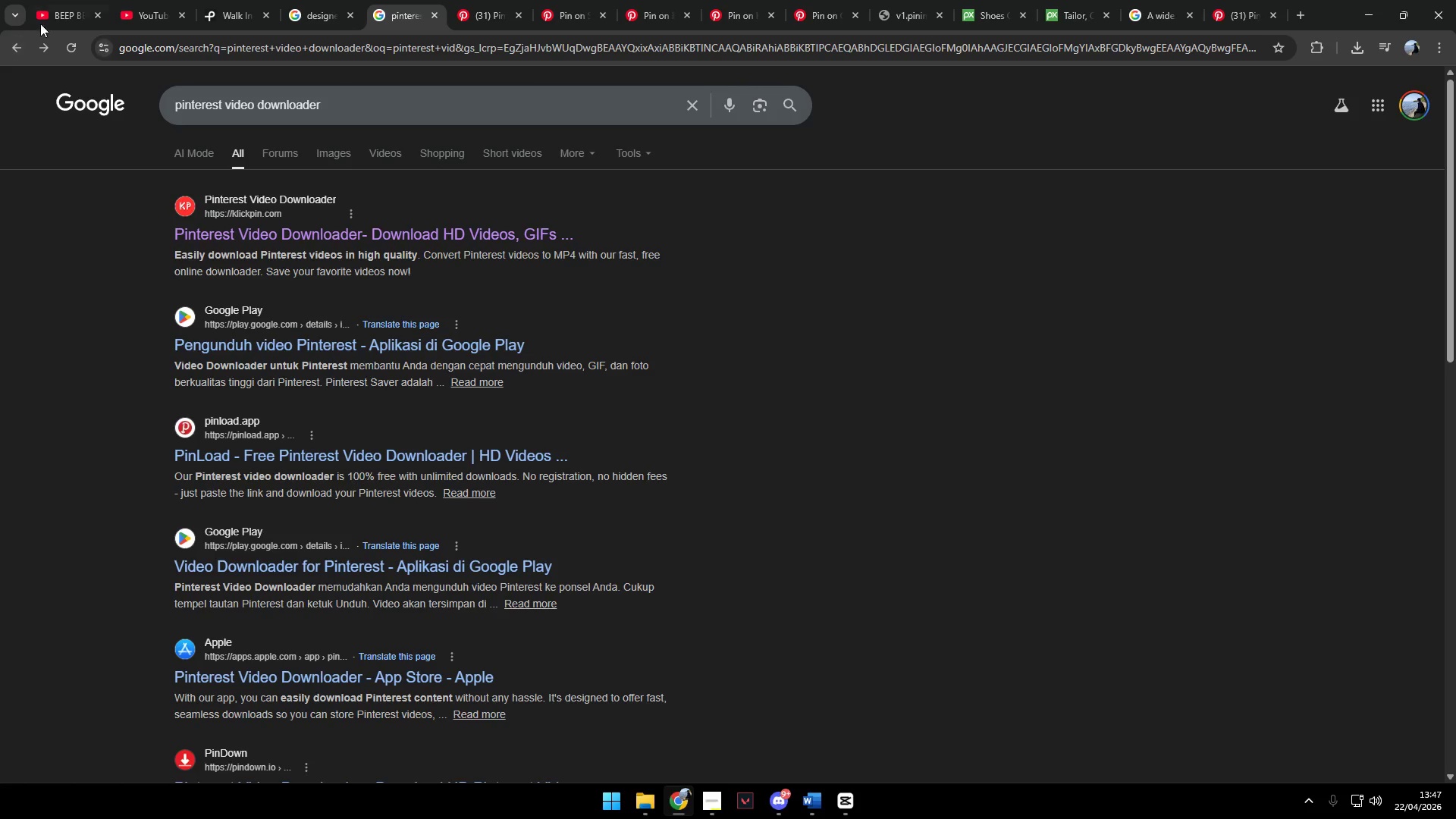 
left_click([36, 42])
 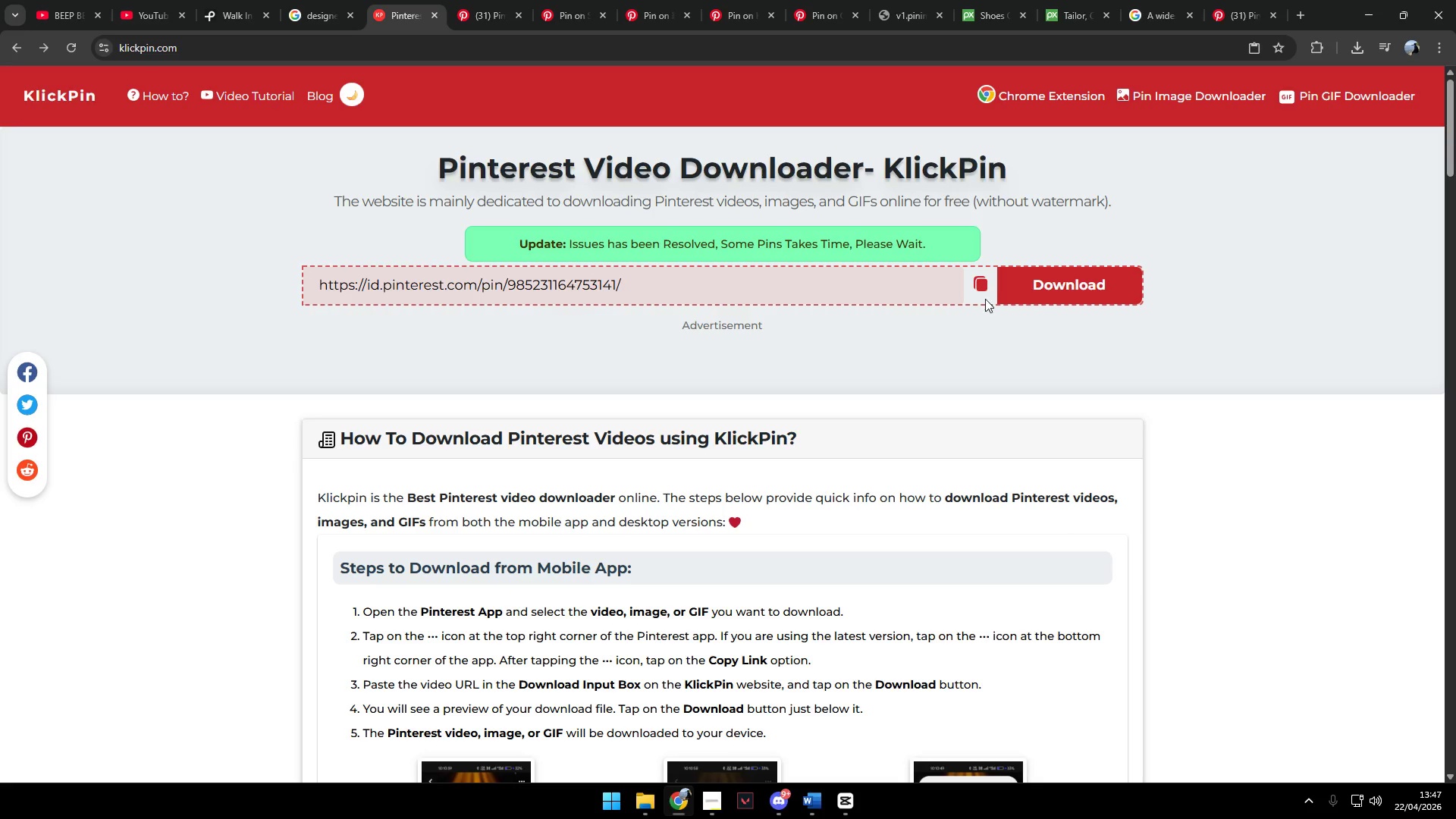 
double_click([1053, 289])
 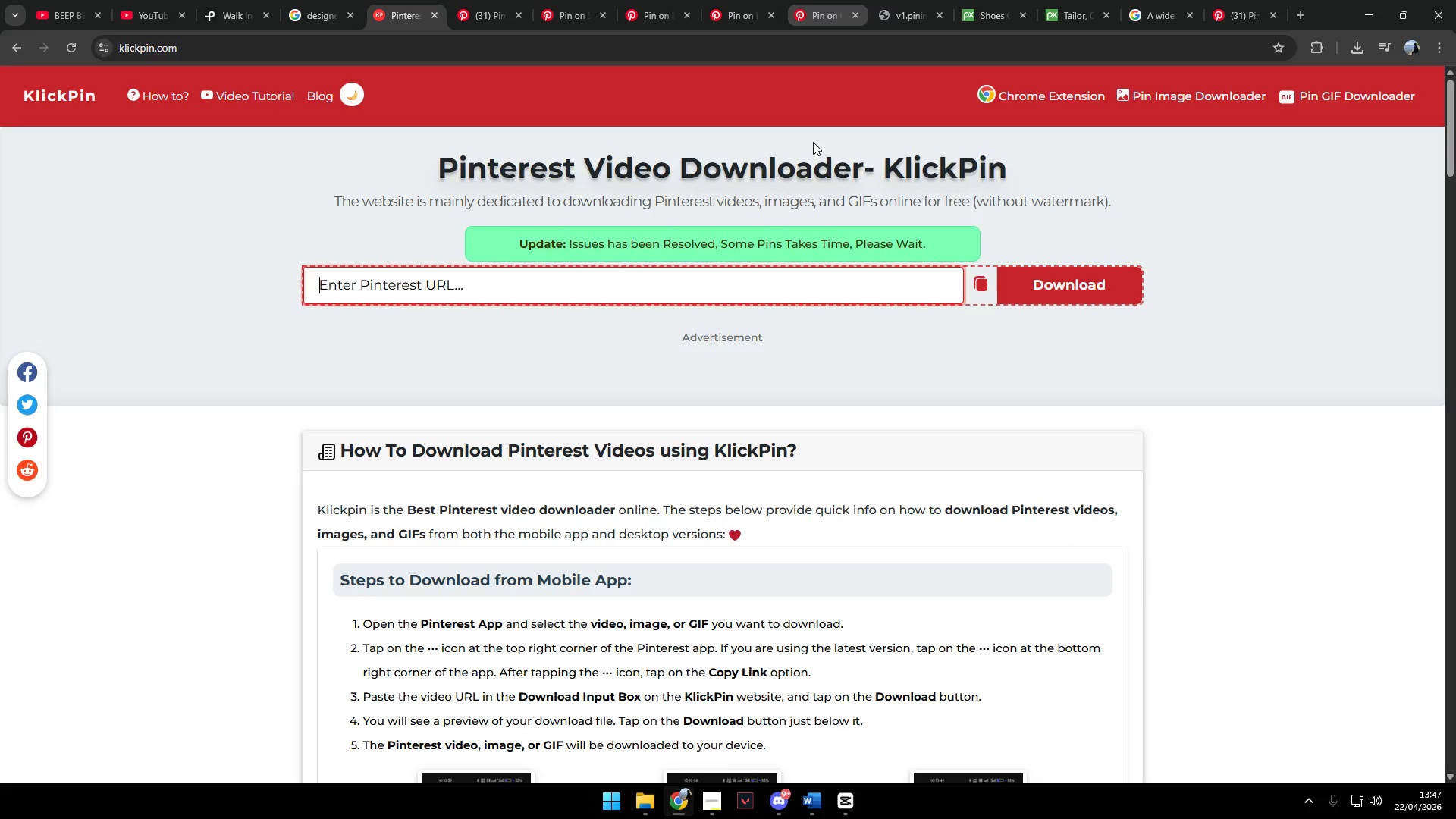 
left_click([981, 279])
 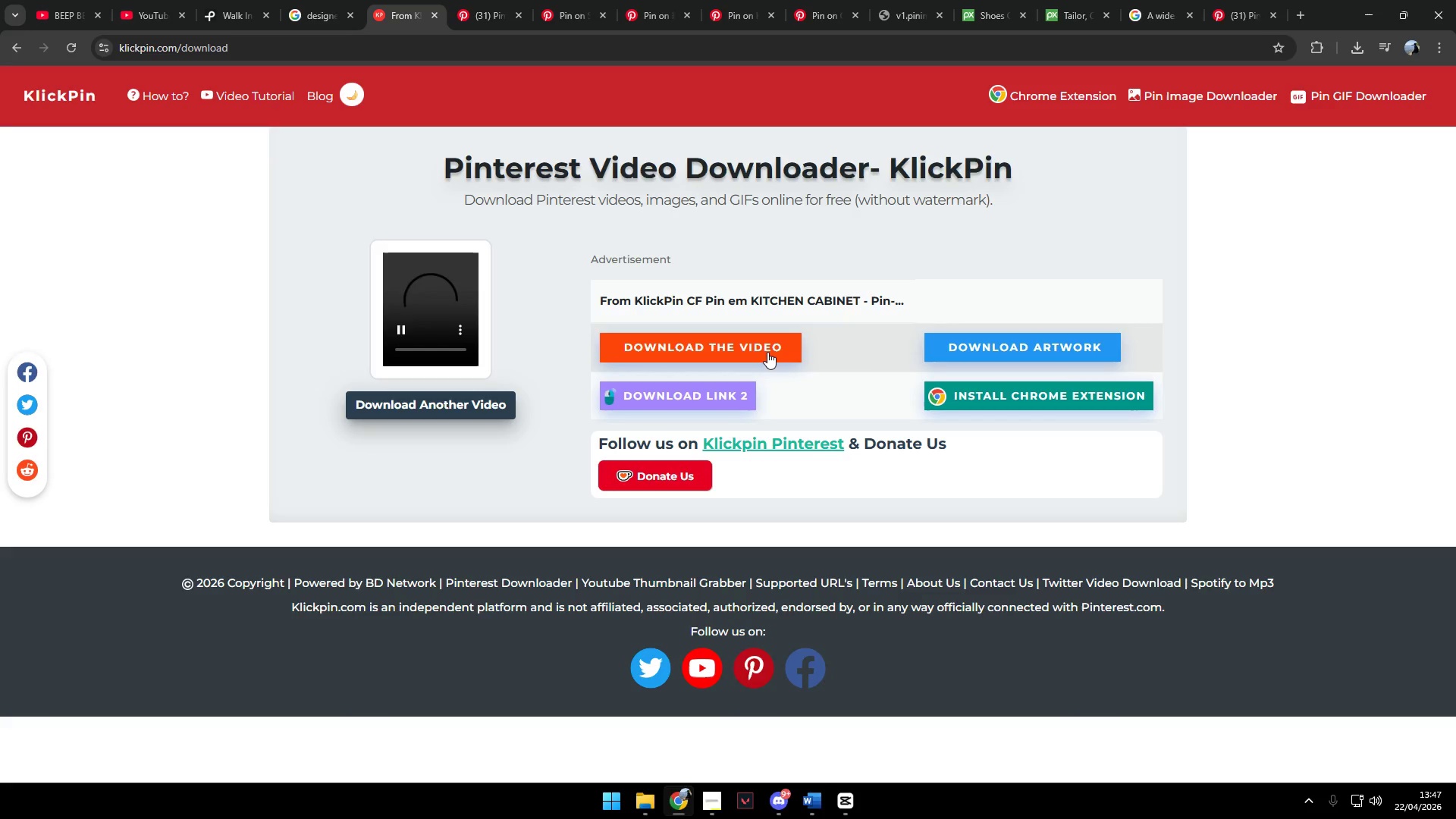 
left_click([765, 344])
 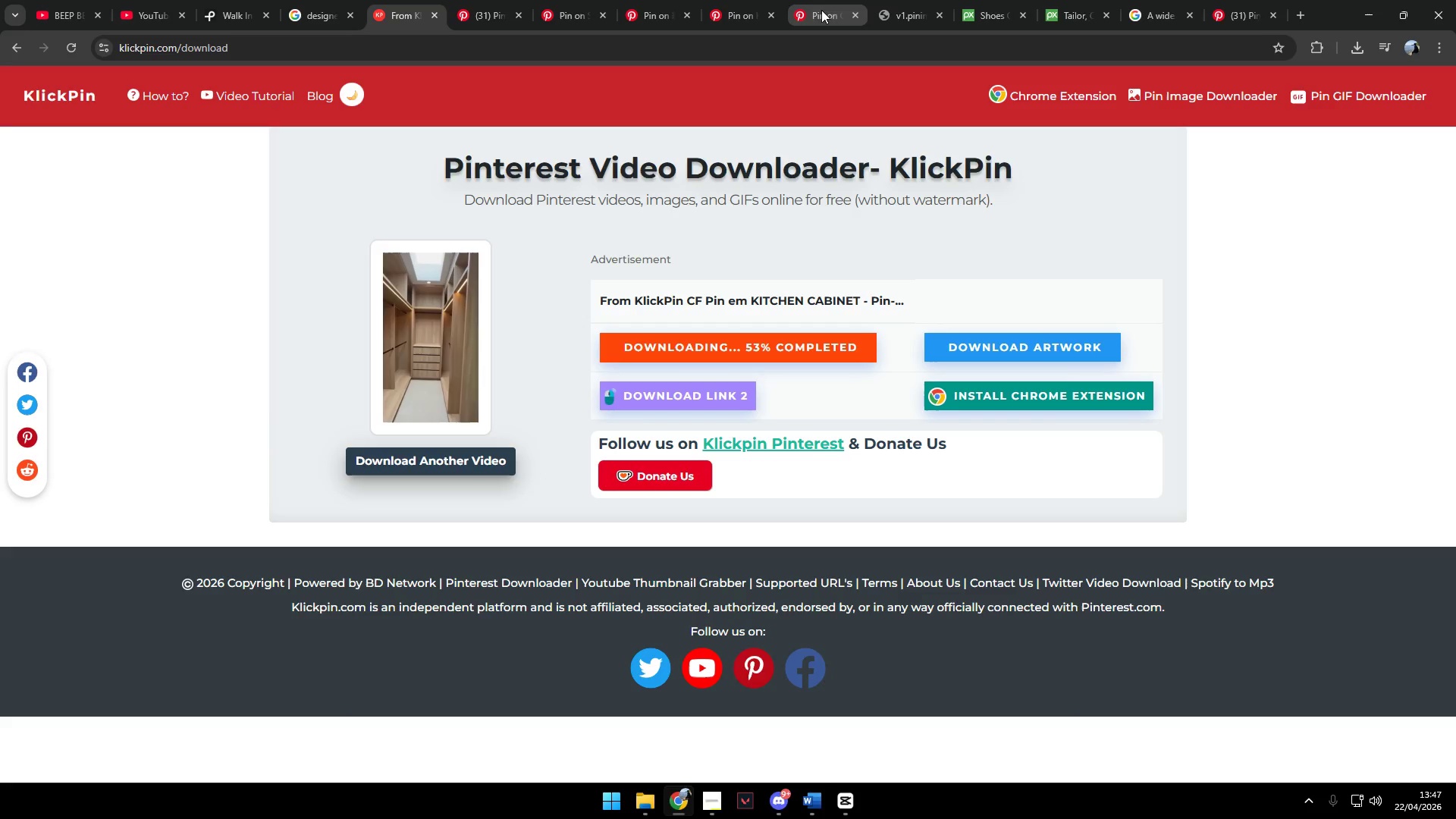 
left_click([821, 8])
 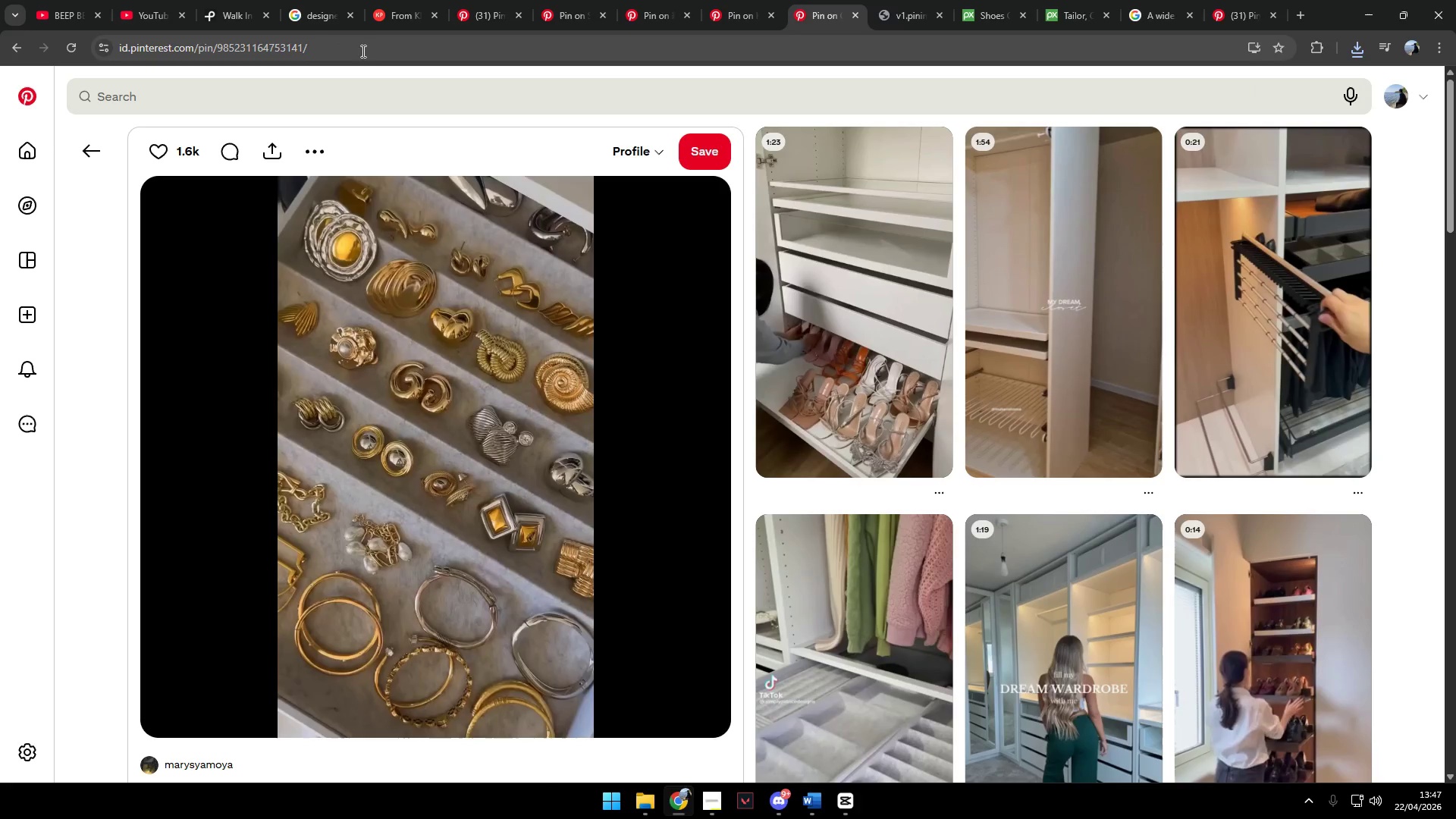 
left_click([748, 4])
 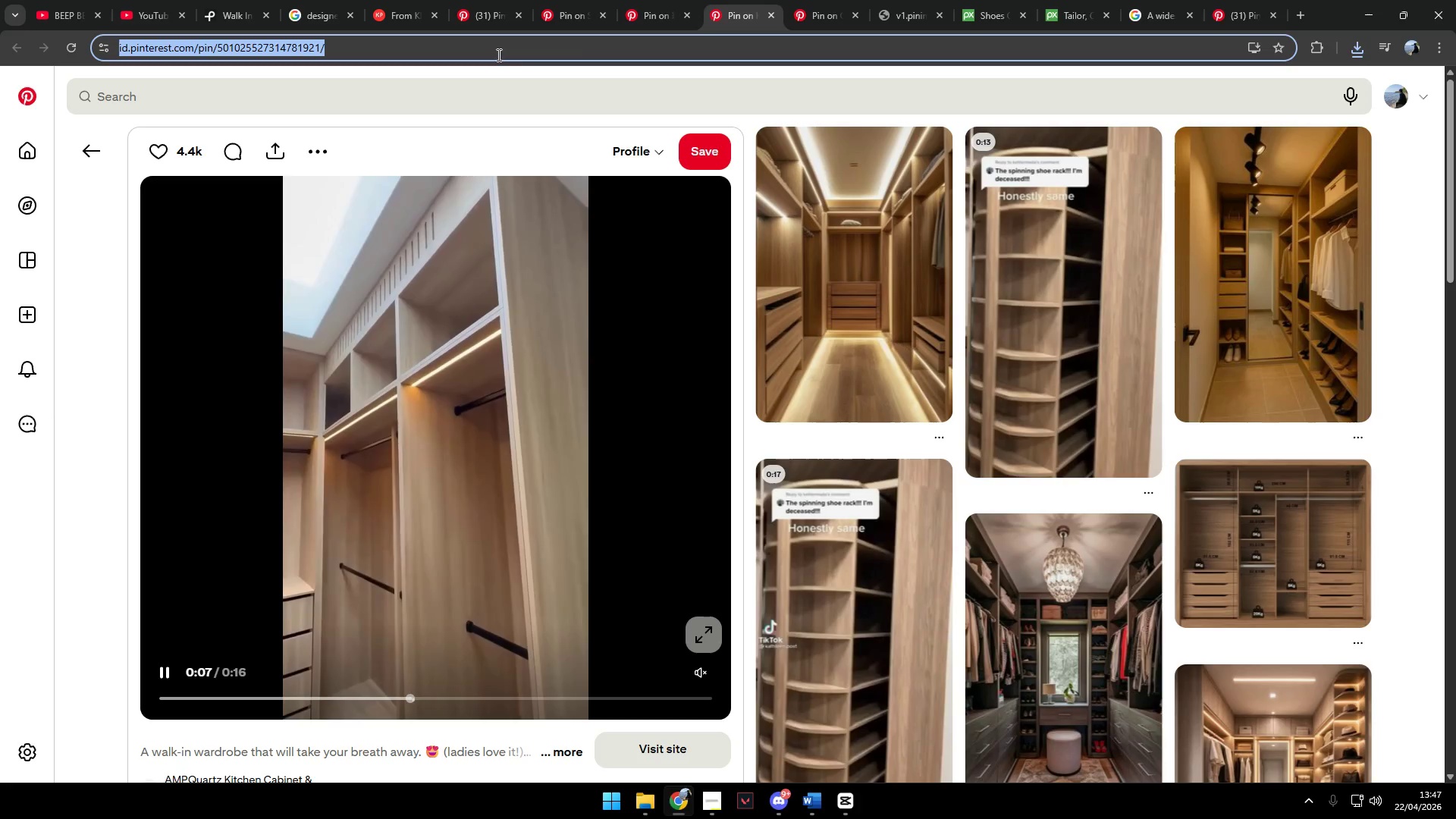 
left_click([656, 8])
 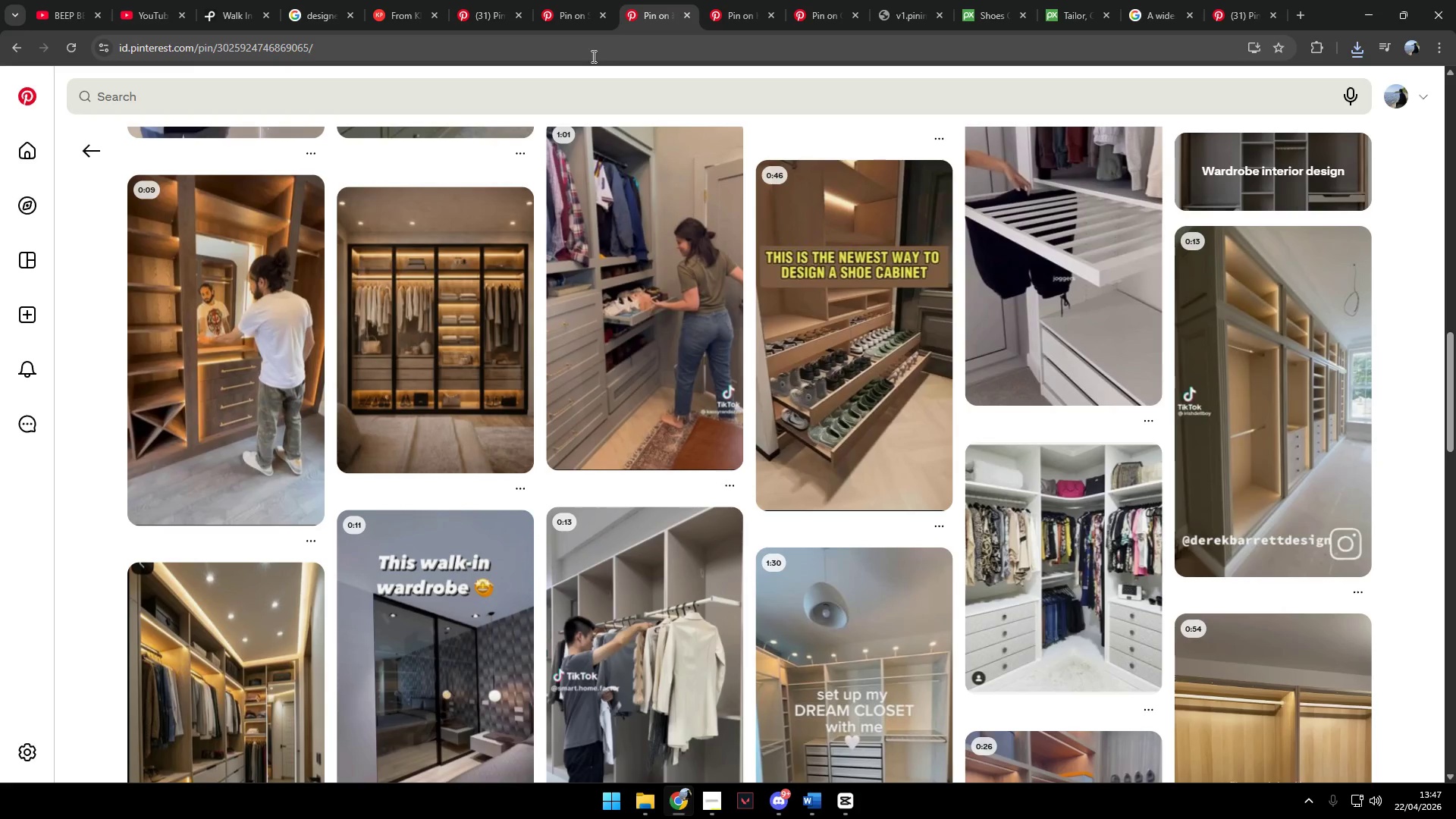 
left_click([566, 2])
 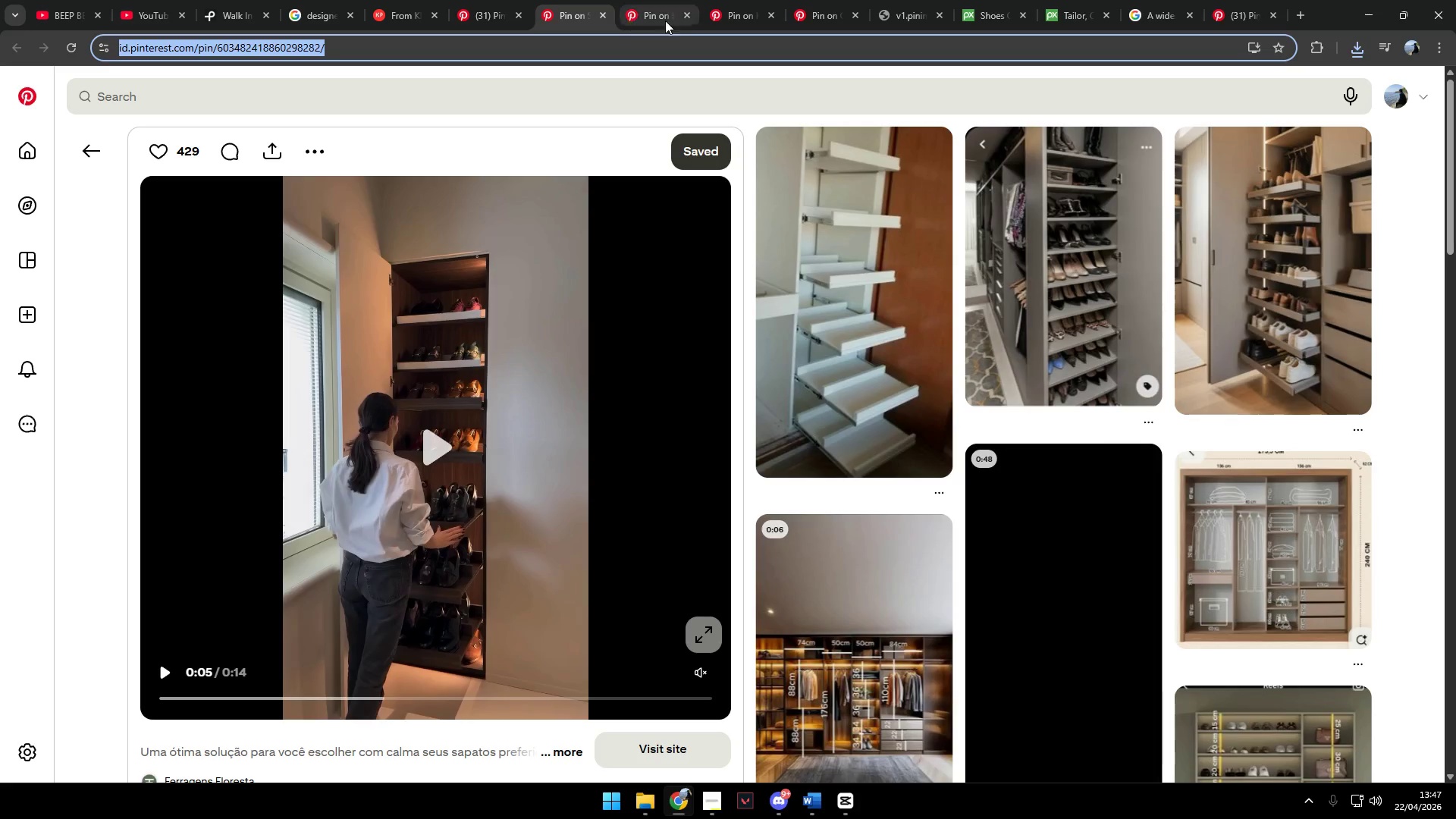 
left_click([736, 9])
 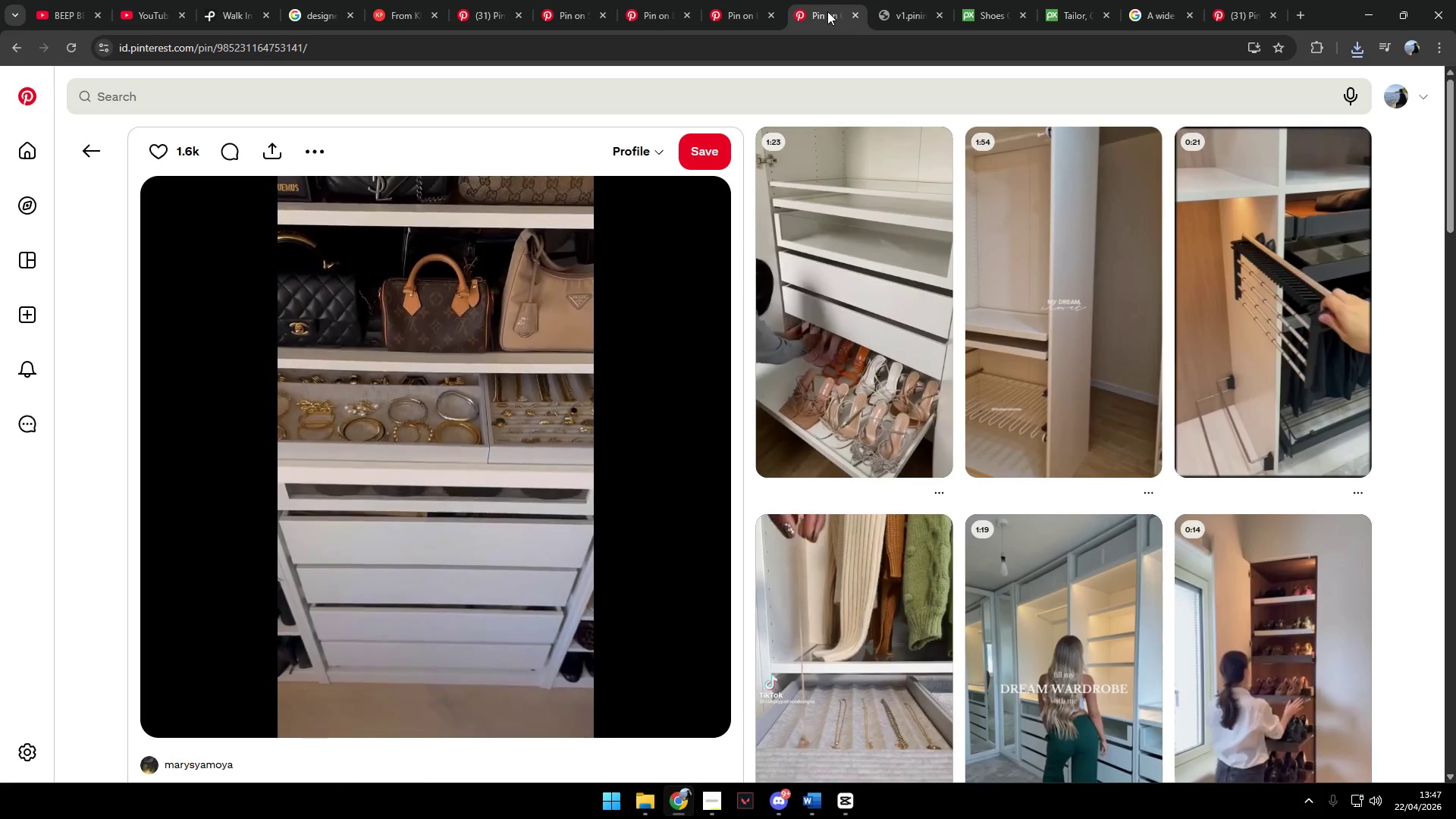 
left_click([743, 4])
 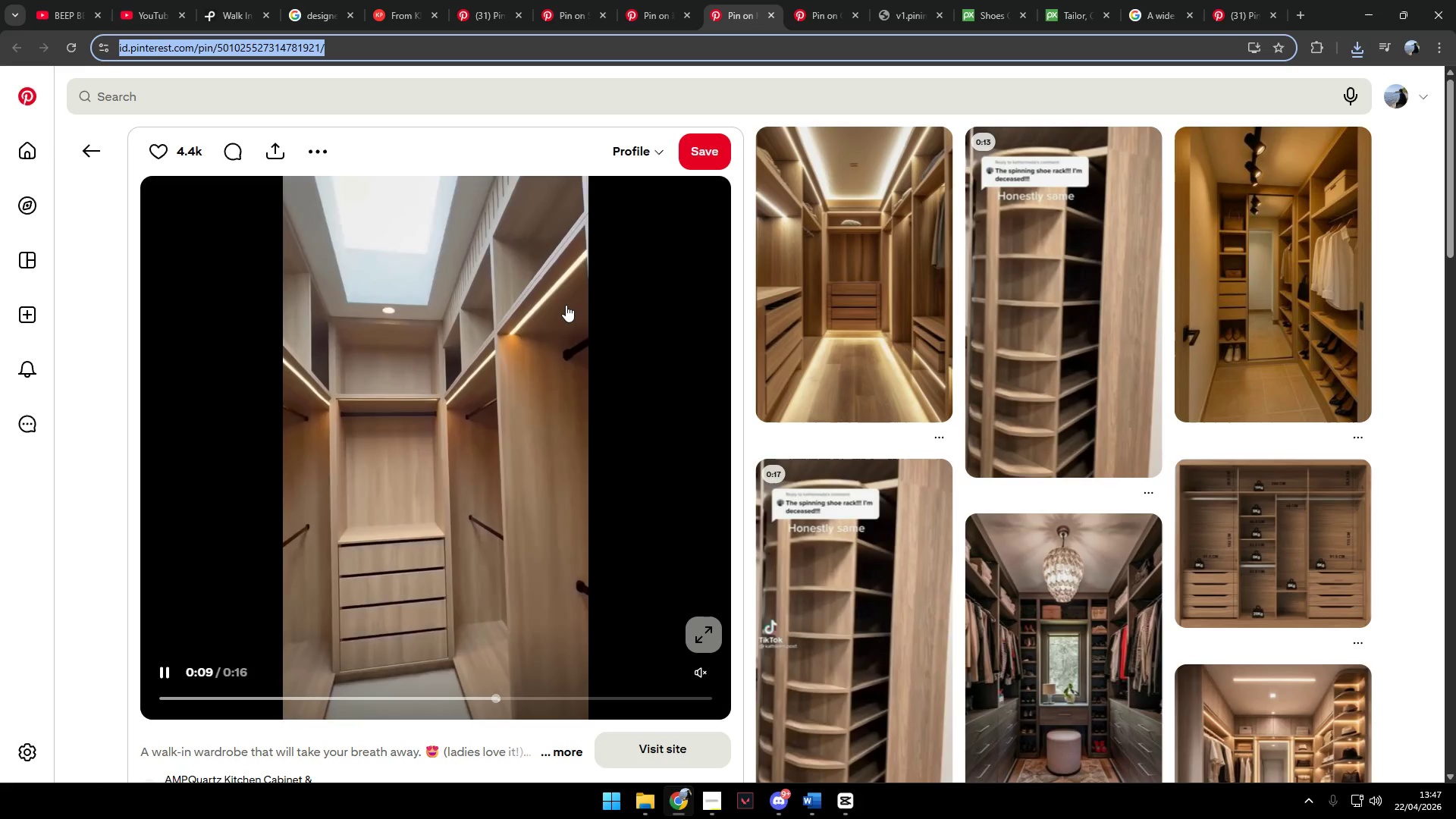 
key(Alt+Tab)
 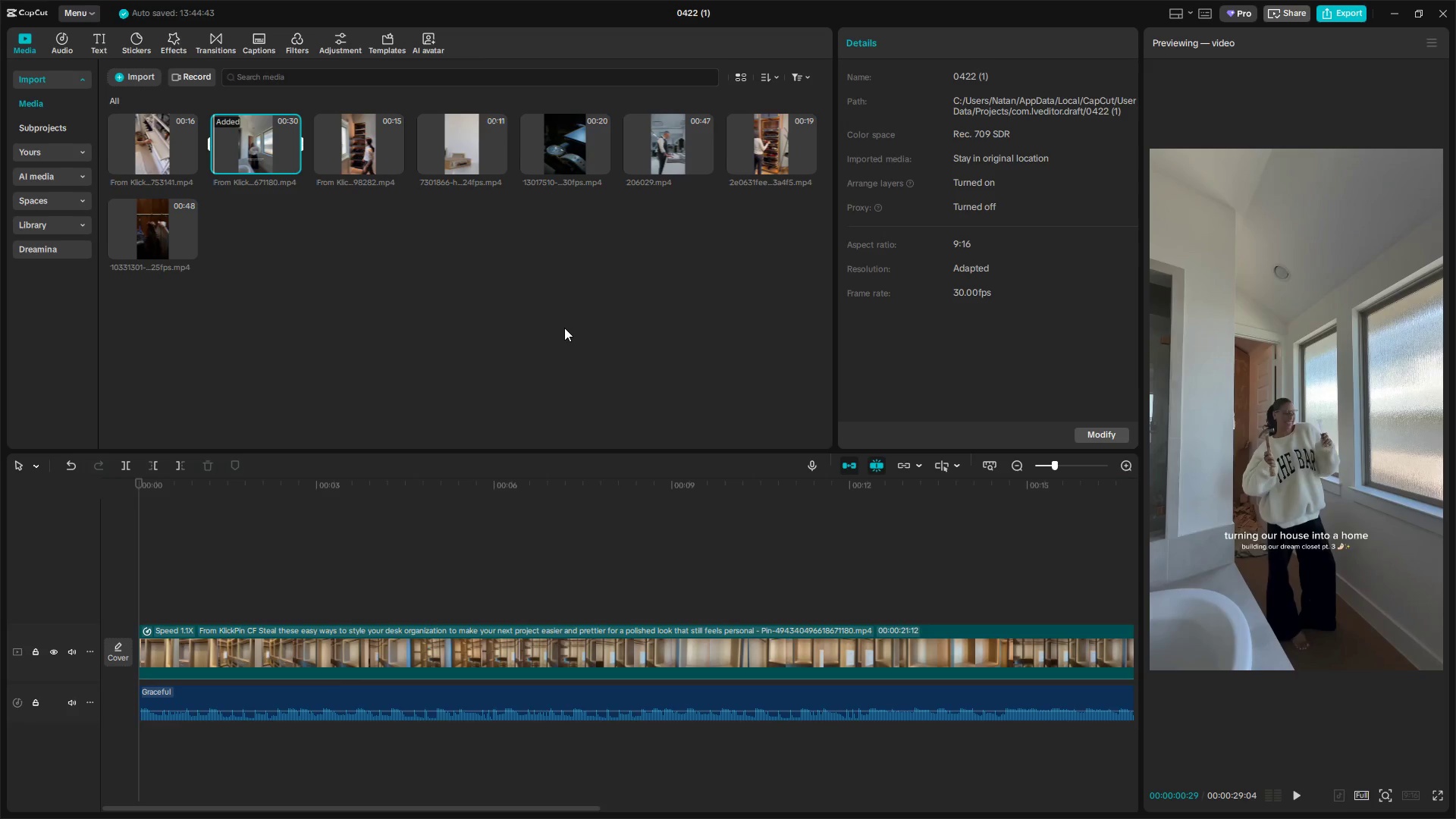 
key(Alt+Tab)
 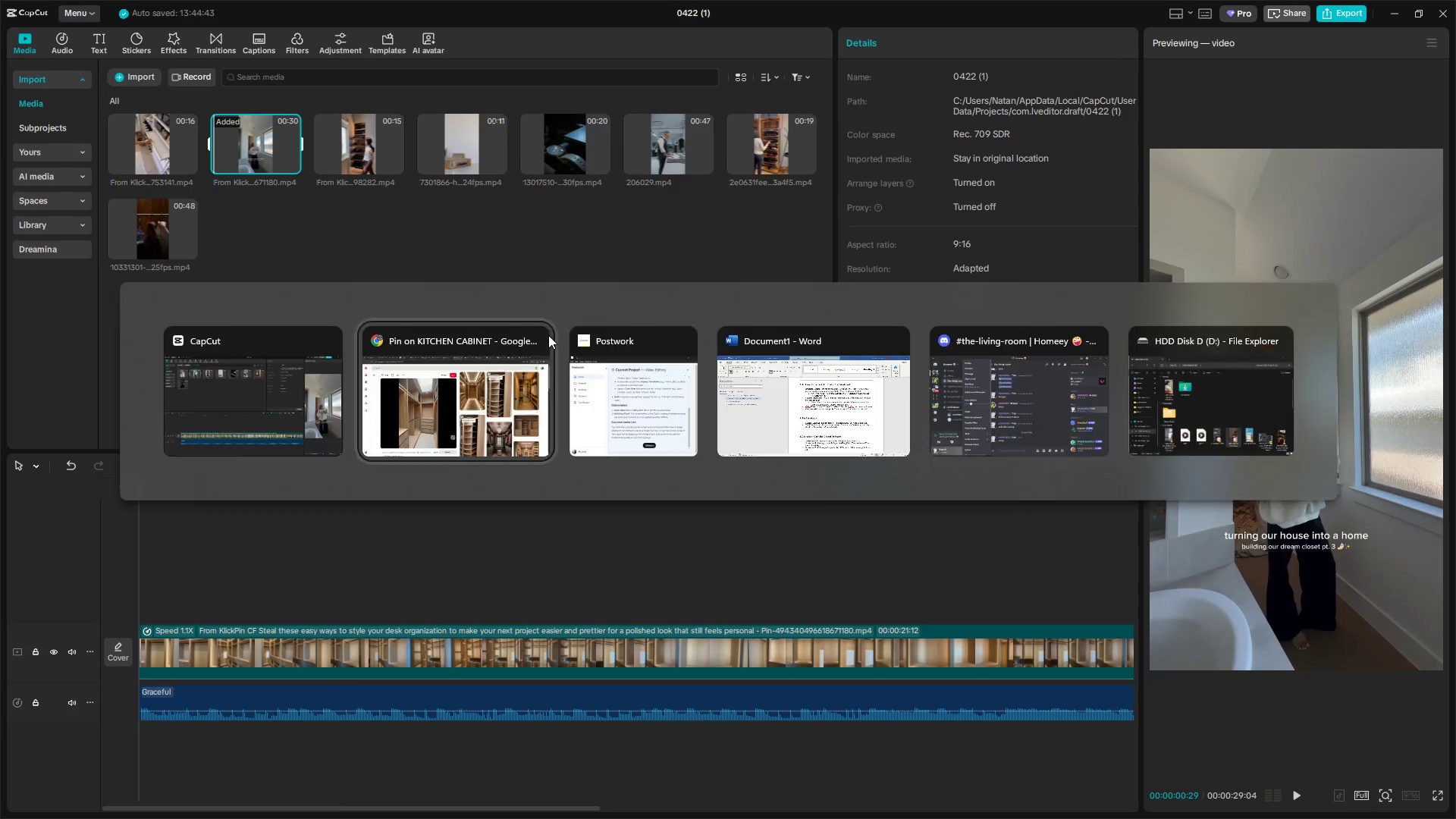 
key(Alt+Tab)
 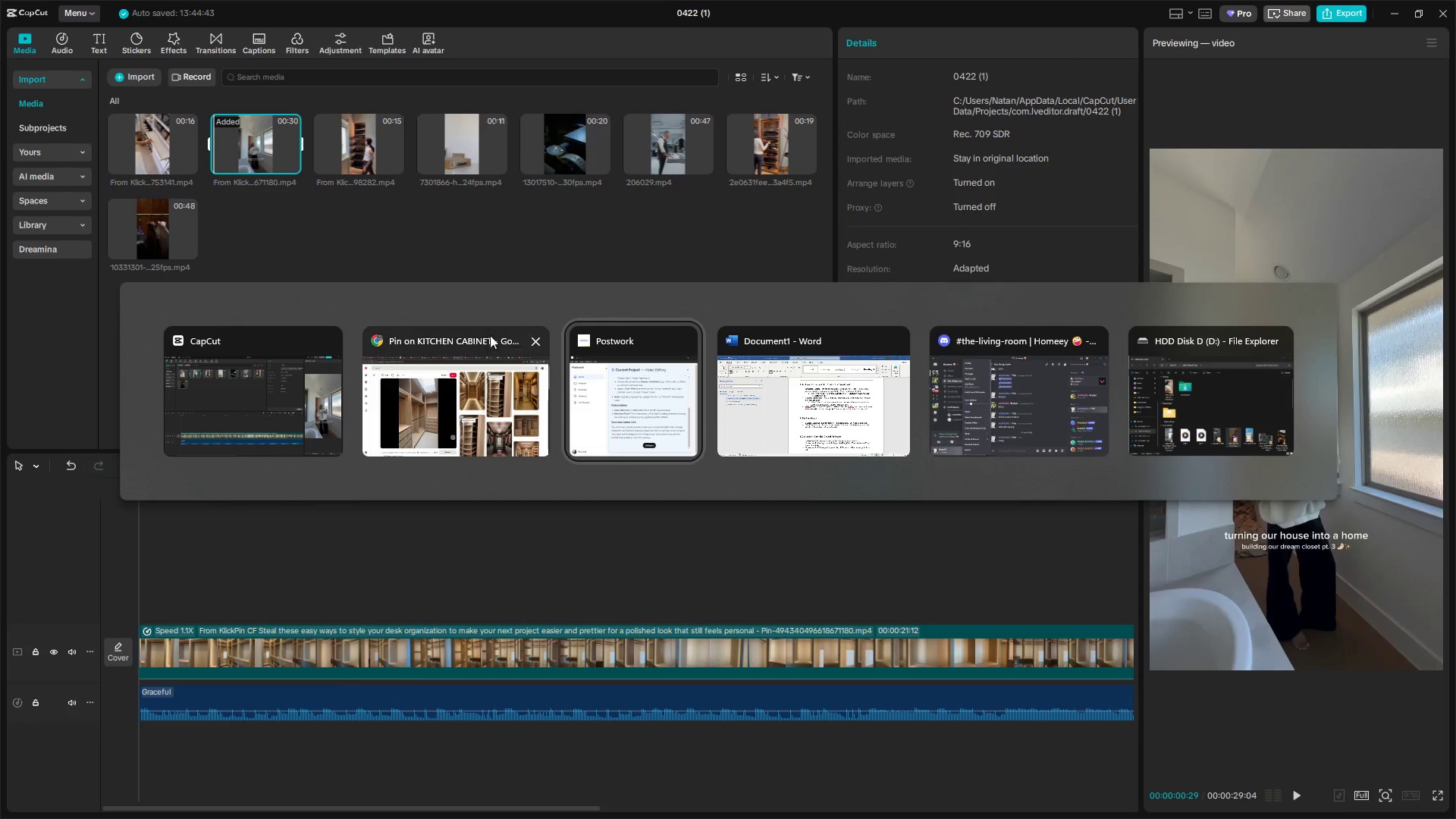 
left_click([400, 207])
 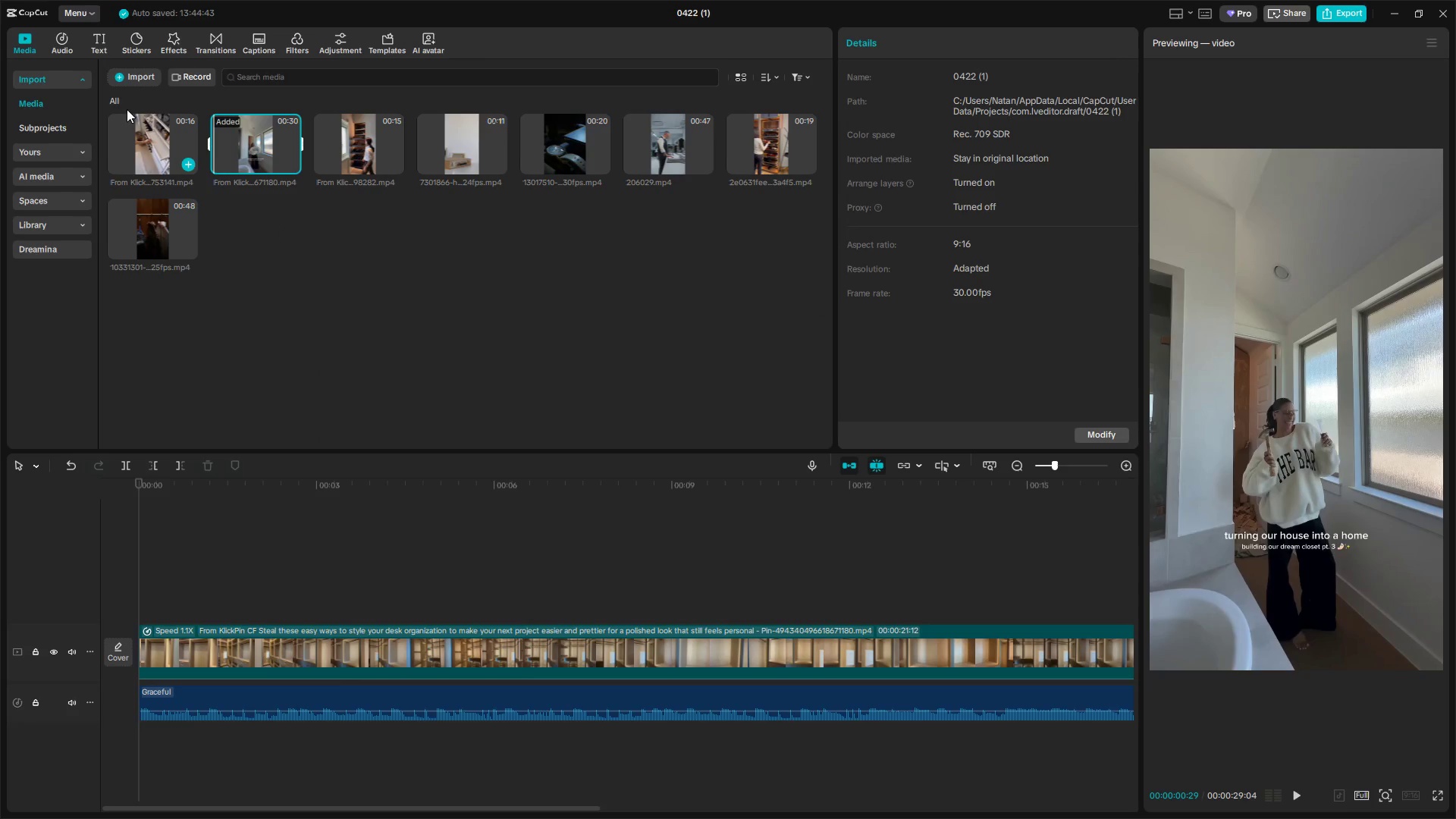 
left_click([128, 77])
 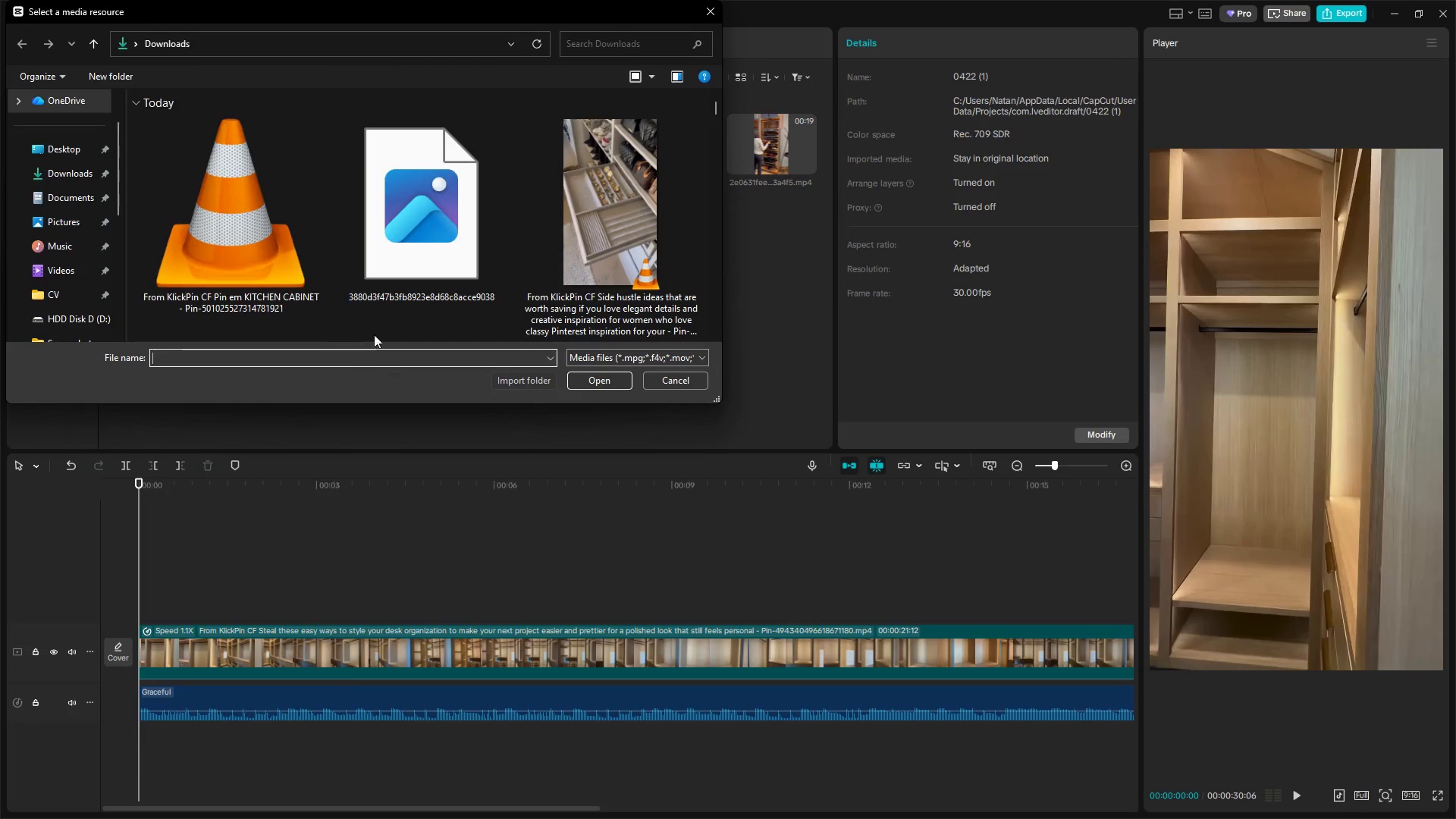 
left_click([212, 177])
 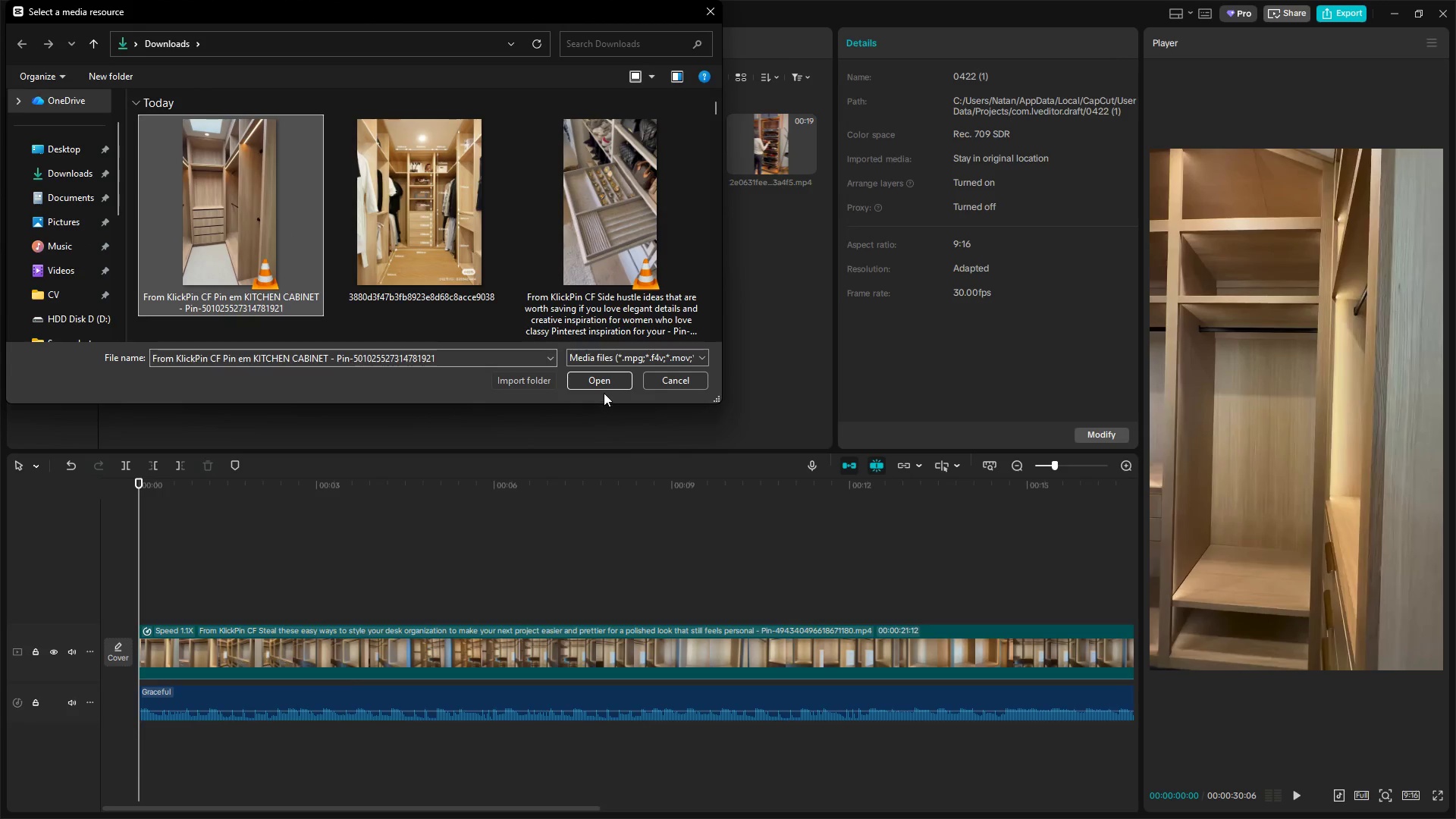 
left_click([604, 378])
 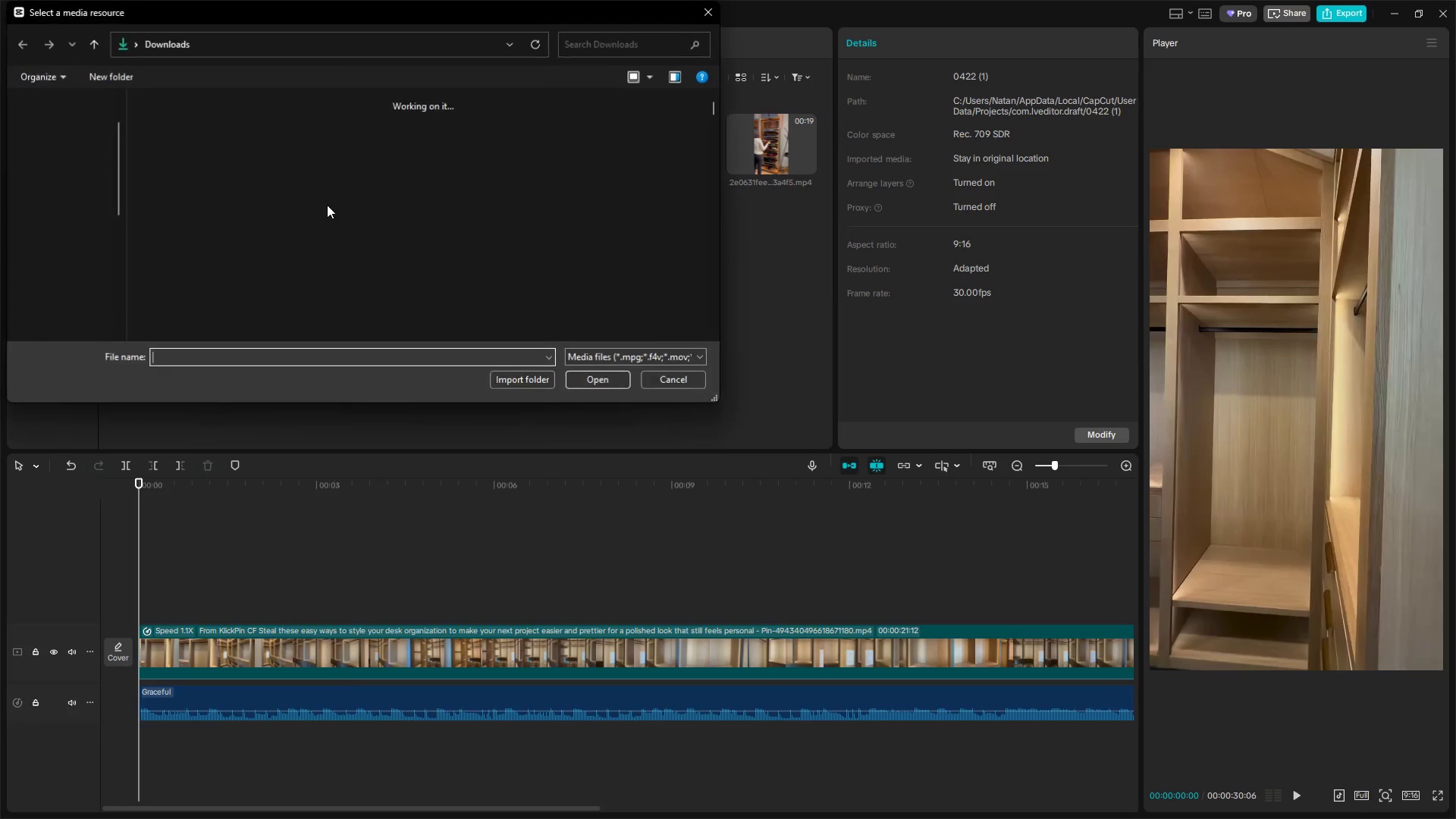 
left_click([446, 229])
 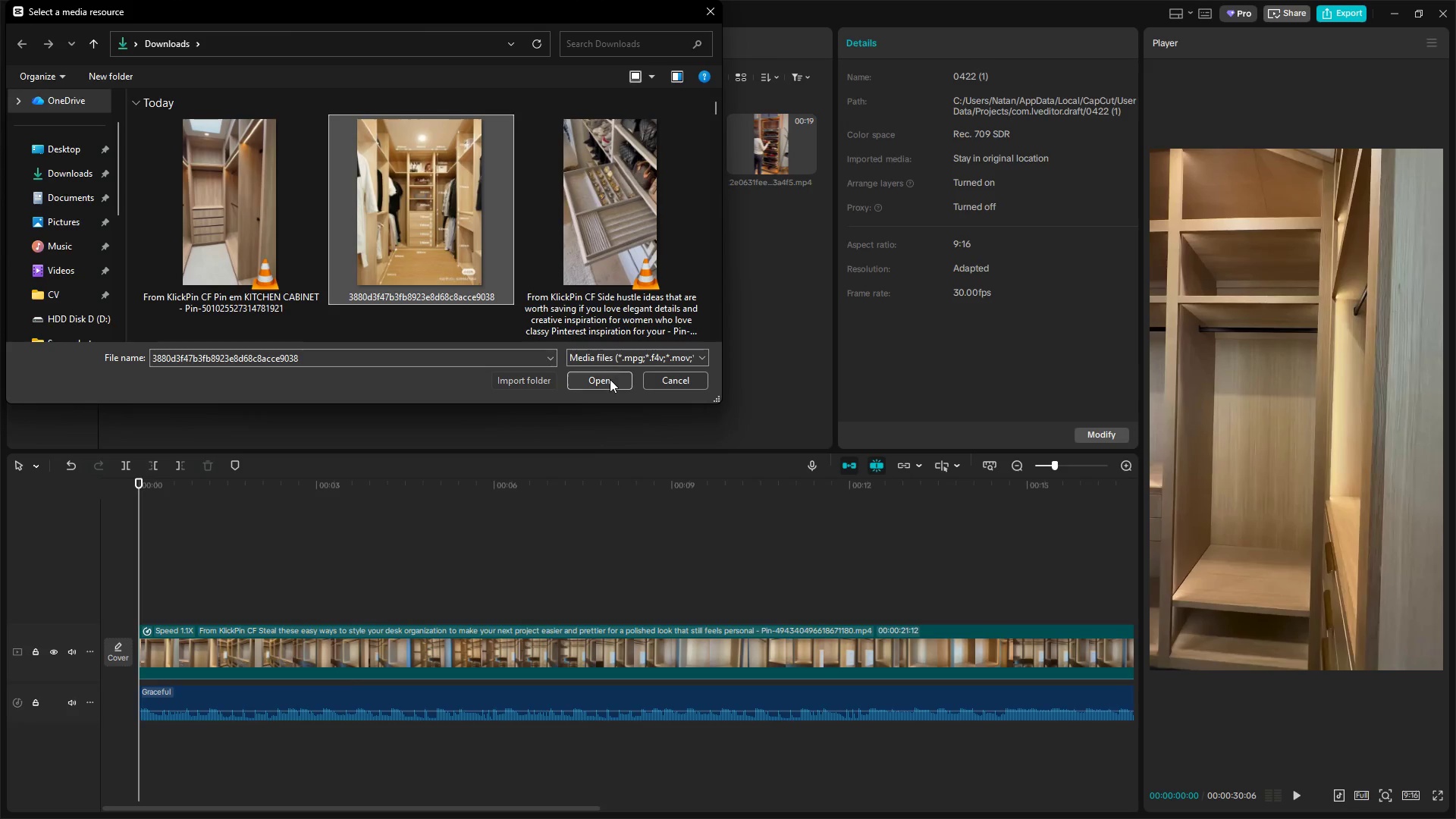 
left_click([610, 379])
 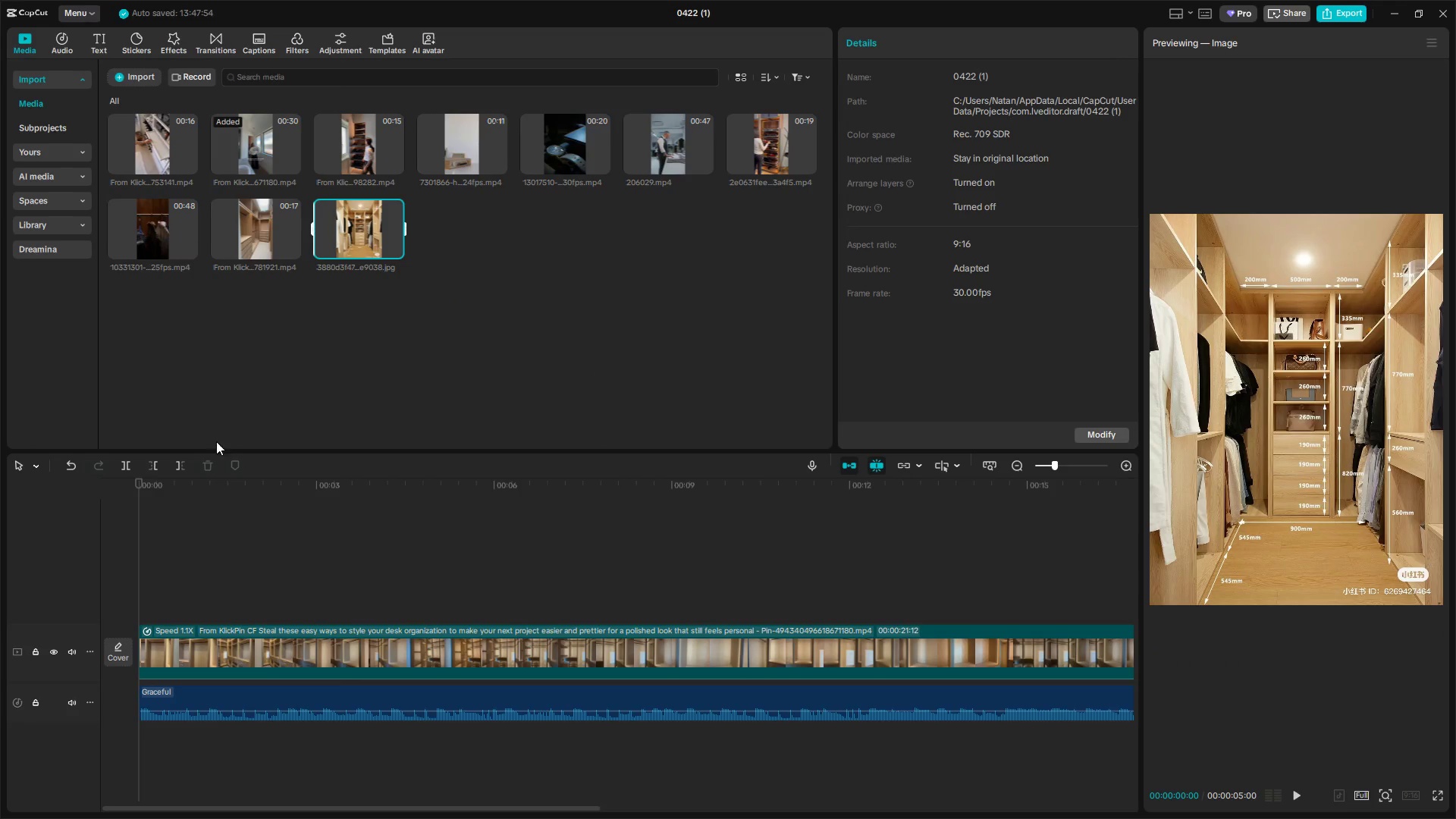 
key(Space)
 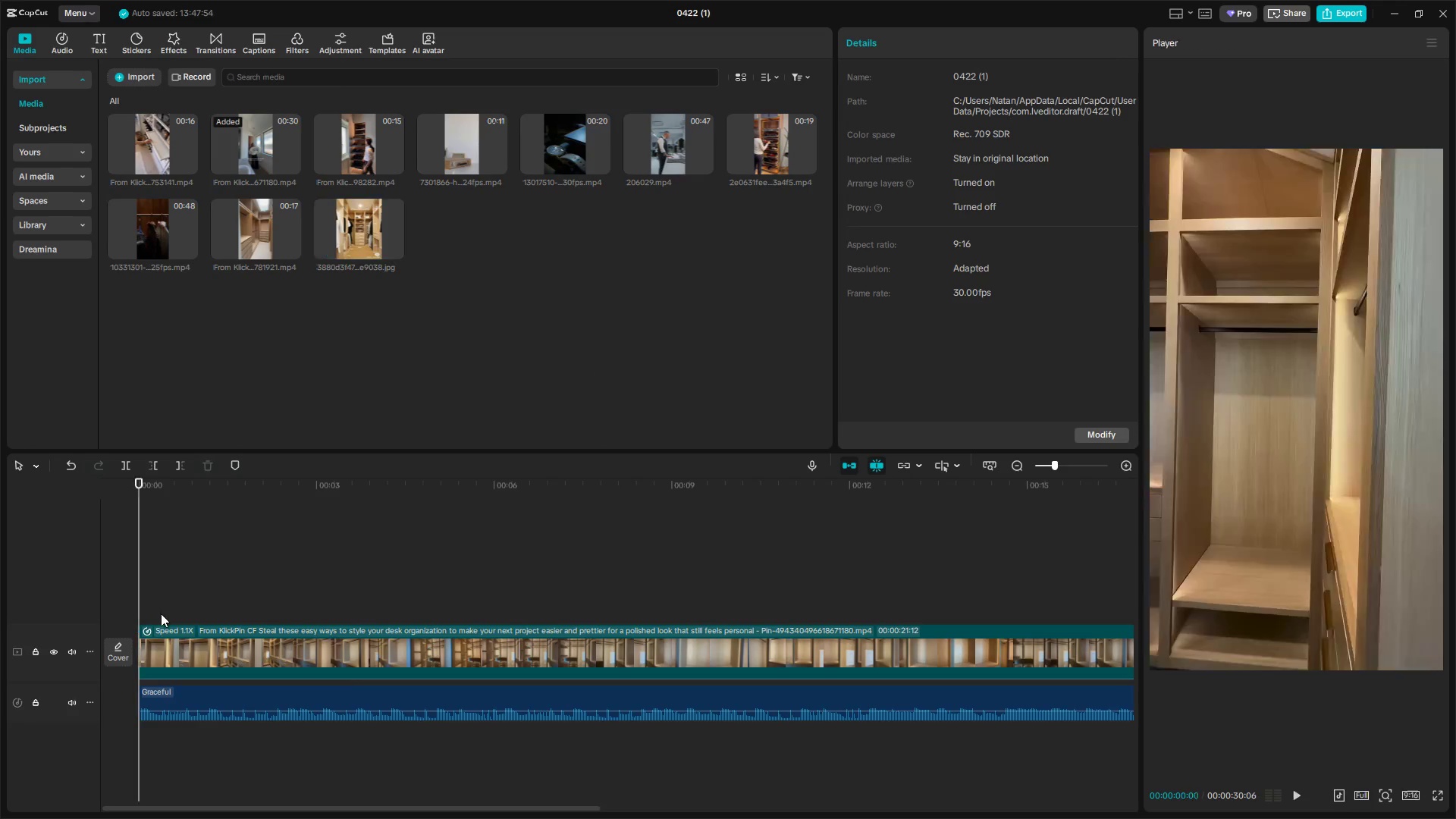 
double_click([151, 607])
 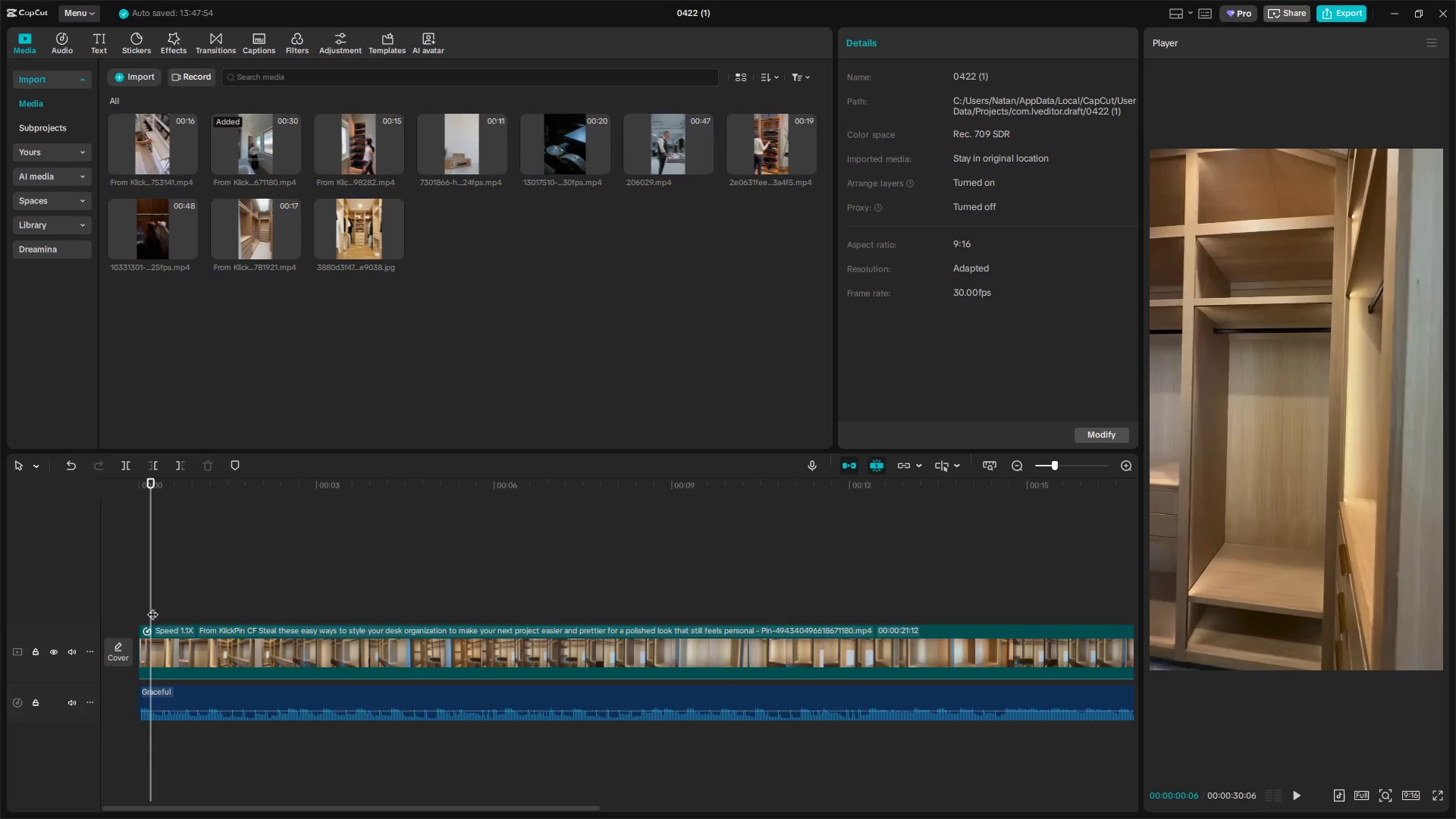 
left_click_drag(start_coordinate=[152, 607], to_coordinate=[118, 607])
 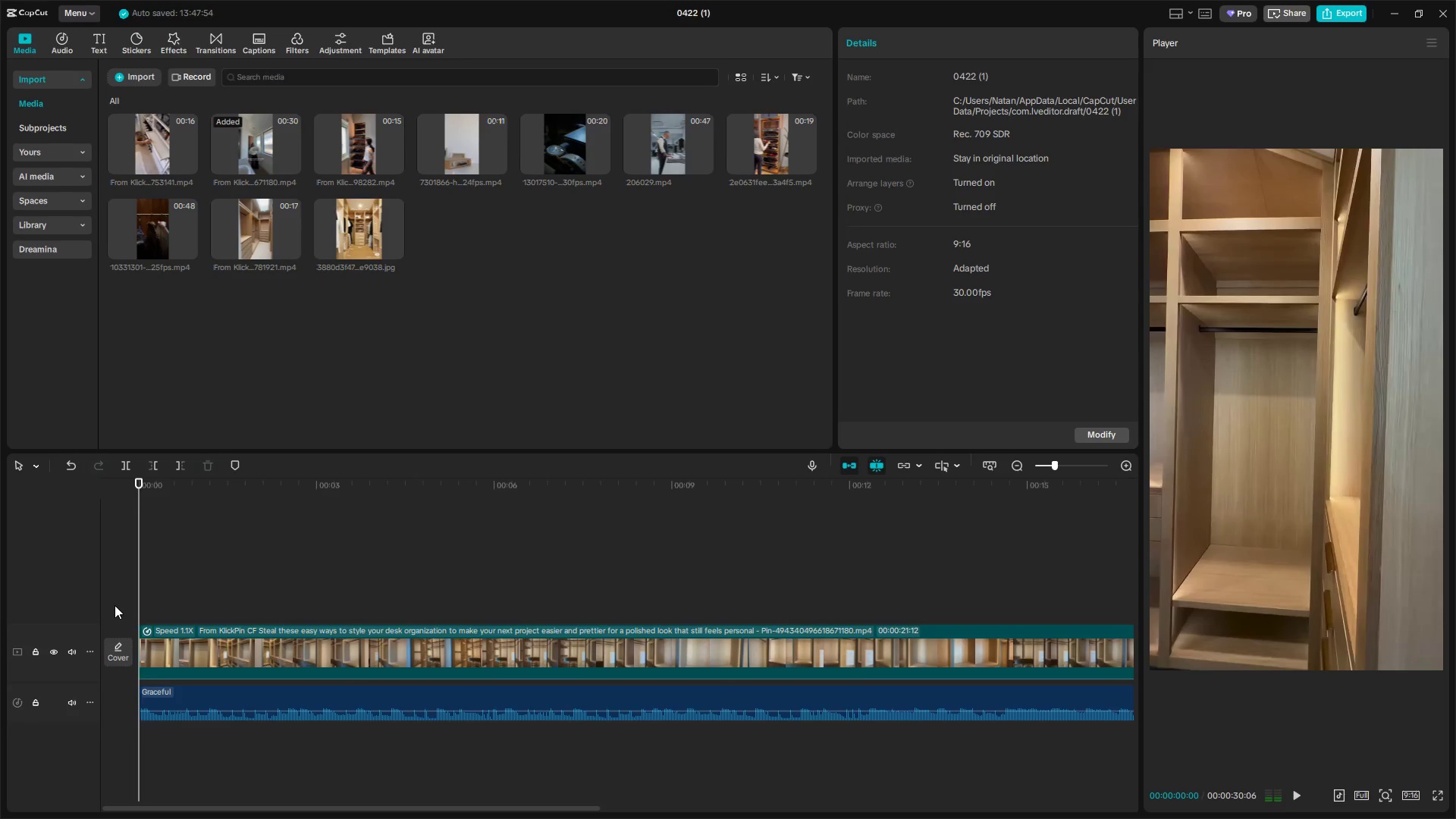 
key(Space)
 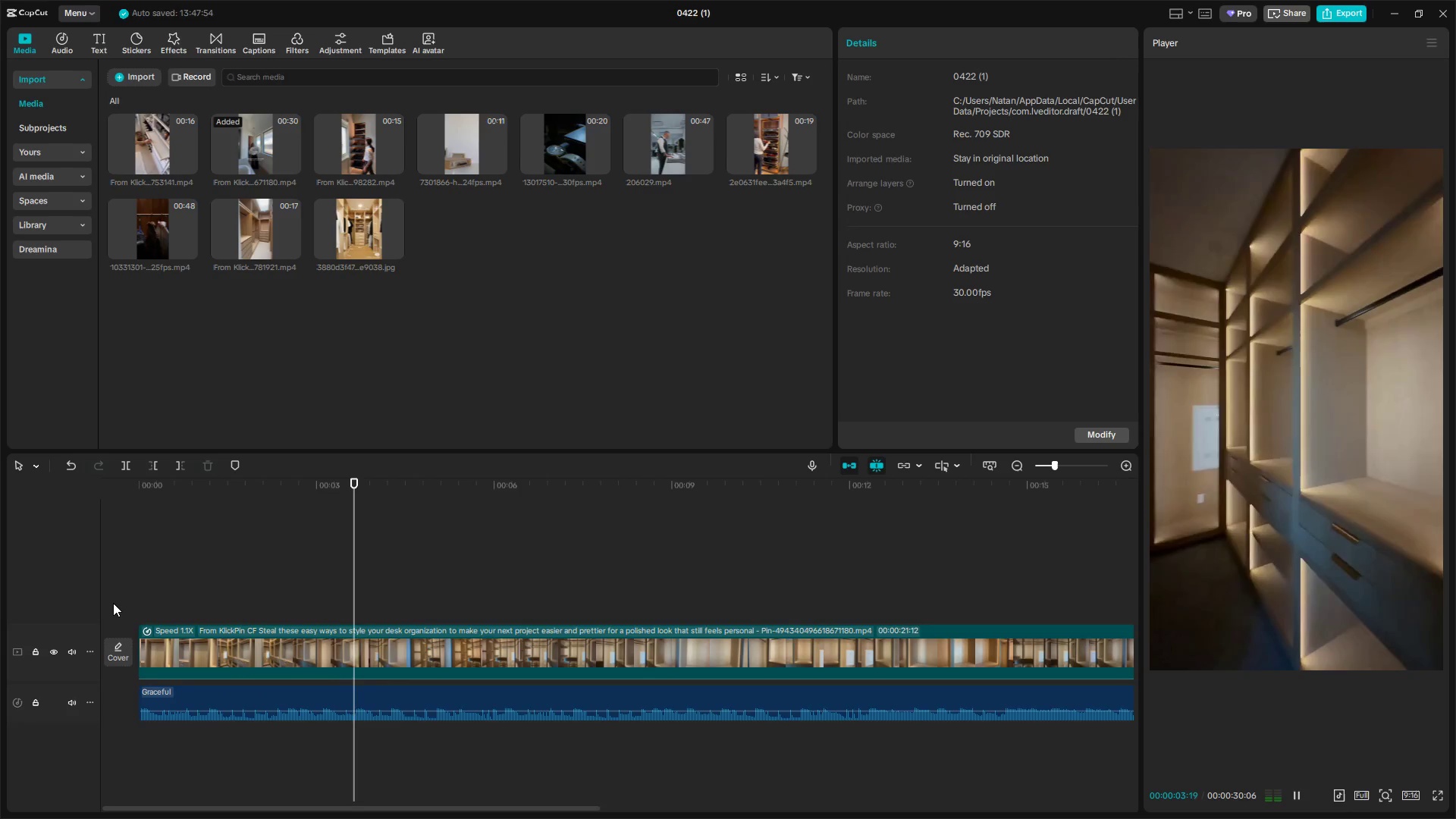 
key(Space)
 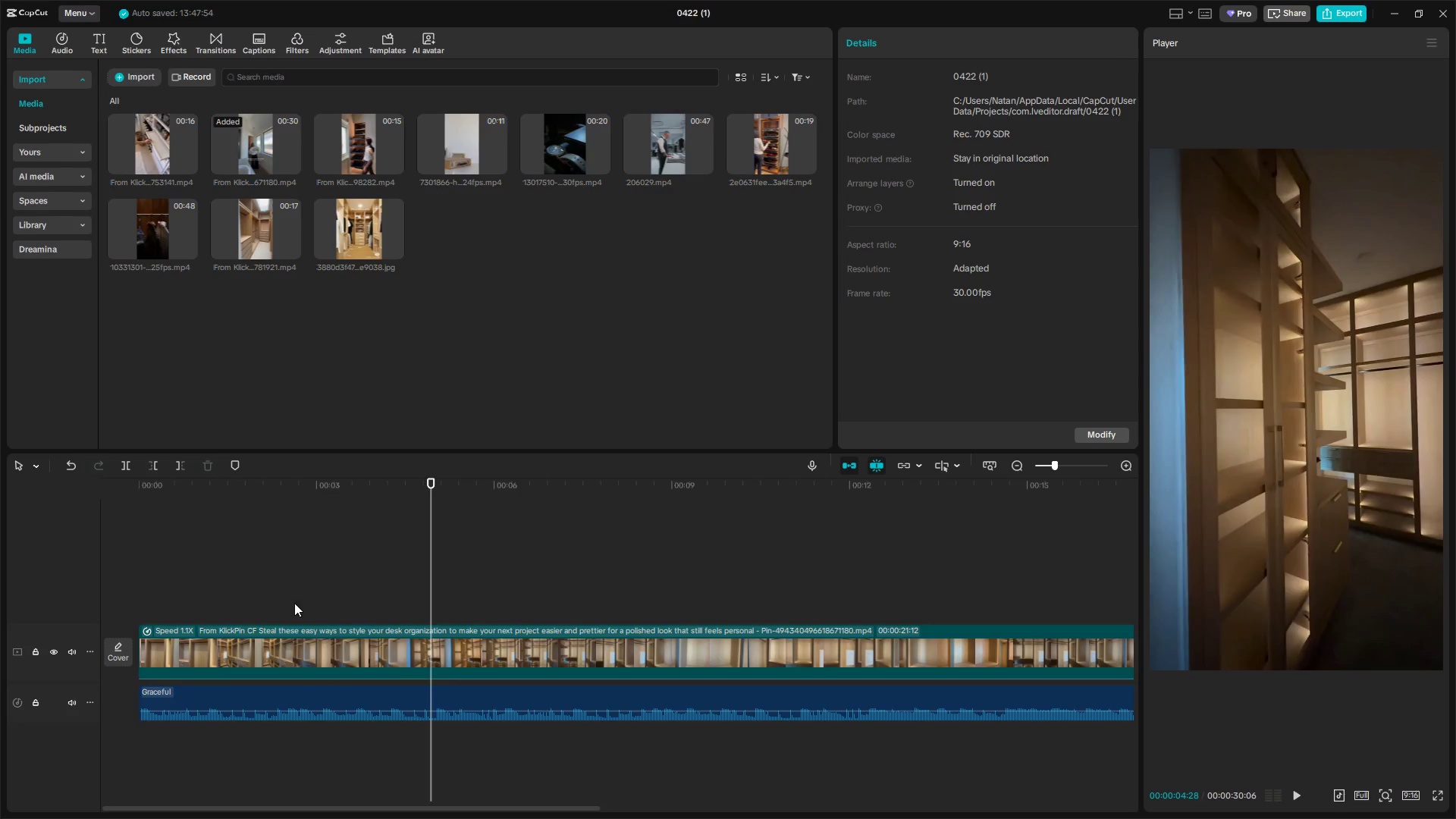 
key(Space)
 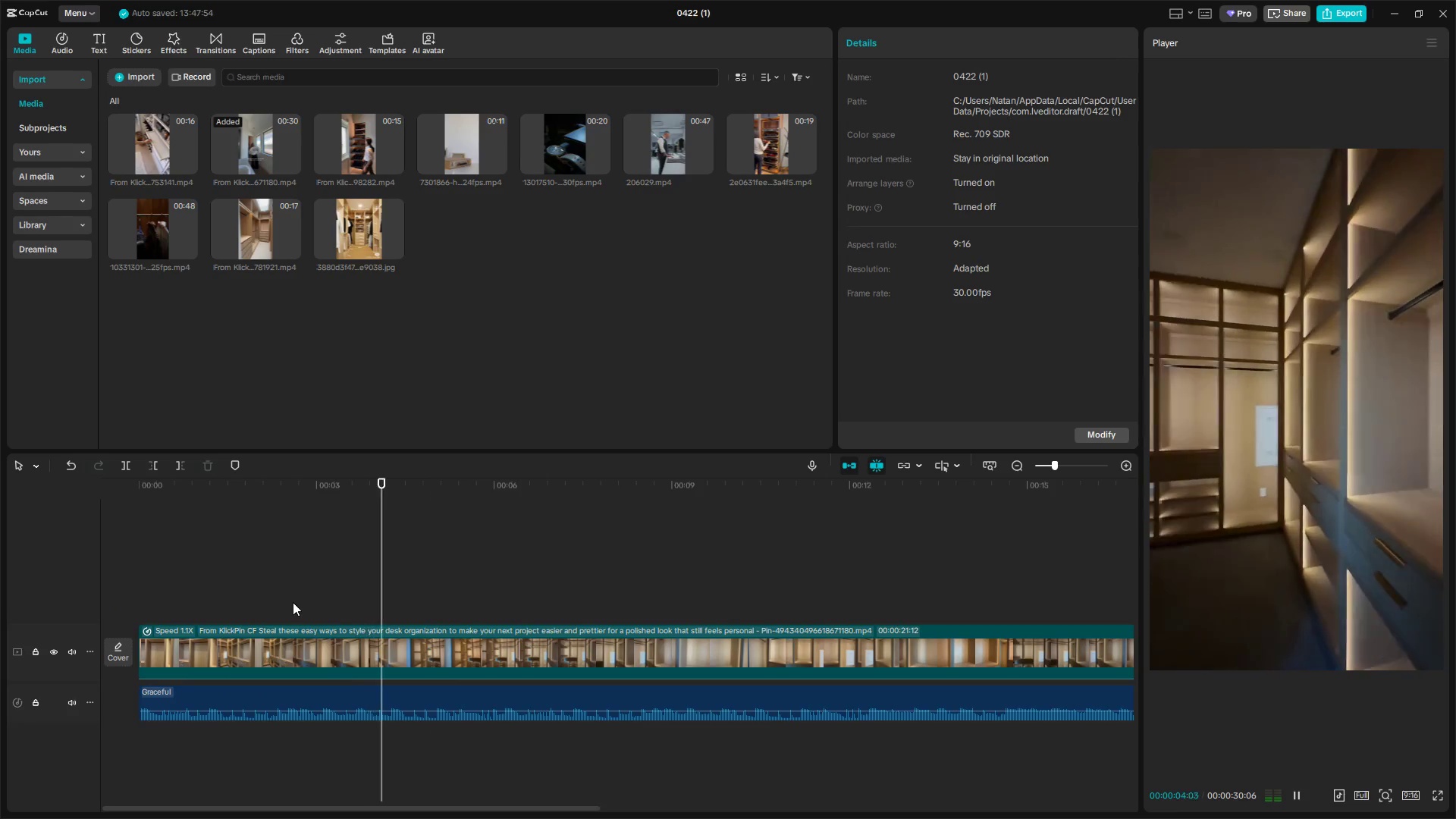 
key(Space)
 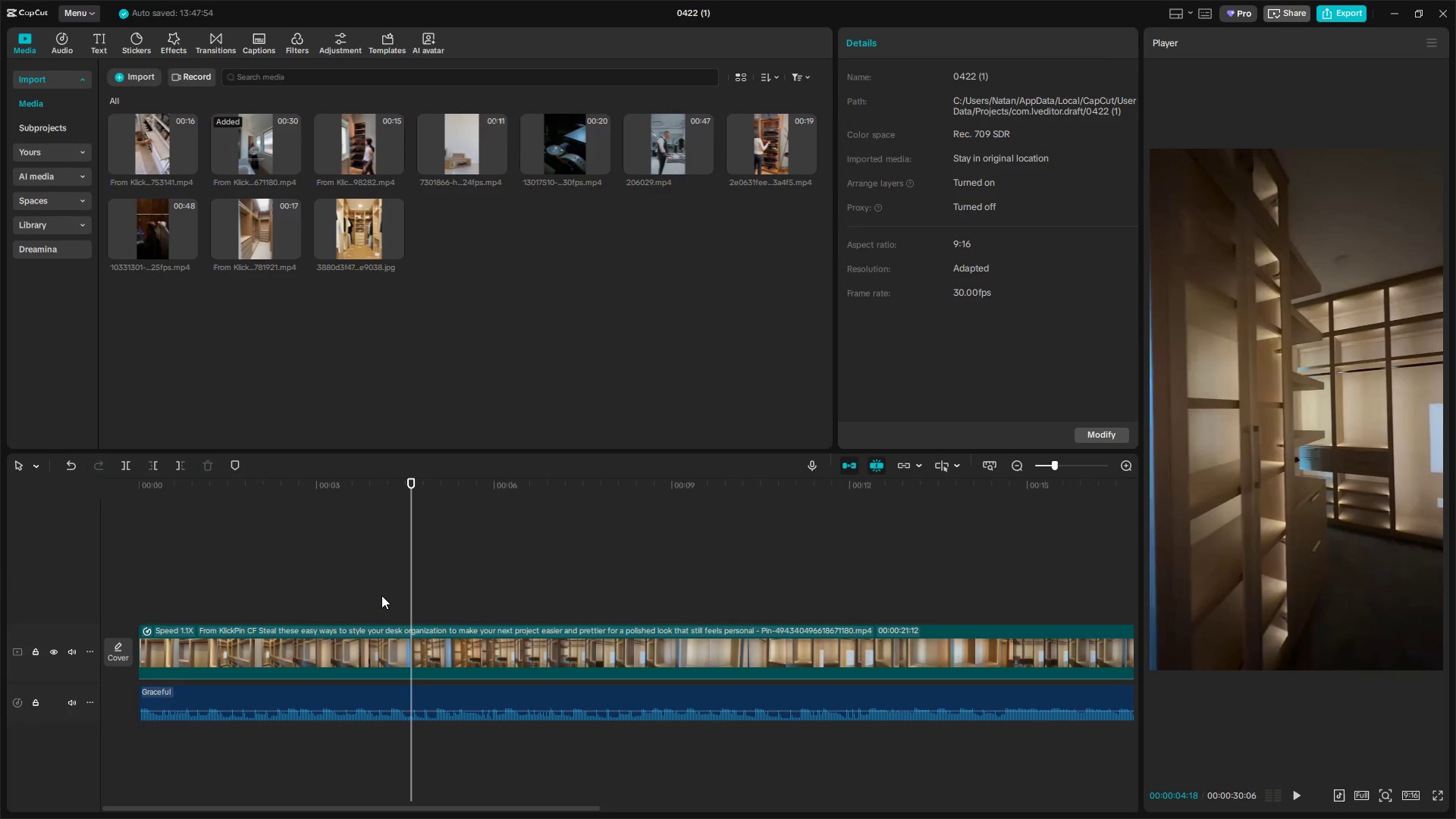 
left_click([381, 595])
 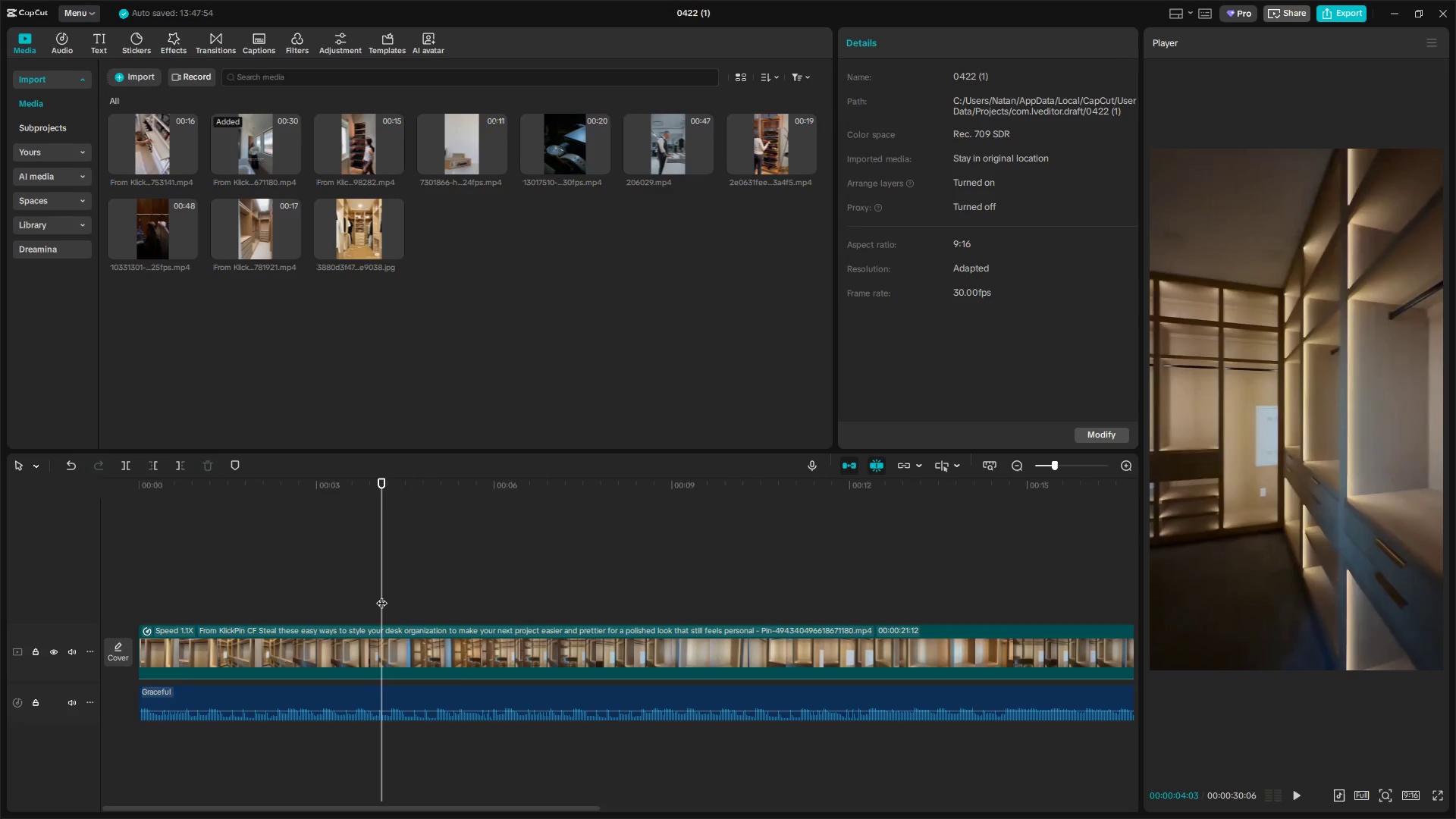 
key(Space)
 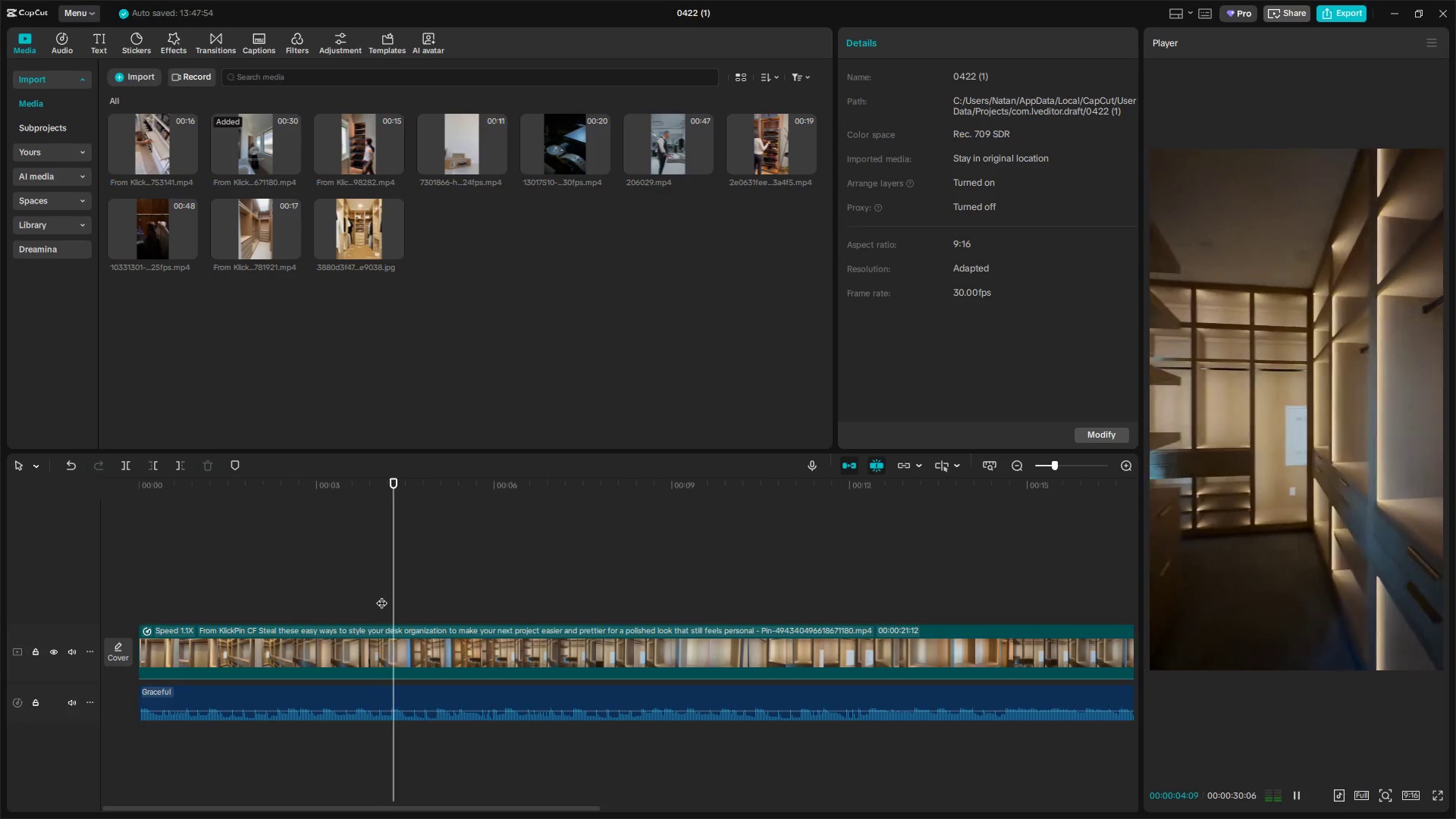 
key(Space)
 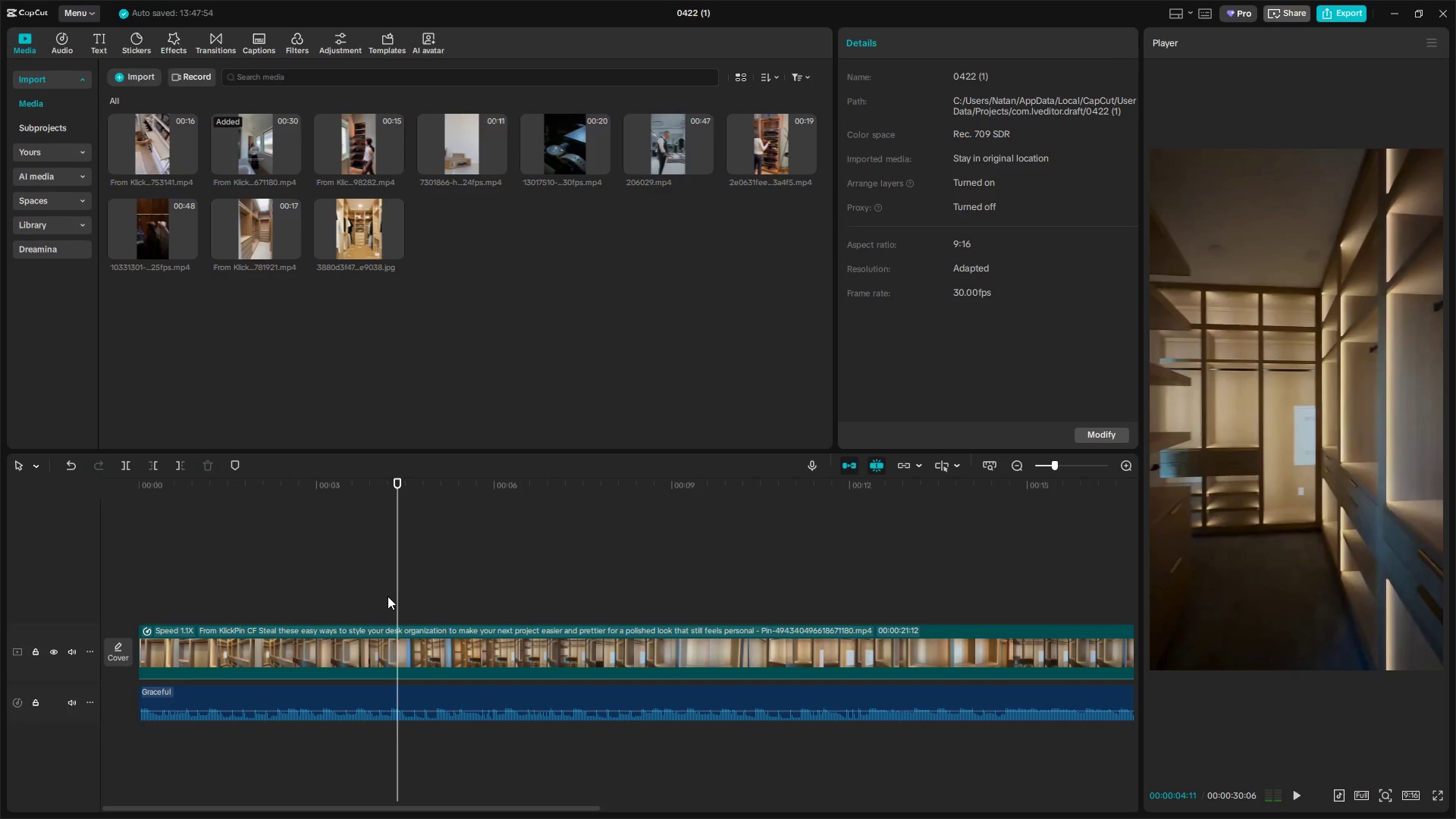 
left_click([388, 596])
 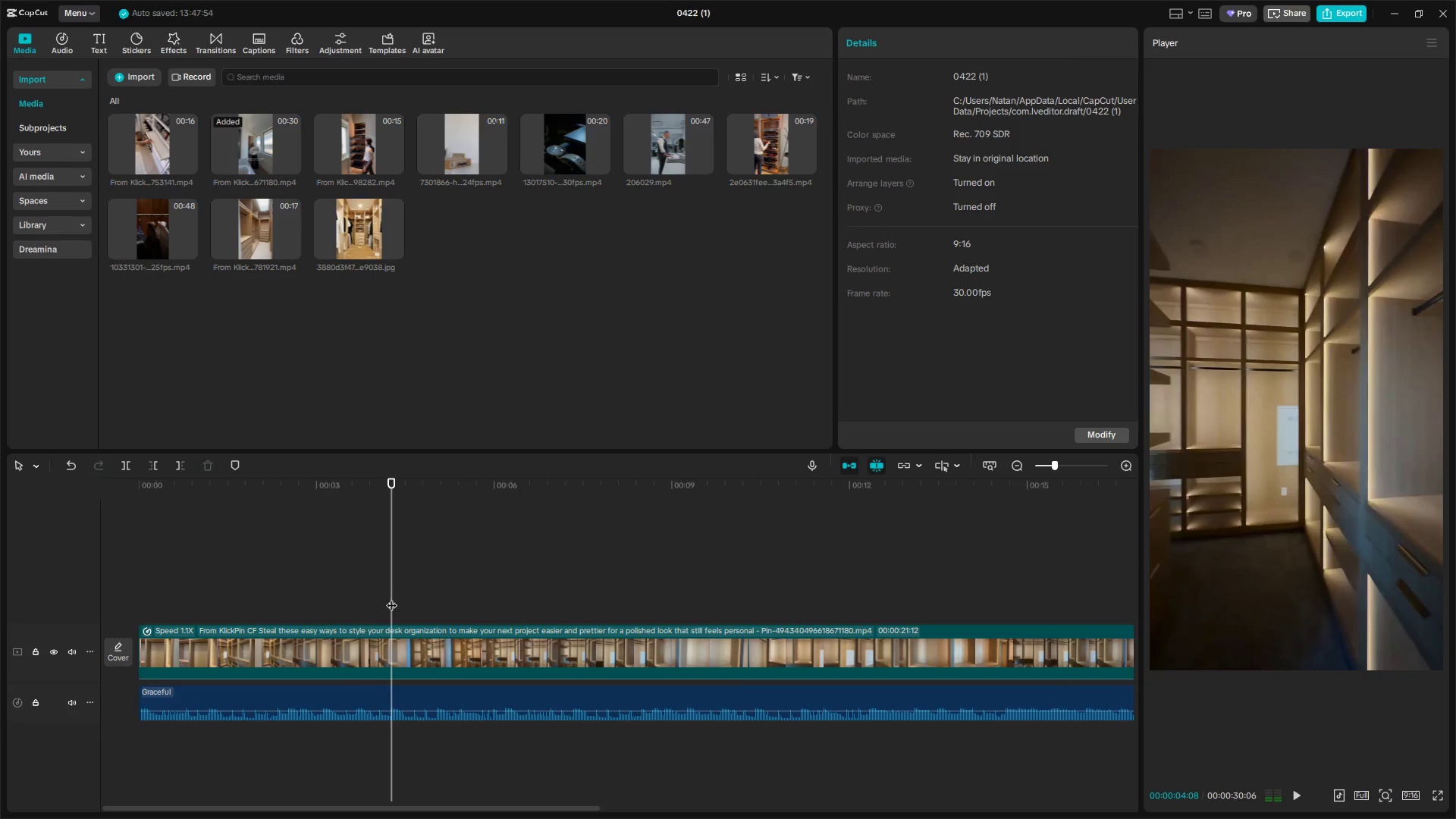 
left_click([394, 629])
 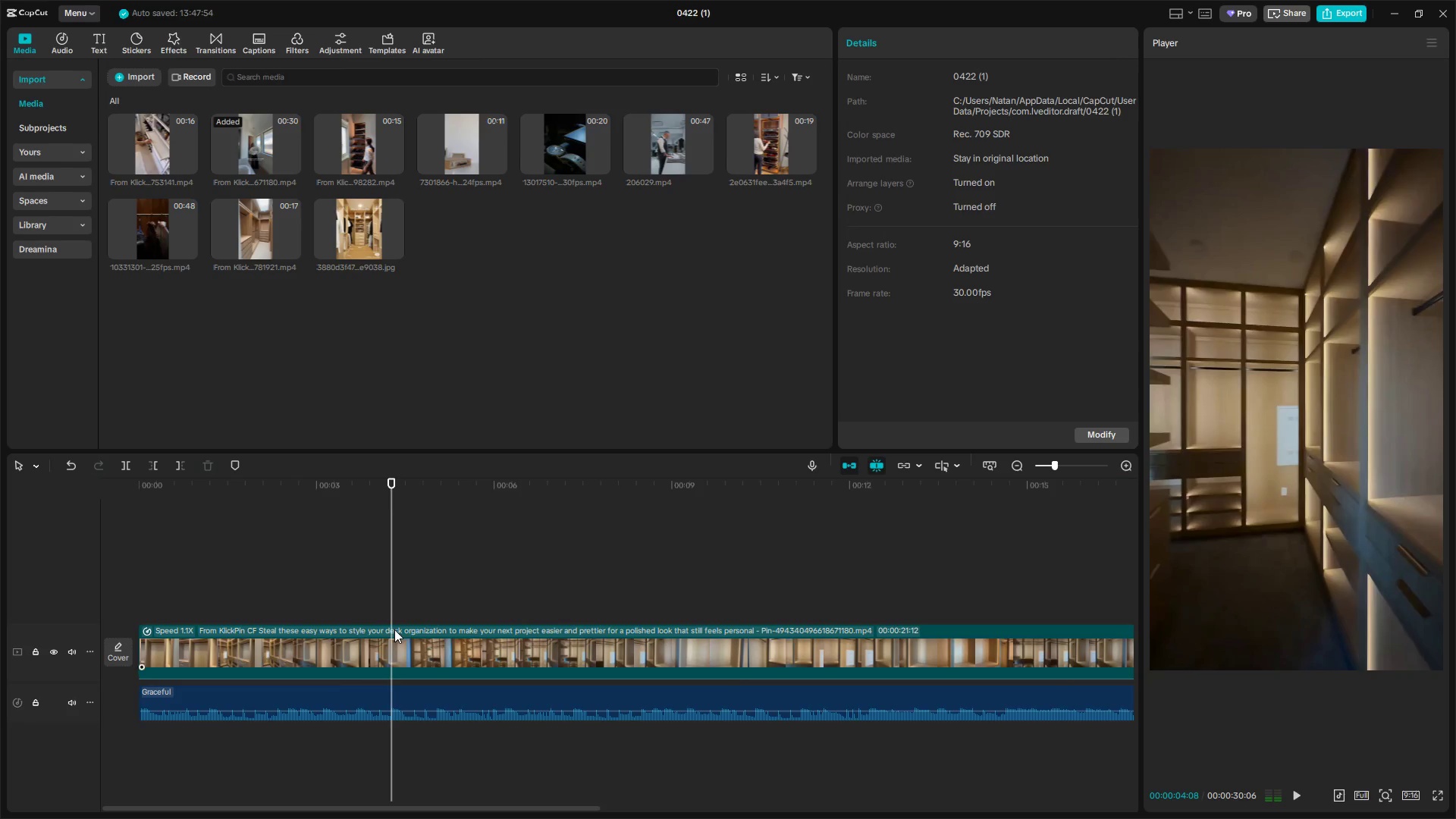 
key(Shift+E)
 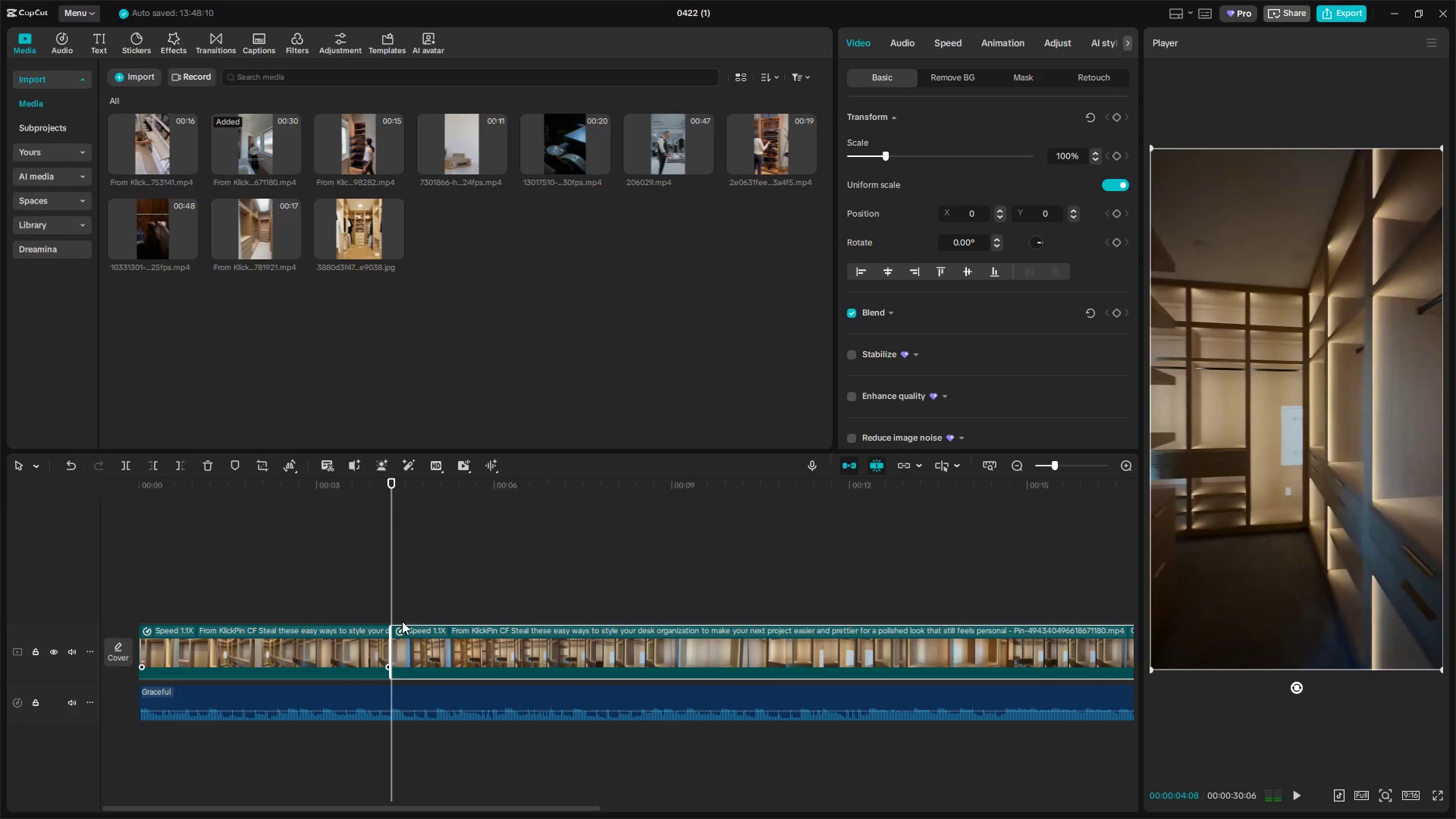 
key(Space)
 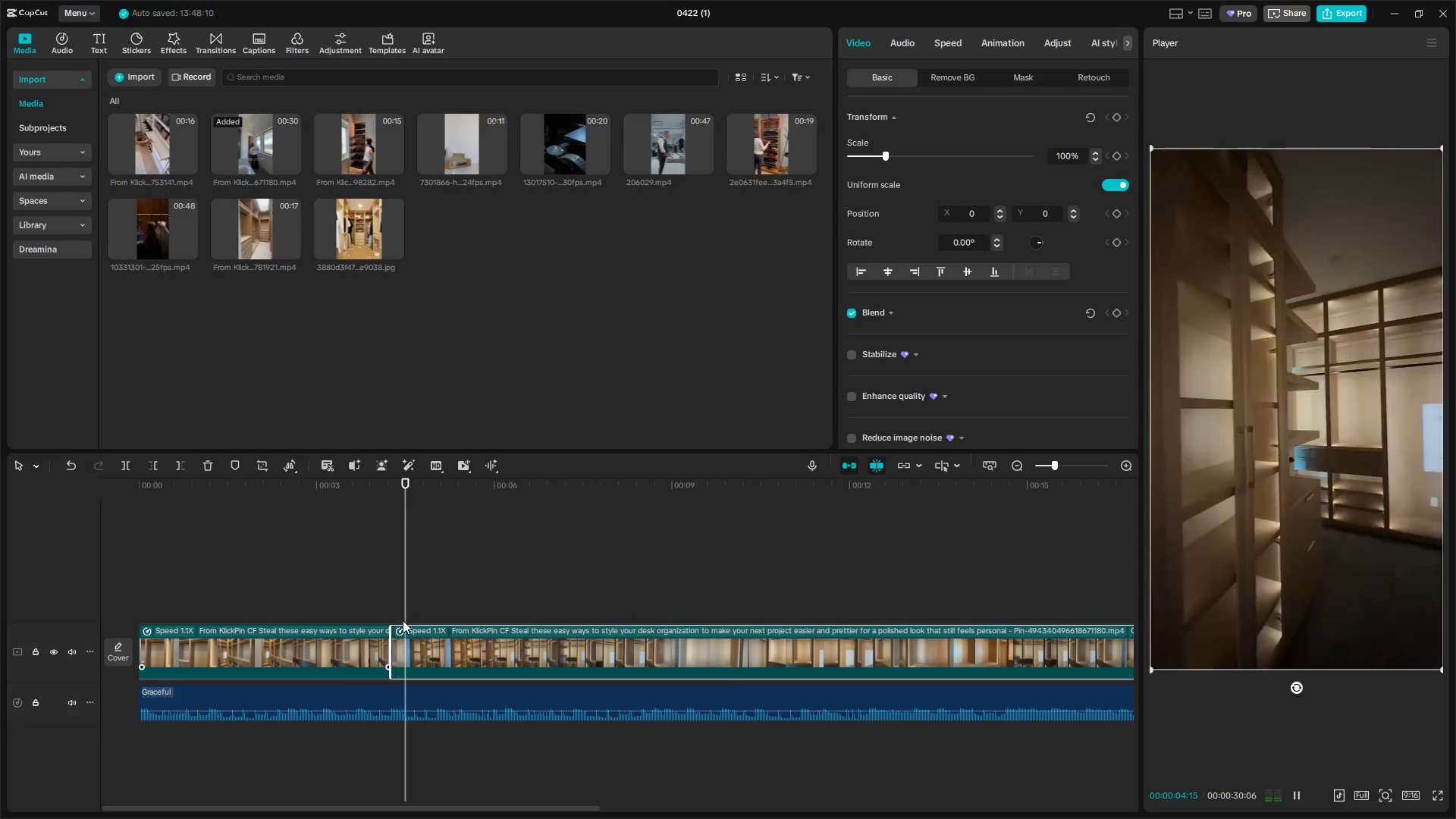 
key(Space)
 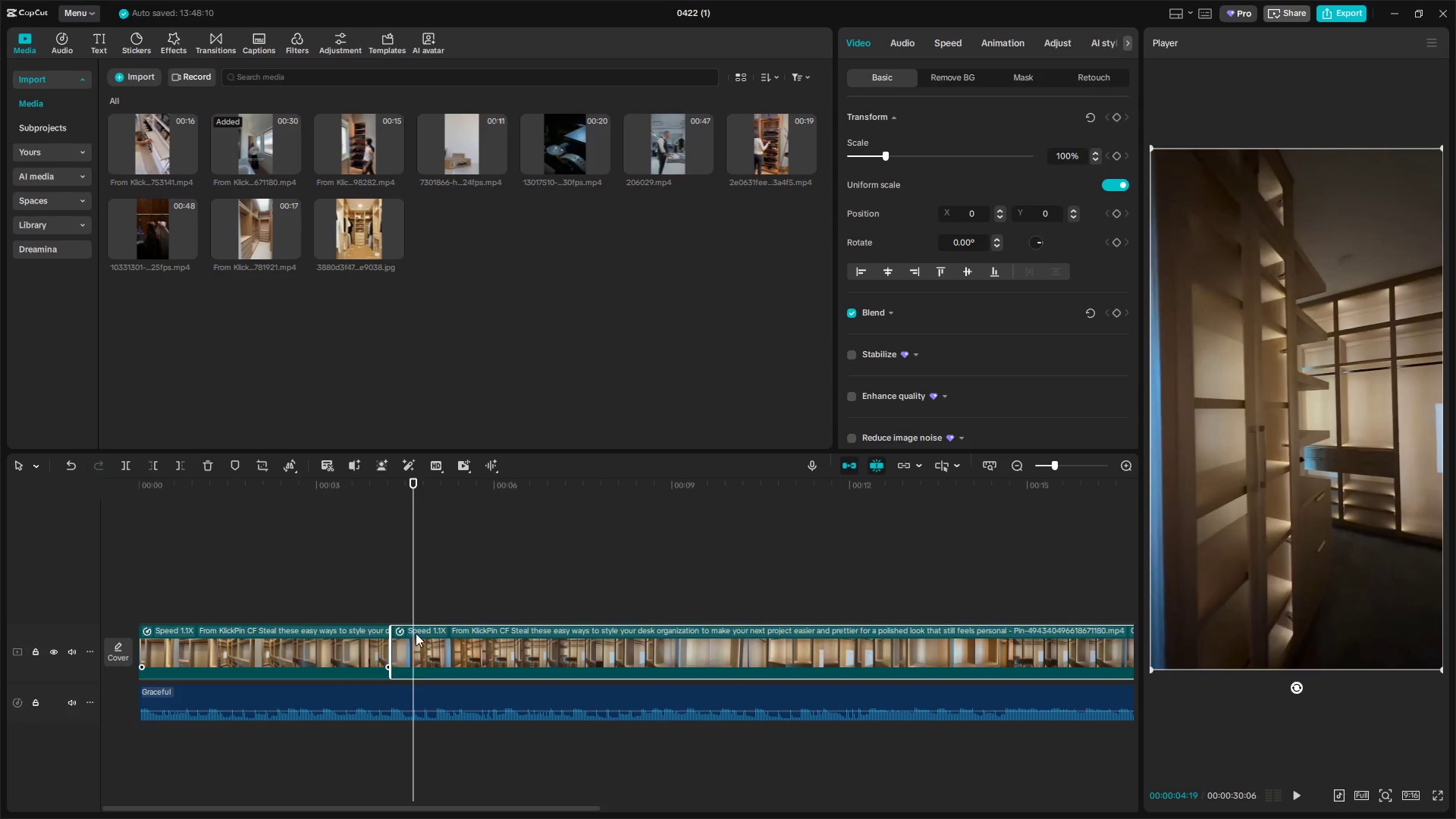 
key(Q)
 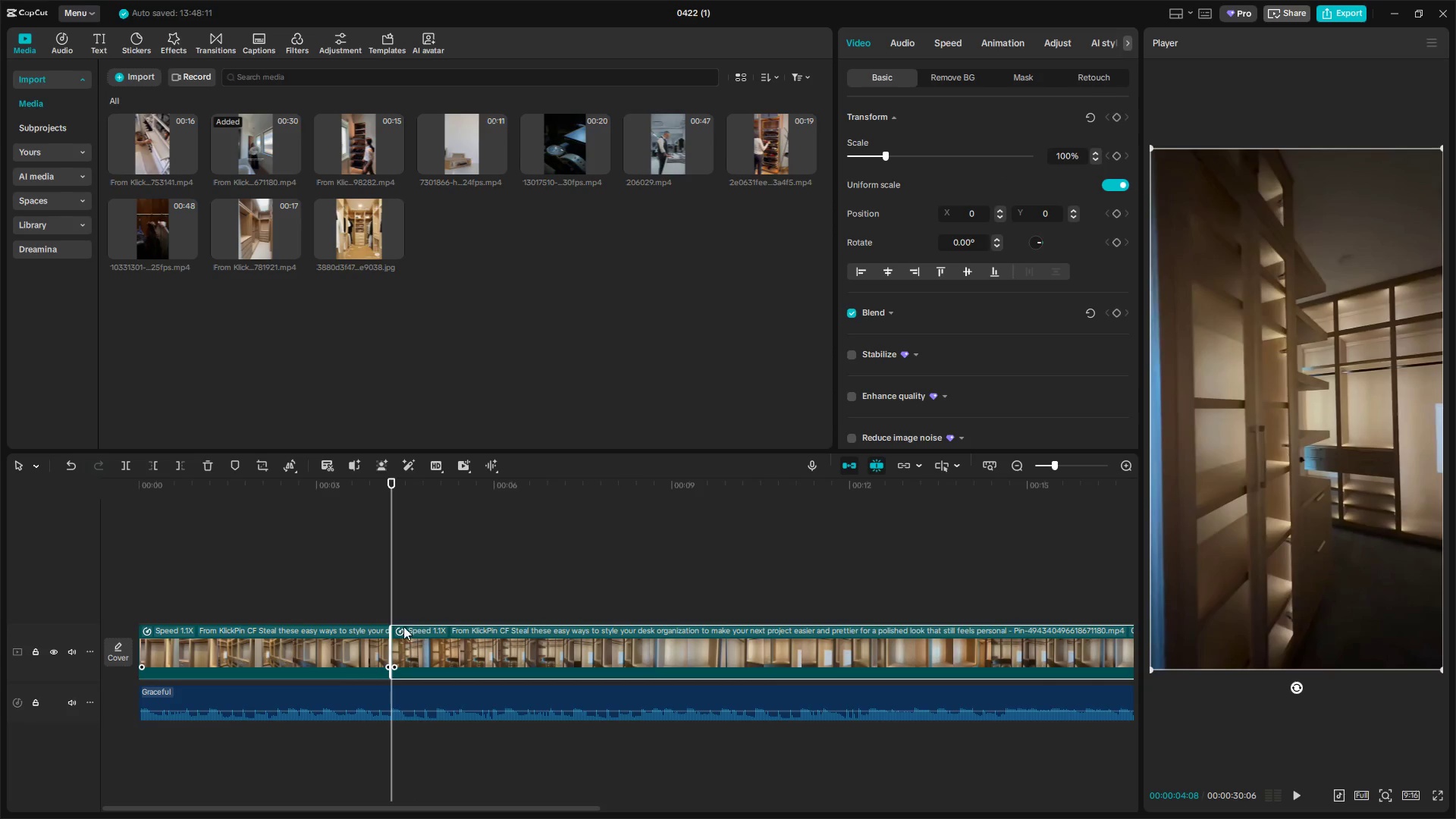 
left_click([380, 609])
 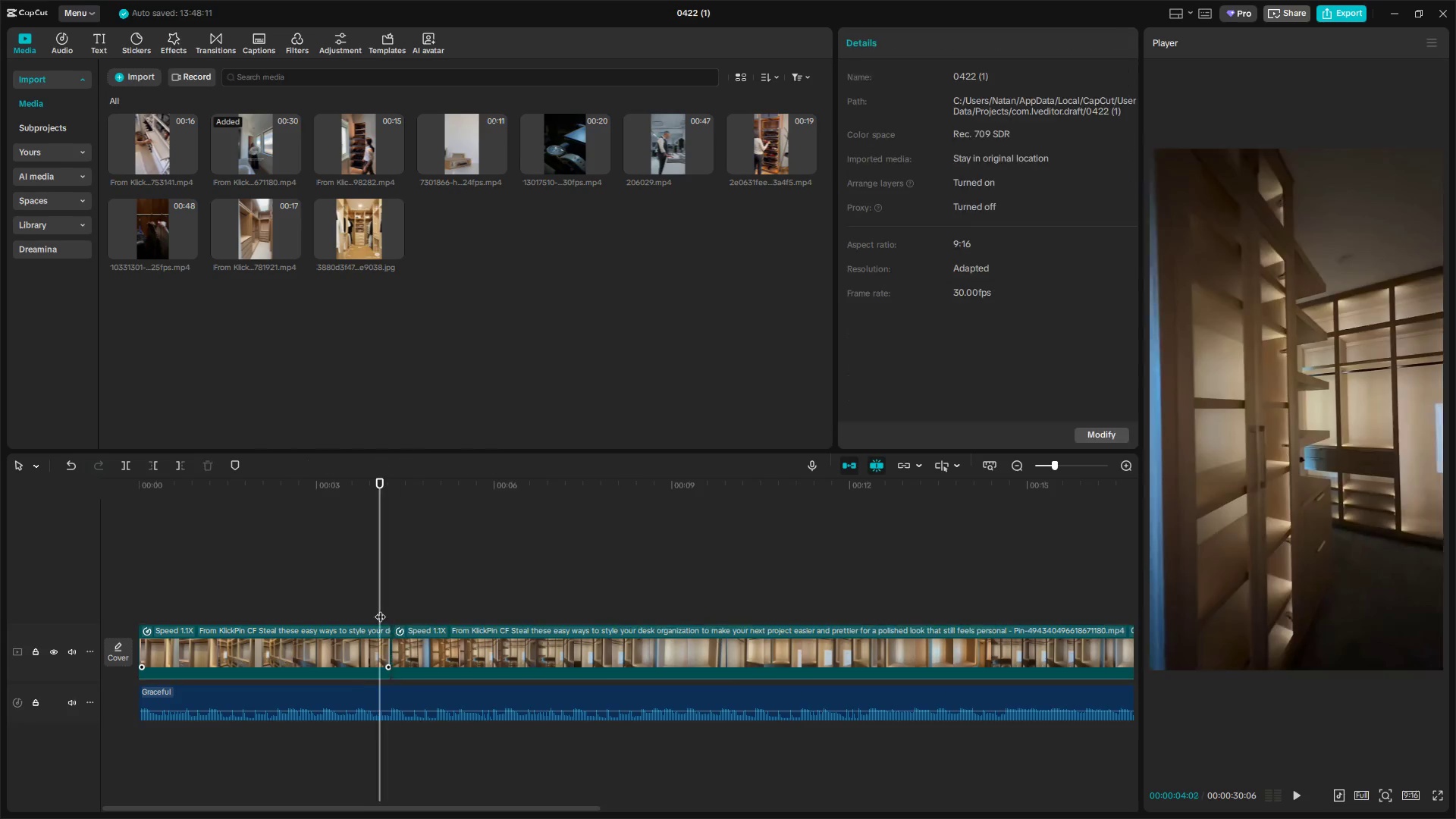 
key(Space)
 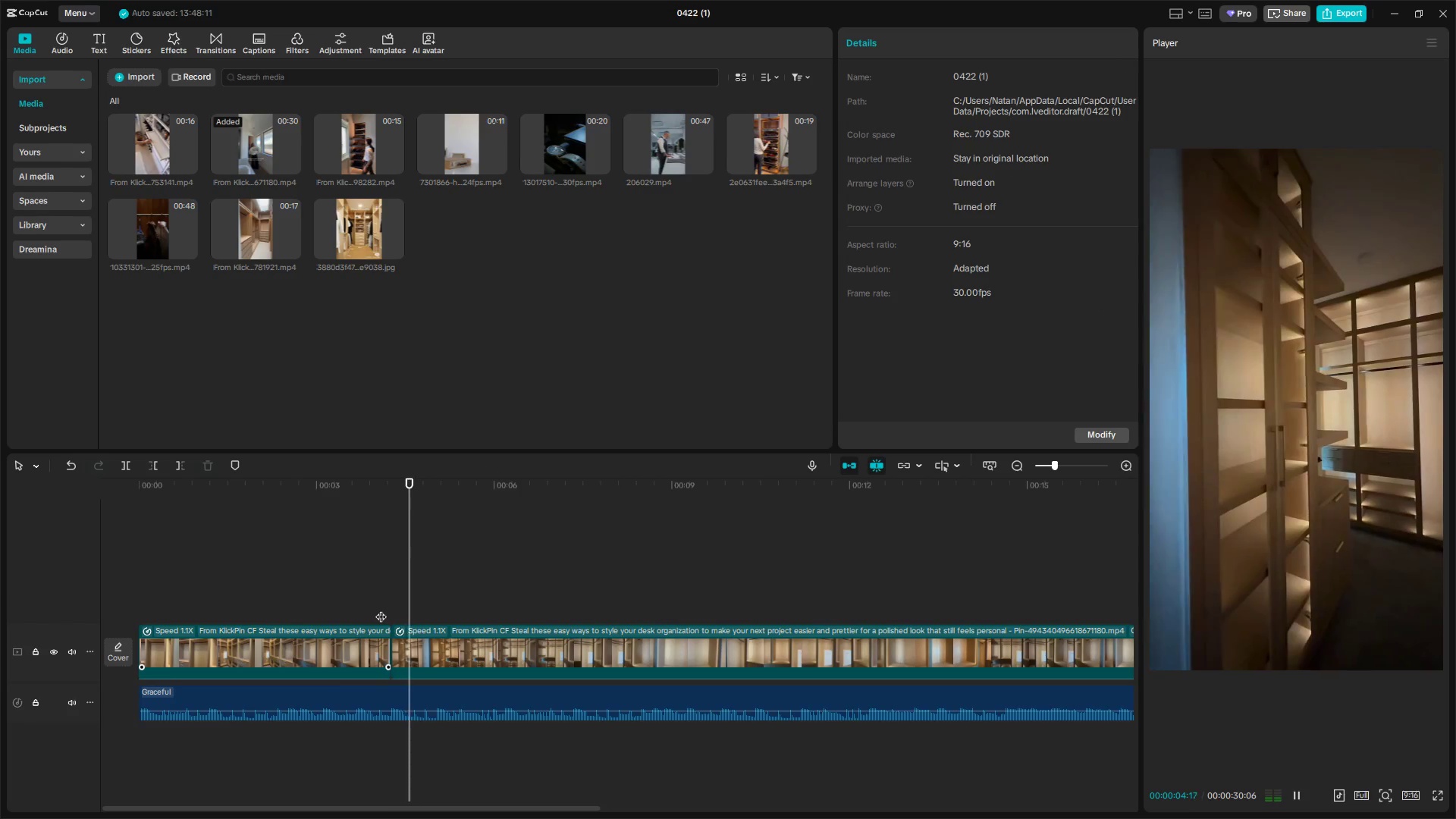 
key(Space)
 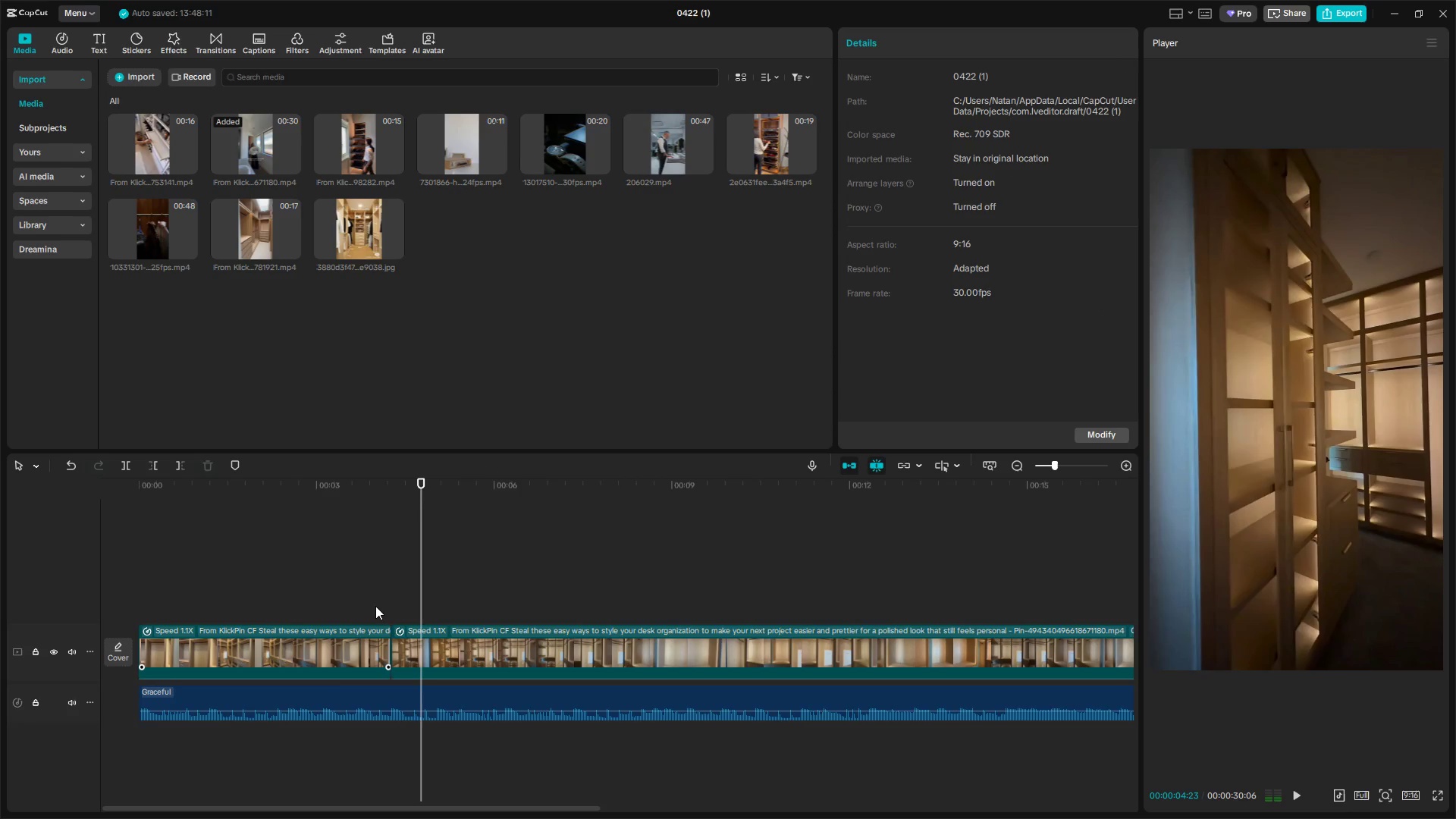 
left_click([356, 598])
 